 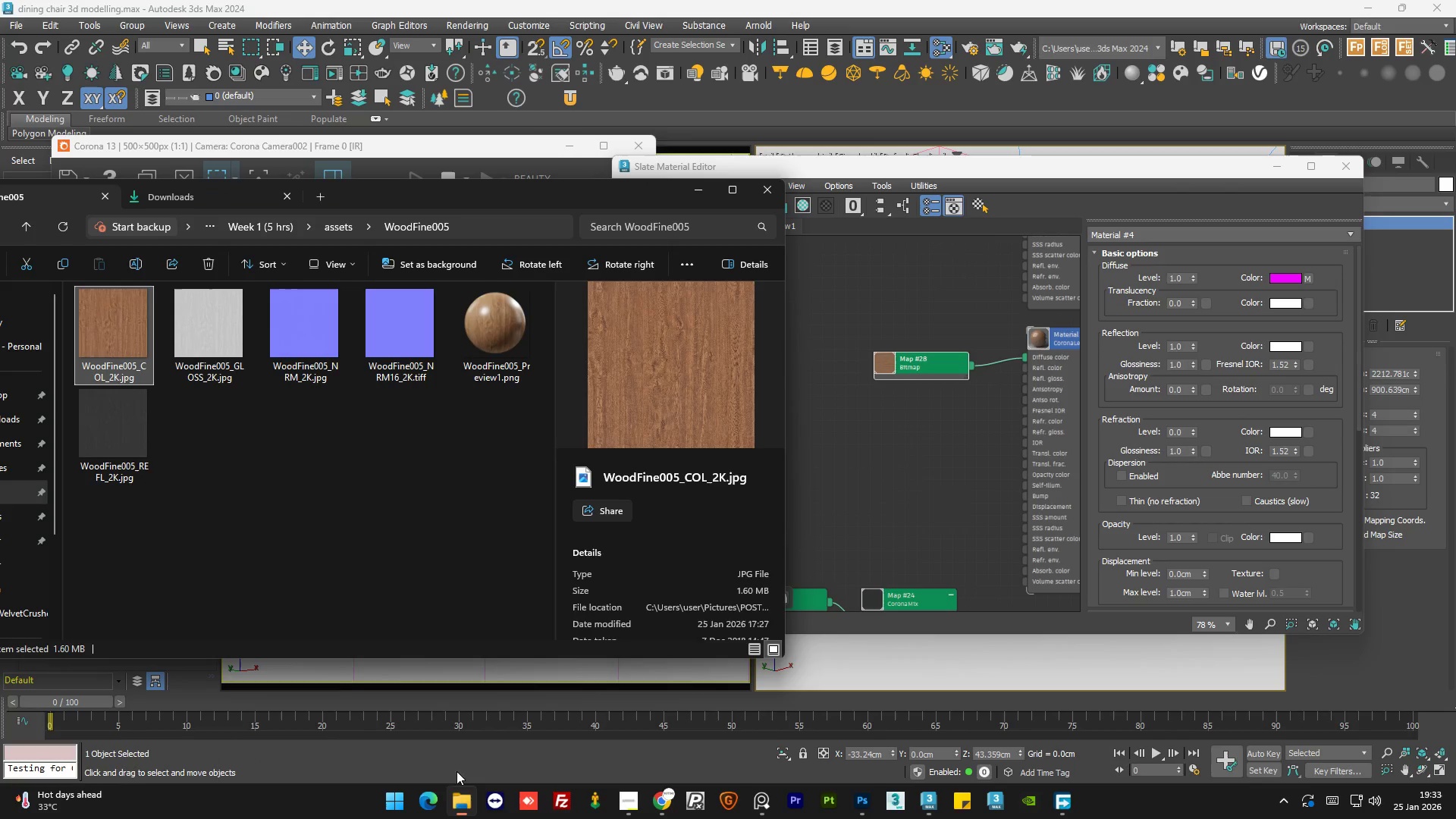 
left_click([333, 419])
 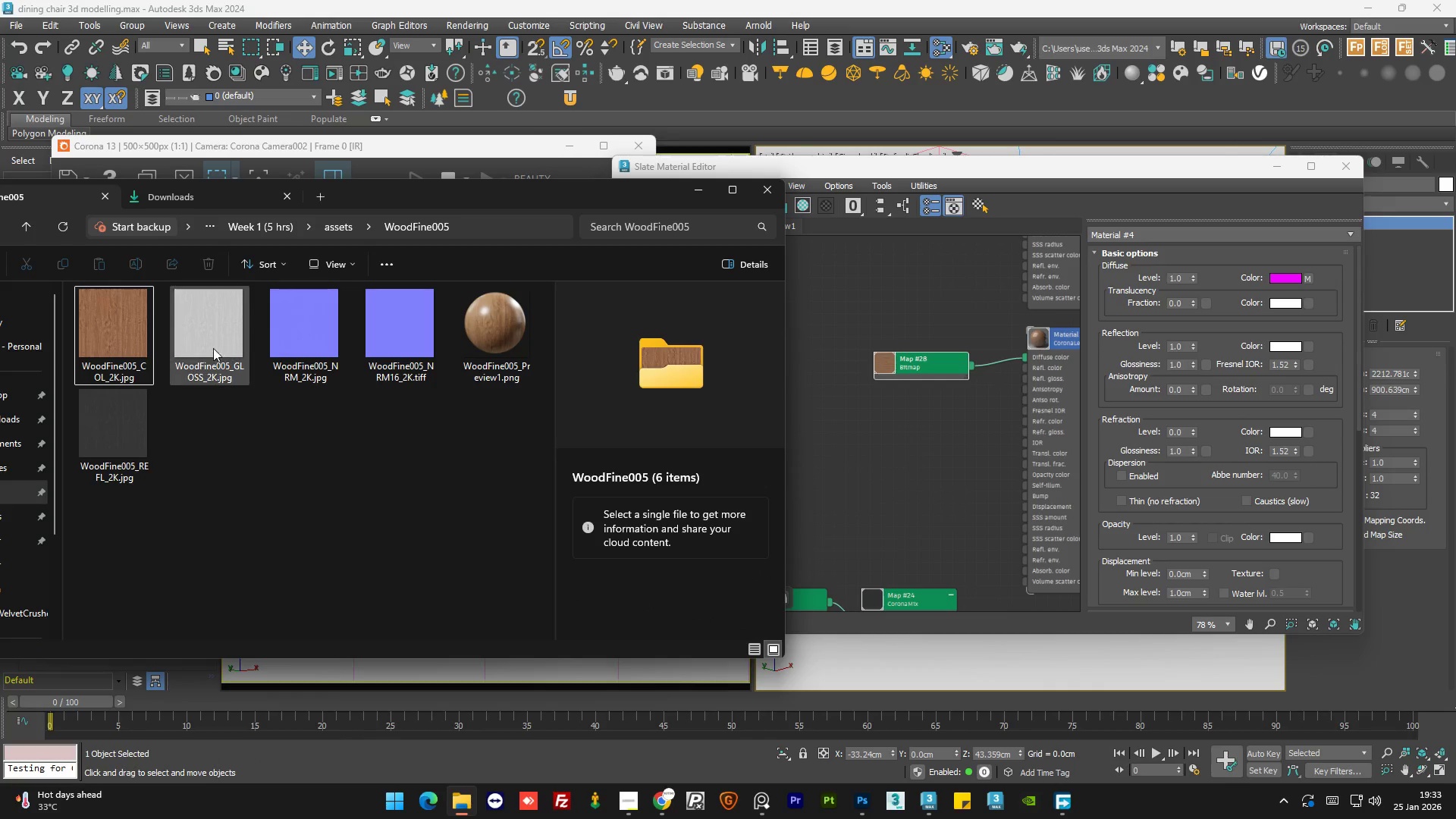 
left_click([221, 340])
 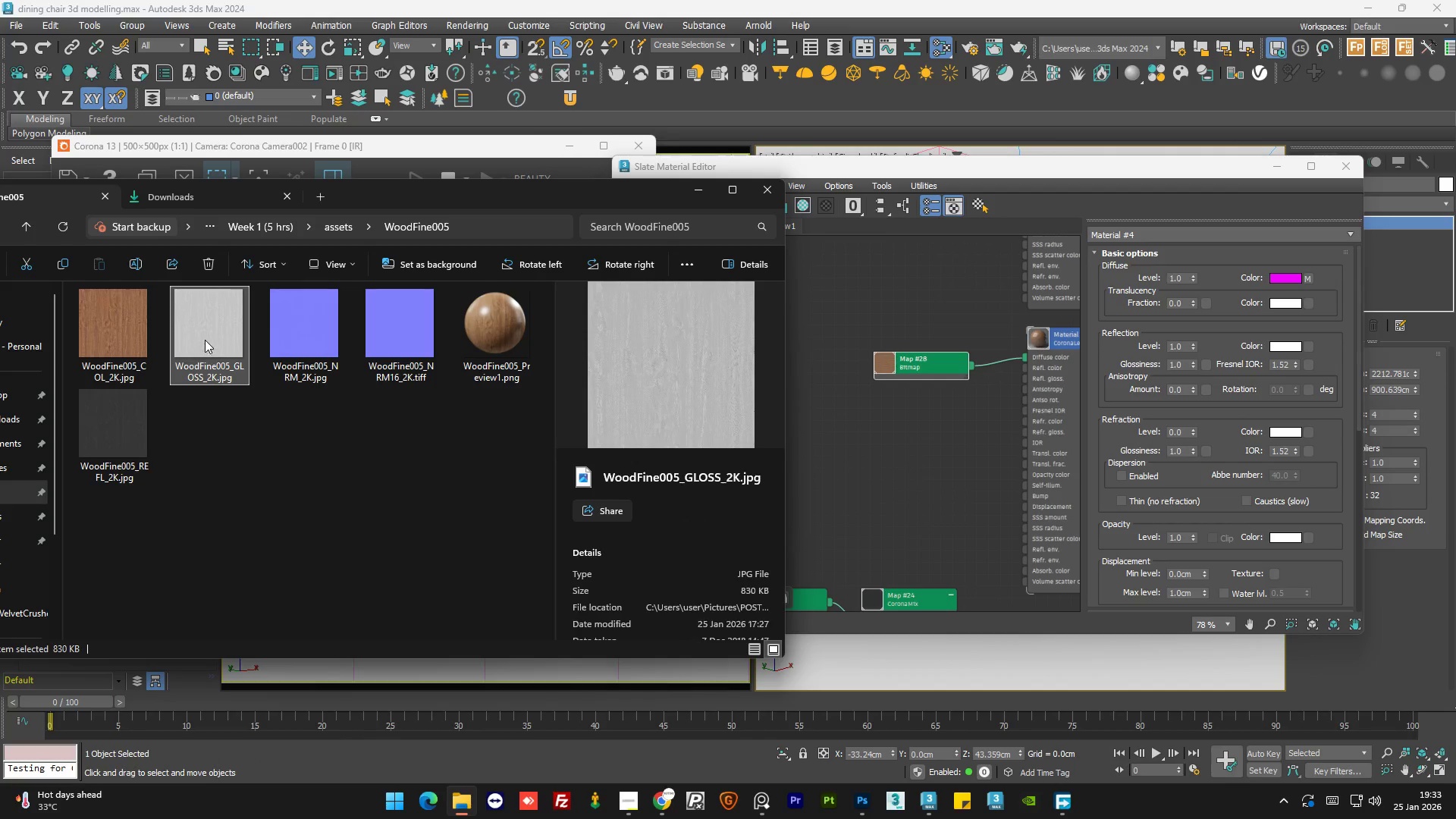 
left_click_drag(start_coordinate=[202, 338], to_coordinate=[287, 449])
 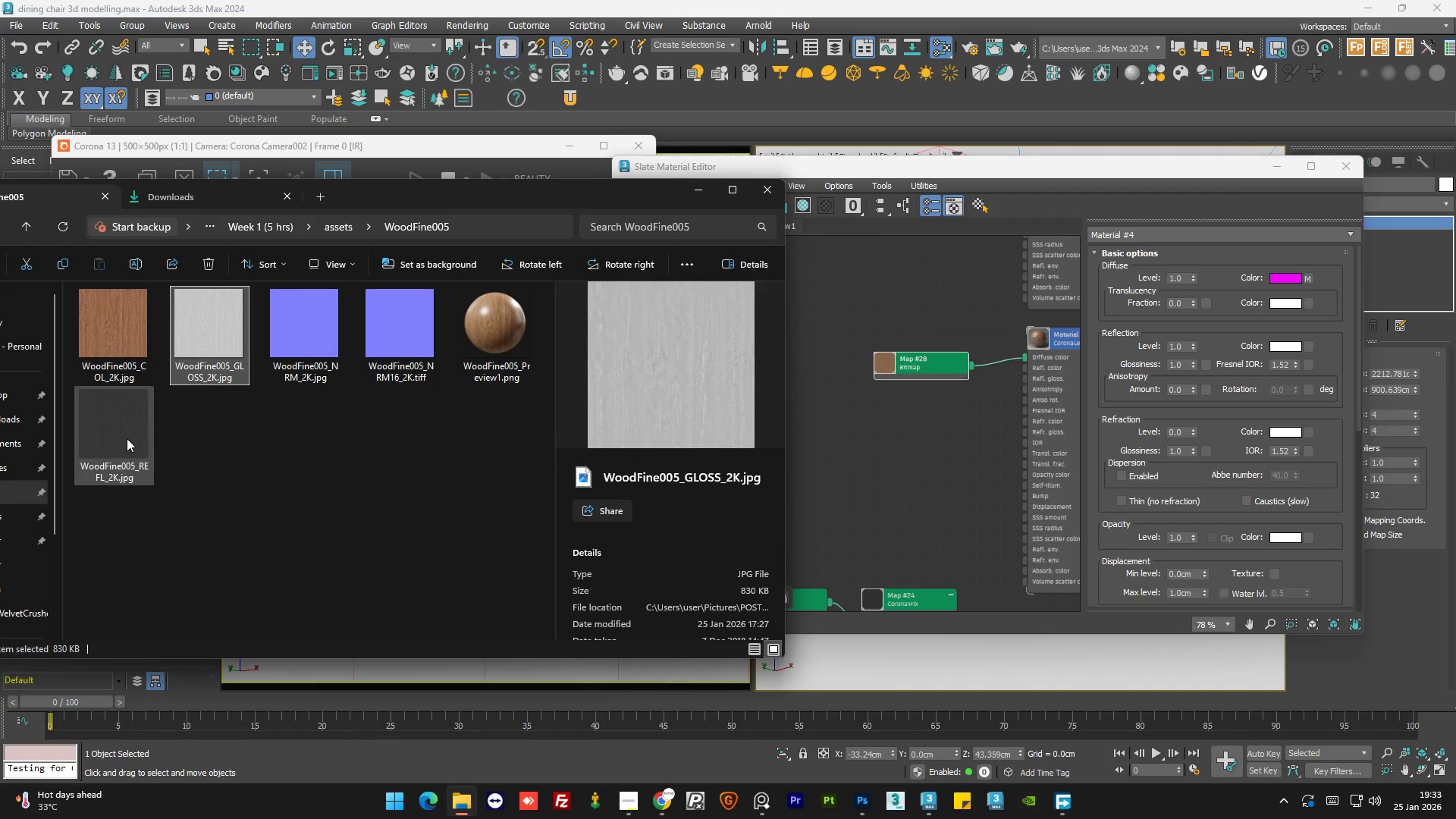 
left_click([124, 440])
 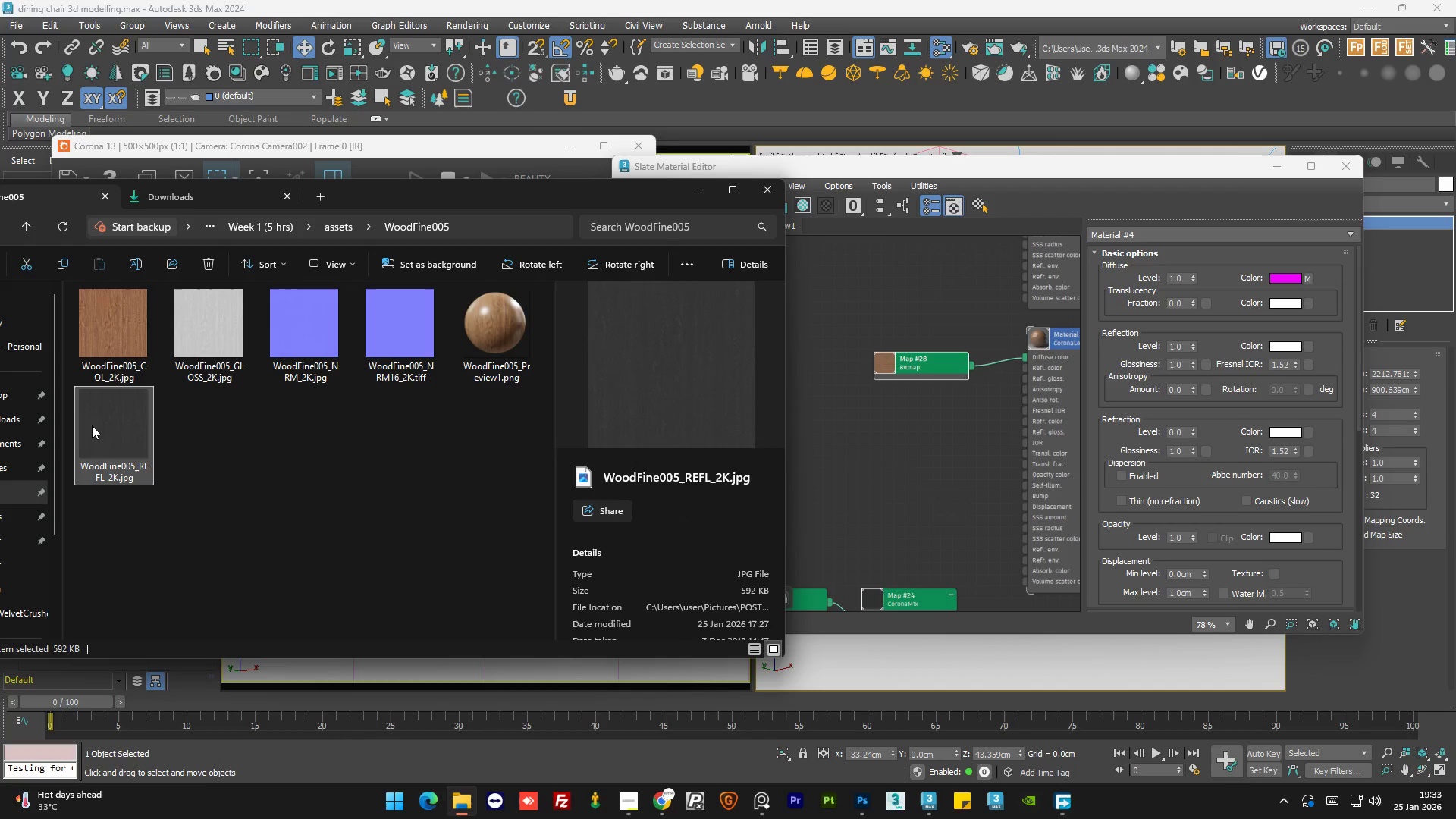 
left_click_drag(start_coordinate=[92, 425], to_coordinate=[939, 409])
 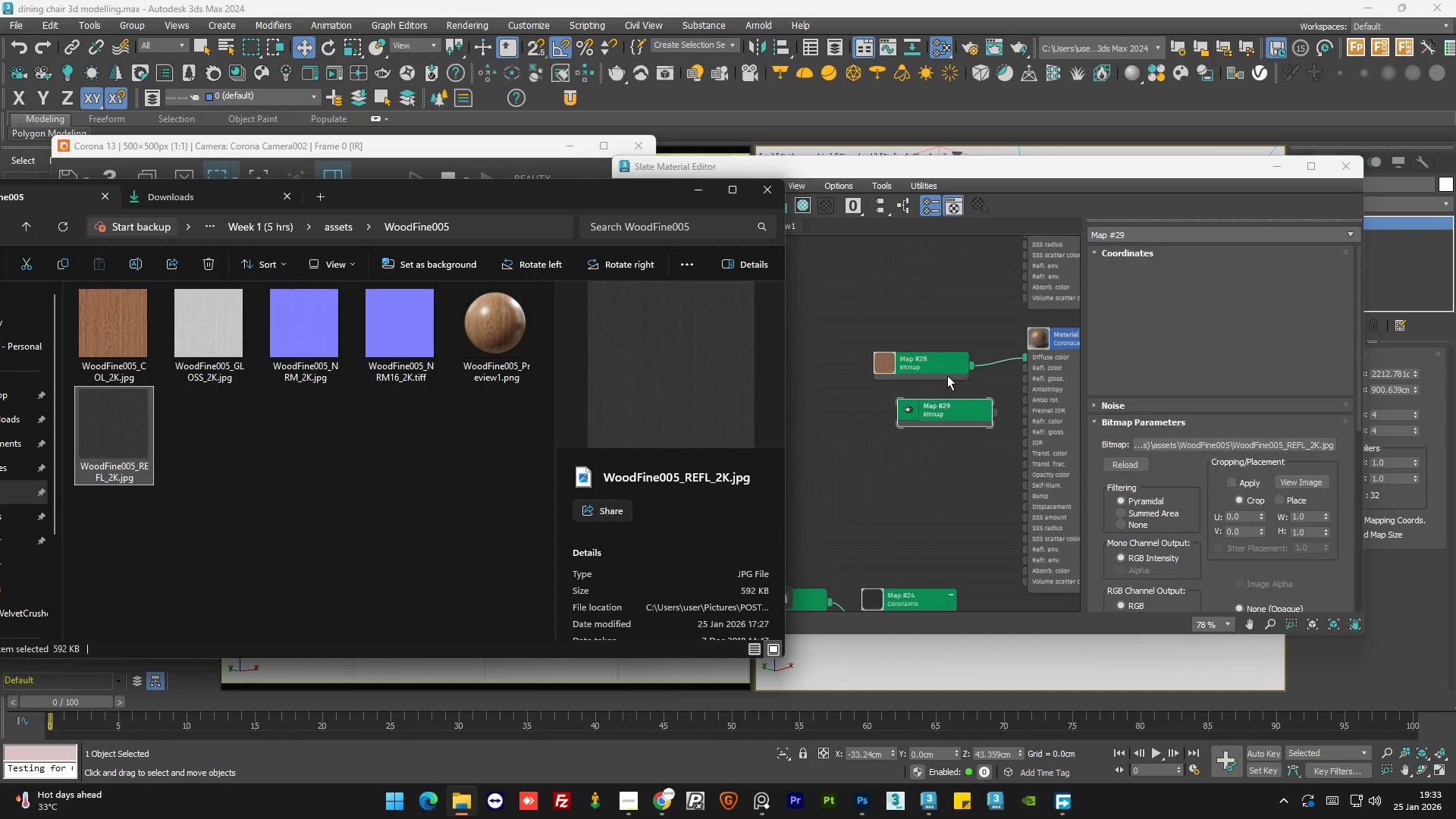 
left_click([946, 374])
 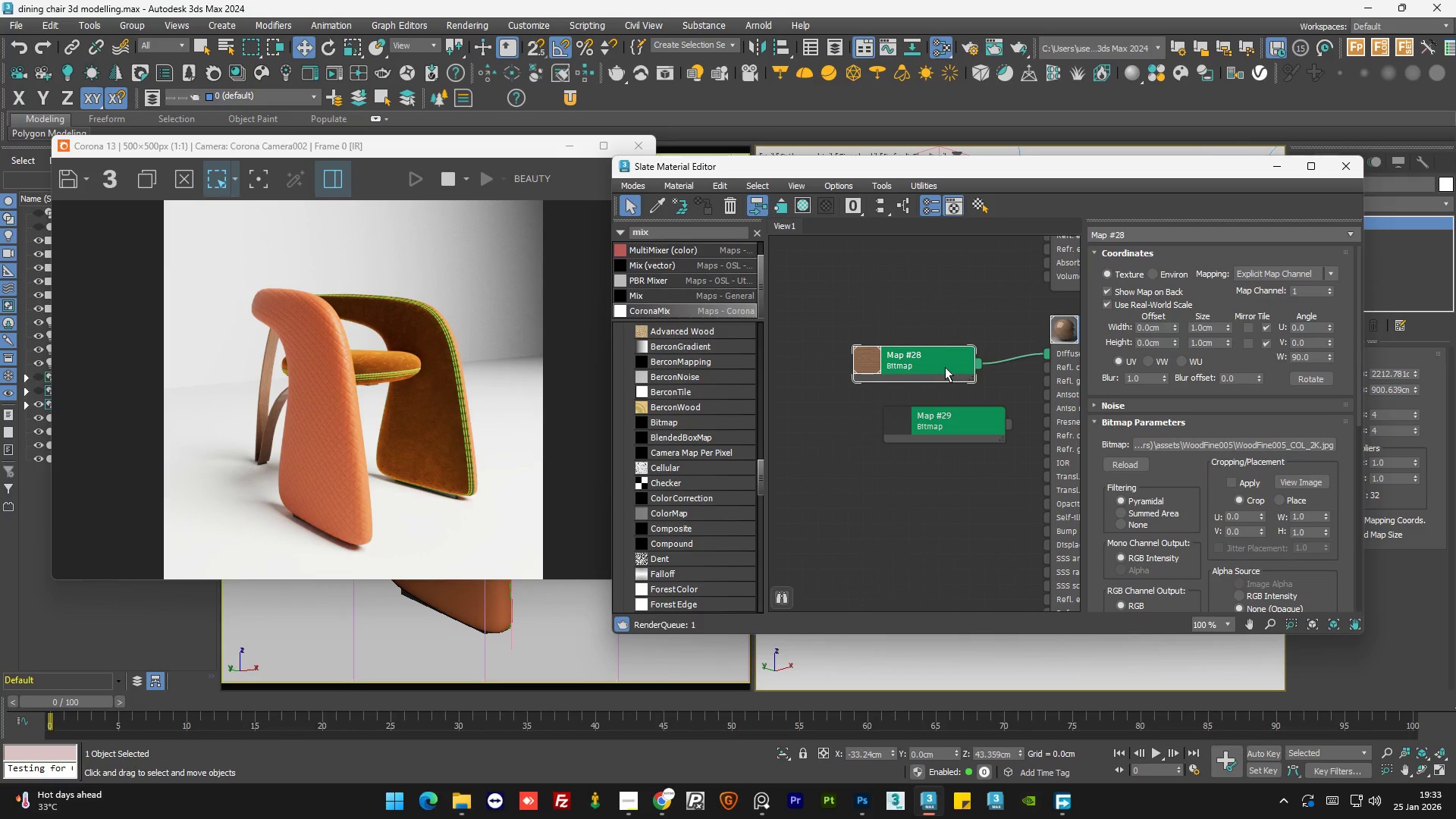 
scroll: coordinate [946, 375], scroll_direction: up, amount: 2.0
 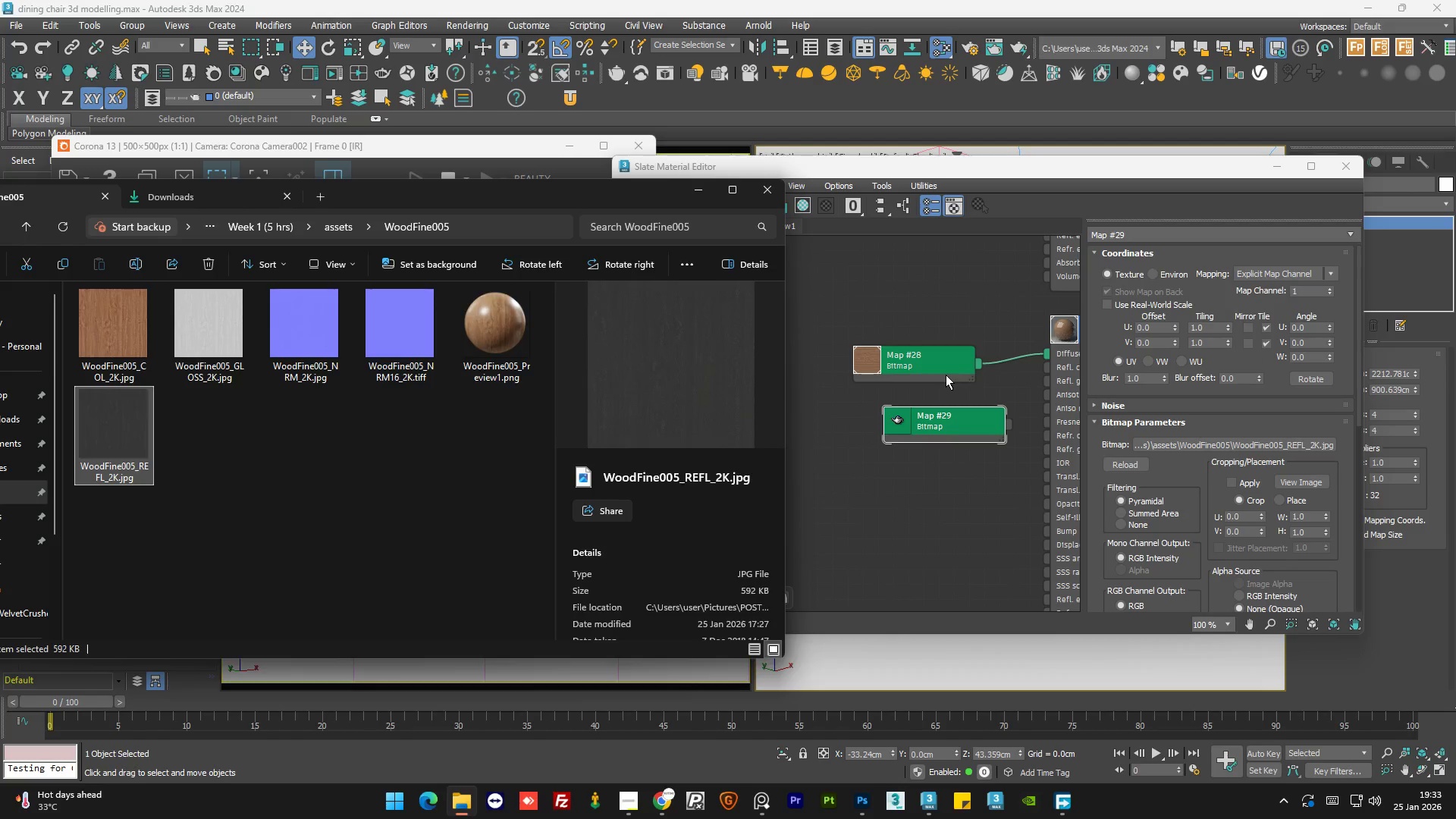 
left_click_drag(start_coordinate=[943, 367], to_coordinate=[927, 325])
 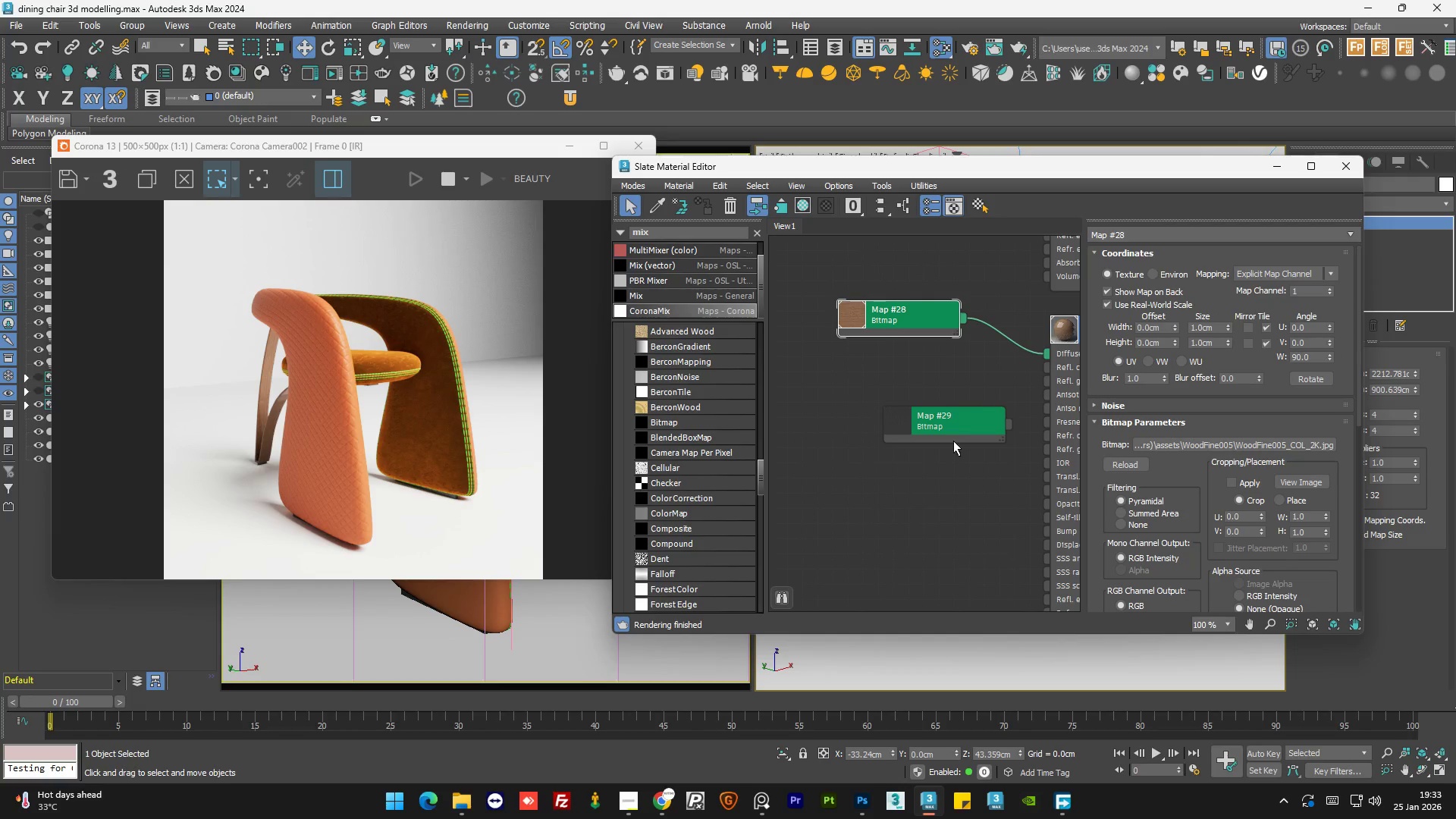 
left_click_drag(start_coordinate=[952, 438], to_coordinate=[902, 391])
 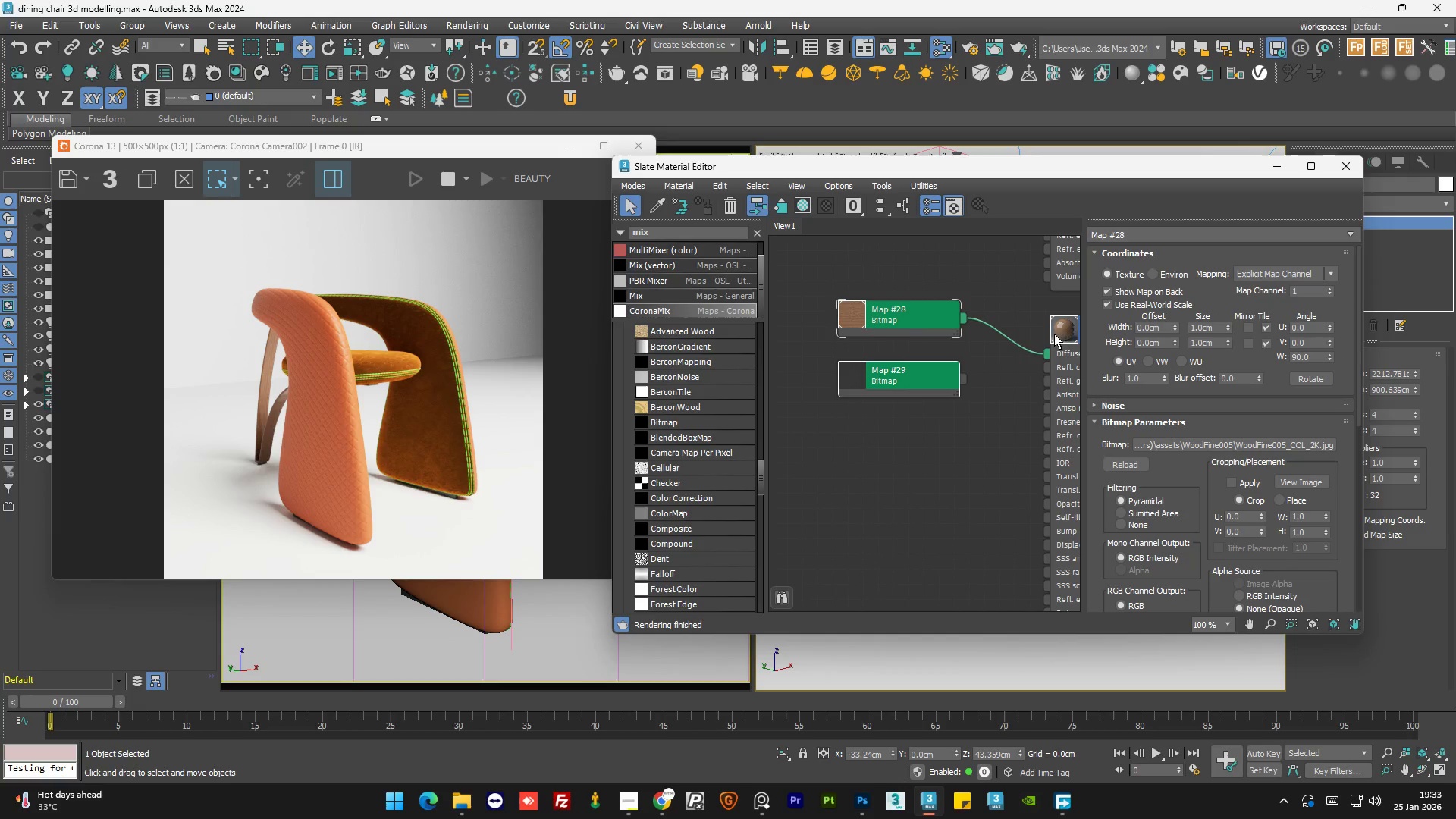 
right_click([1062, 334])
 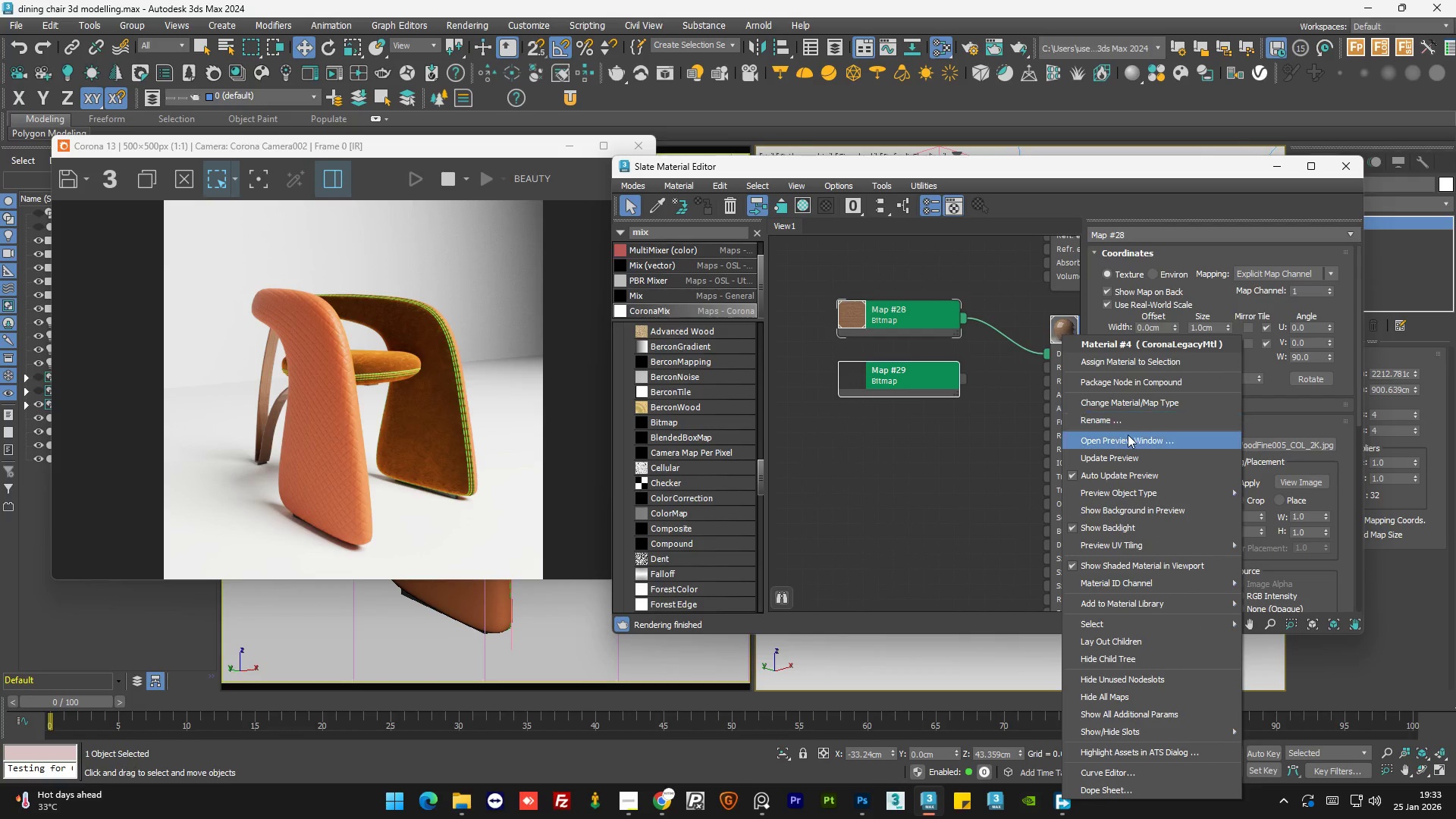 
left_click([1128, 440])
 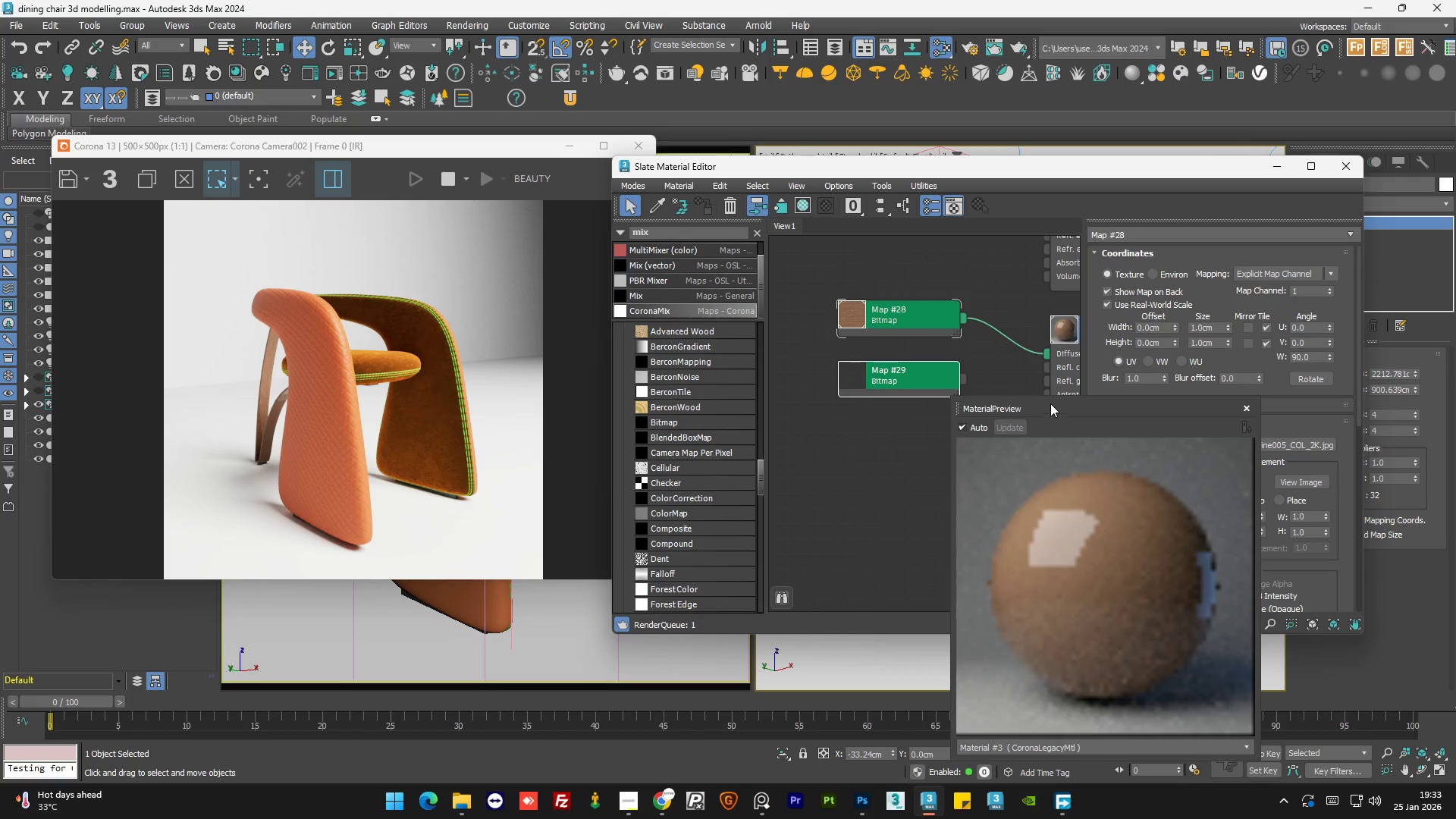 
left_click_drag(start_coordinate=[1052, 403], to_coordinate=[452, 363])
 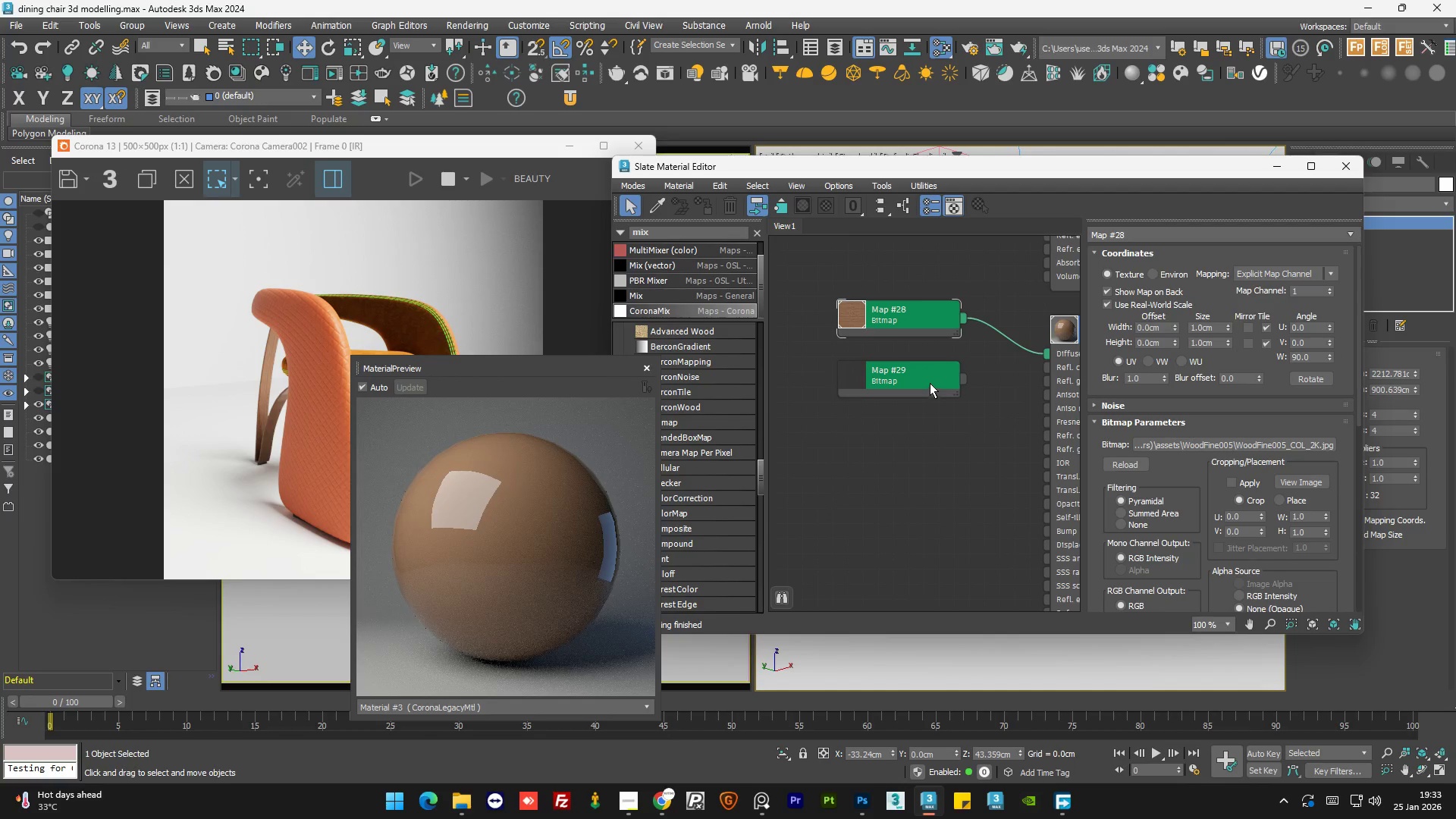 
left_click_drag(start_coordinate=[930, 383], to_coordinate=[928, 403])
 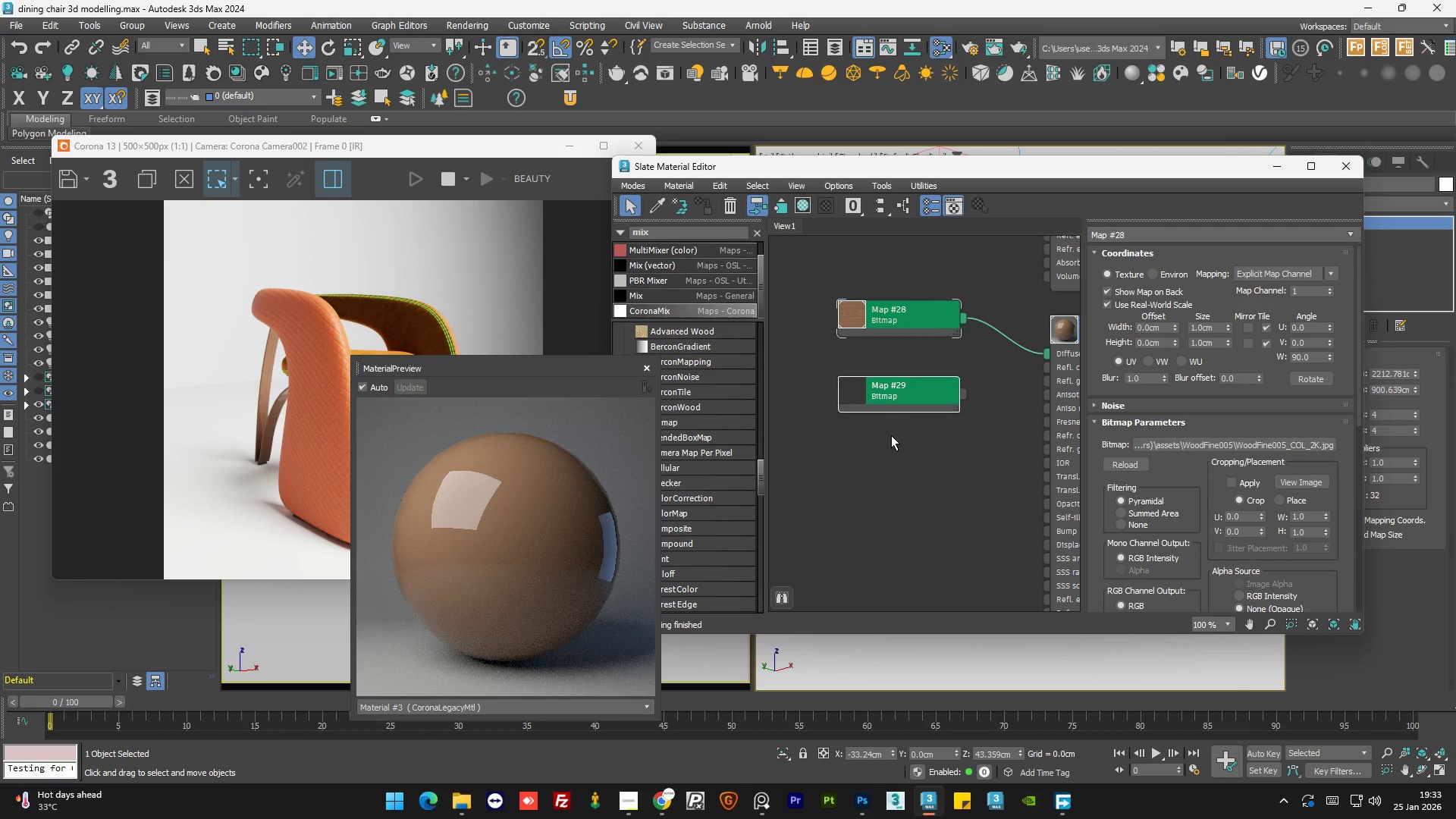 
scroll: coordinate [1063, 378], scroll_direction: up, amount: 4.0
 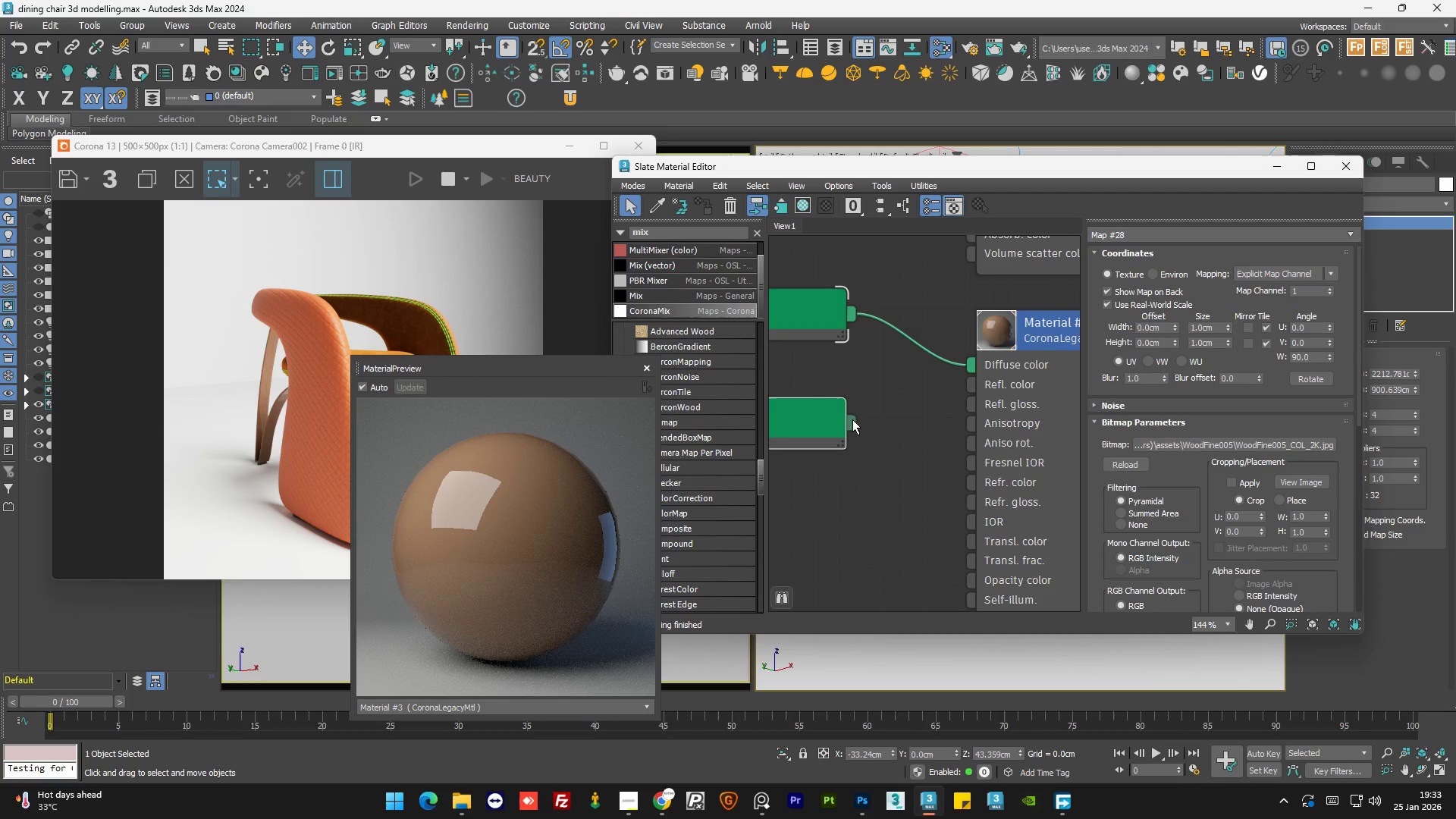 
left_click_drag(start_coordinate=[852, 420], to_coordinate=[975, 411])
 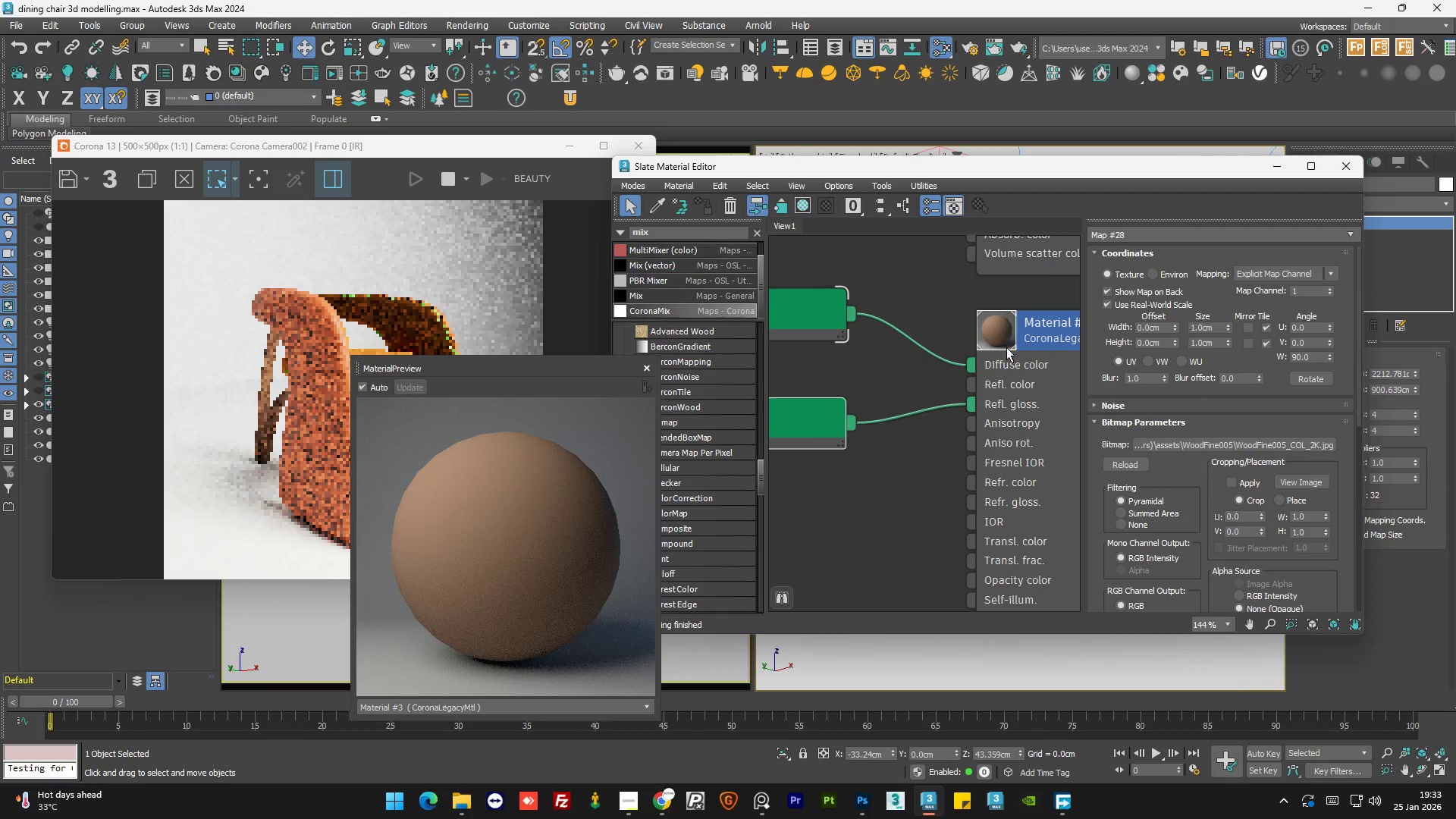 
left_click_drag(start_coordinate=[880, 392], to_coordinate=[874, 422])
 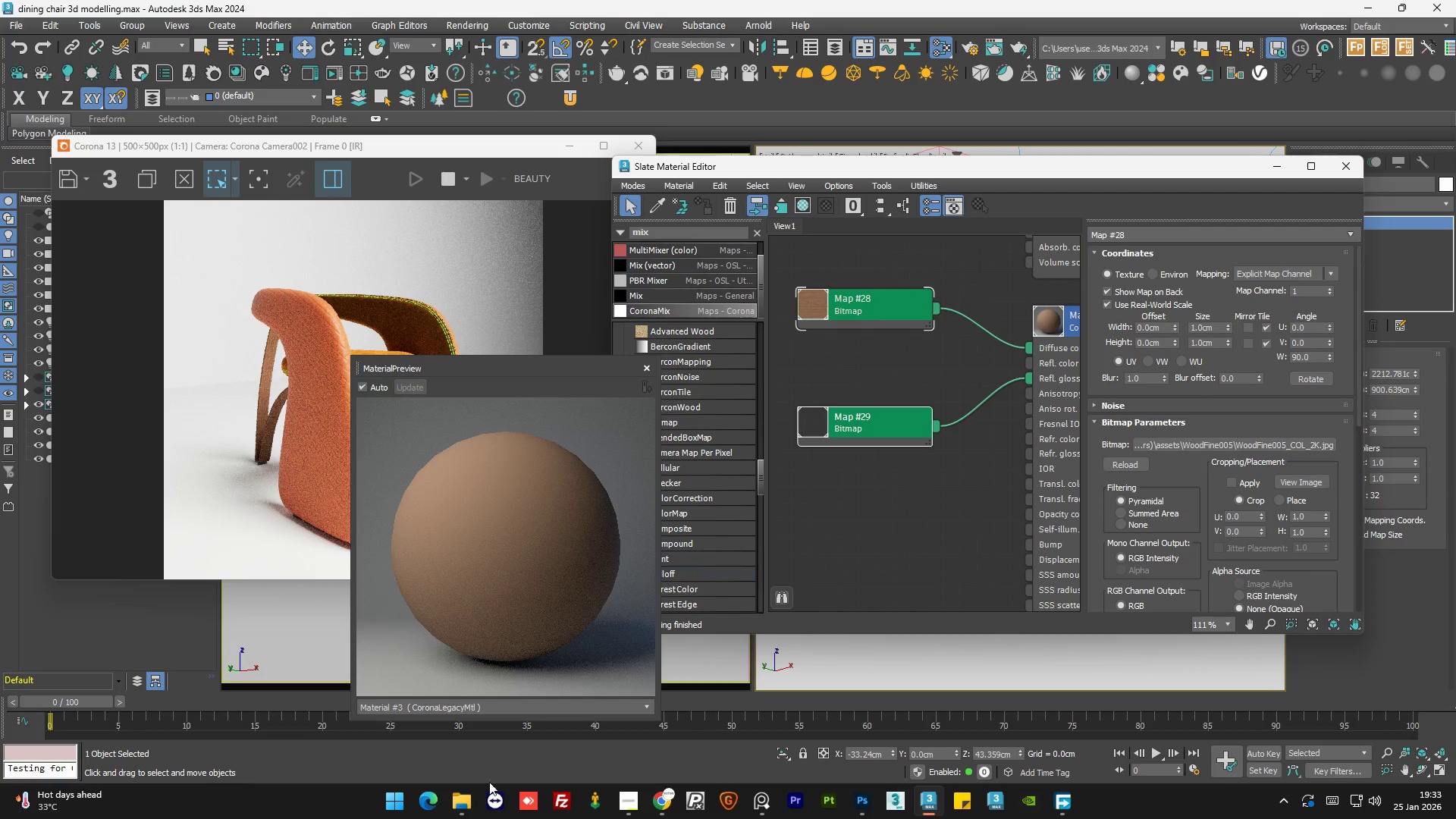 
scroll: coordinate [875, 380], scroll_direction: down, amount: 3.0
 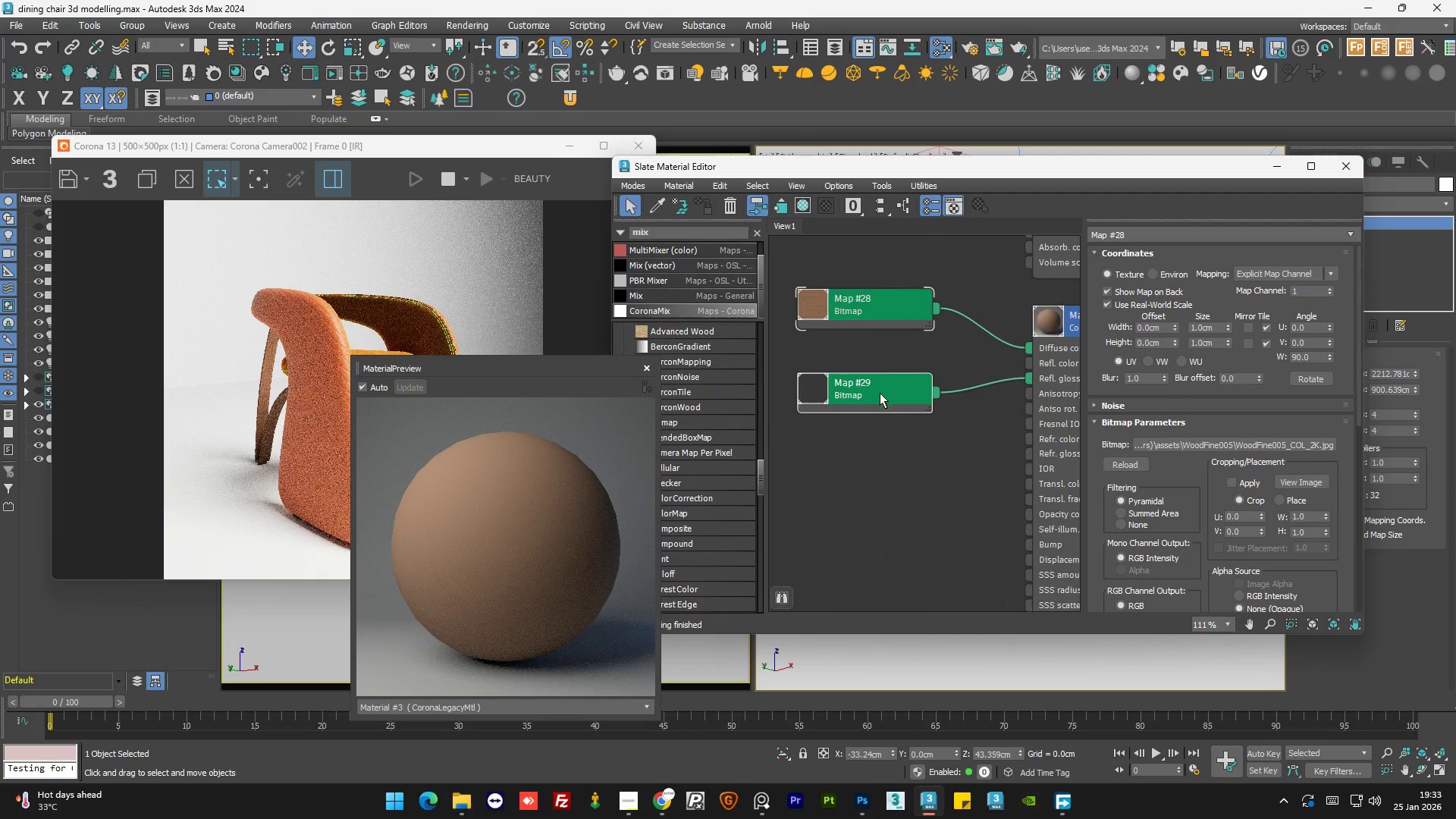 
left_click([467, 807])
 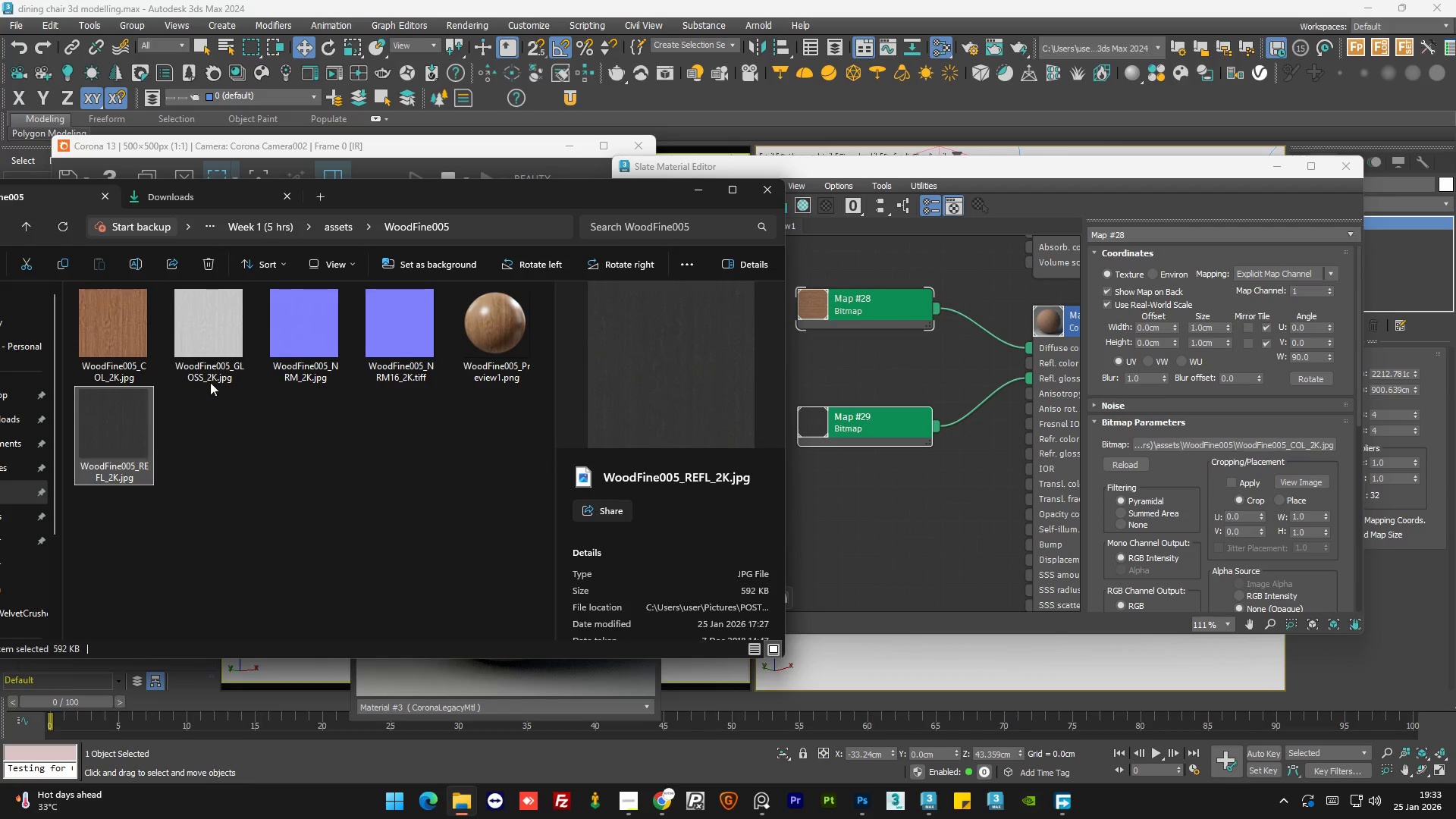 
left_click([215, 347])
 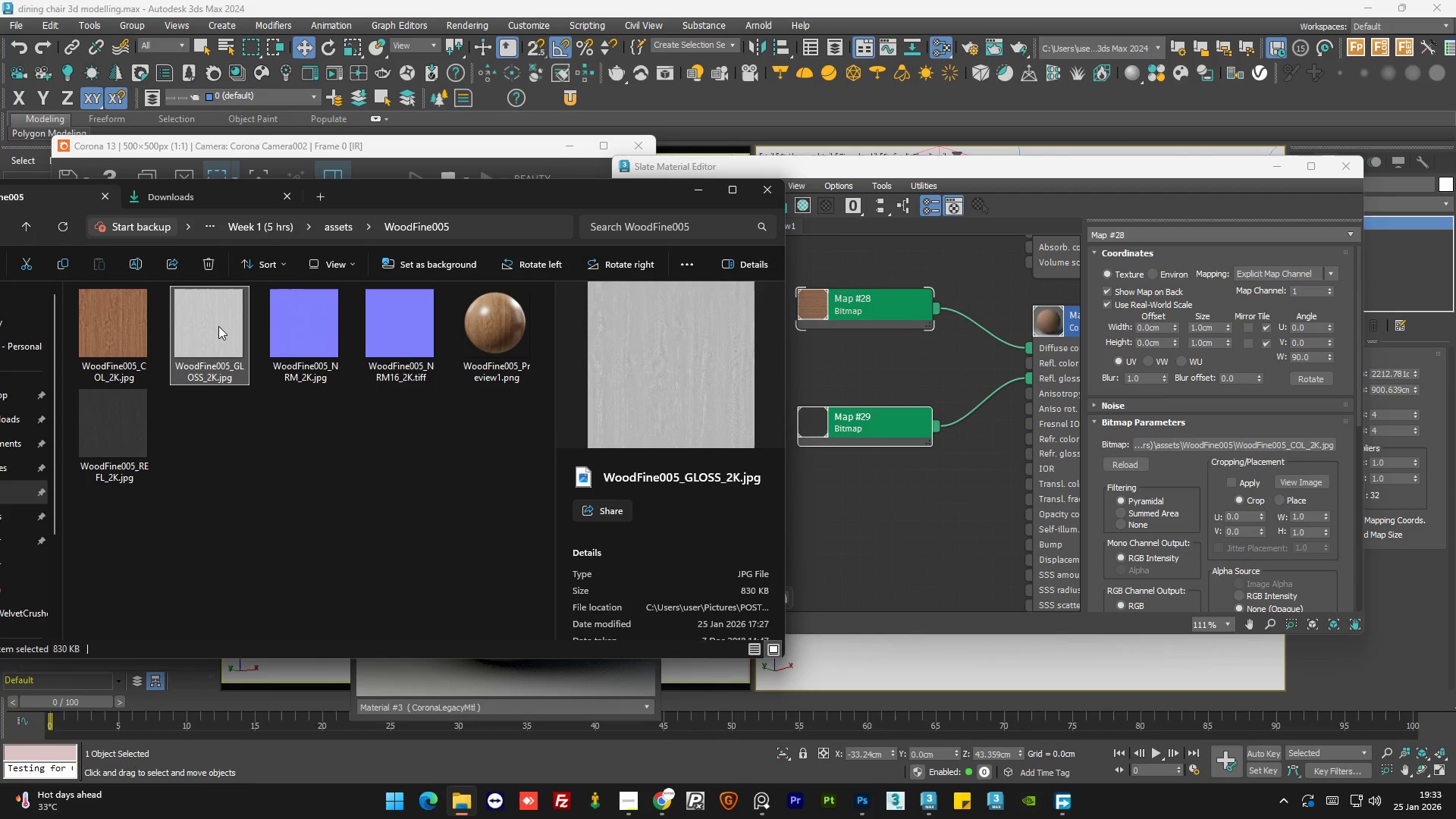 
left_click_drag(start_coordinate=[218, 326], to_coordinate=[887, 493])
 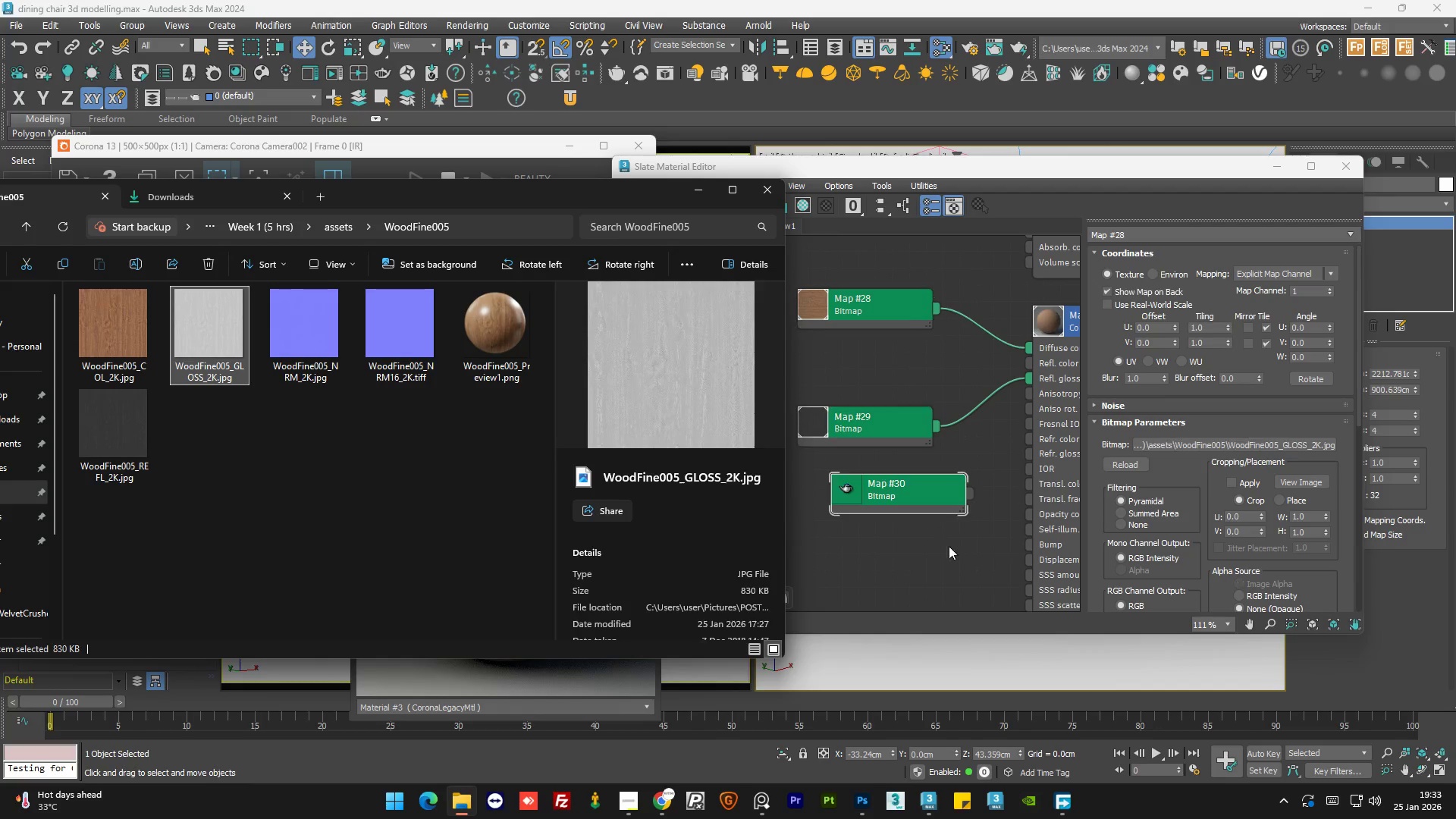 
left_click([951, 548])
 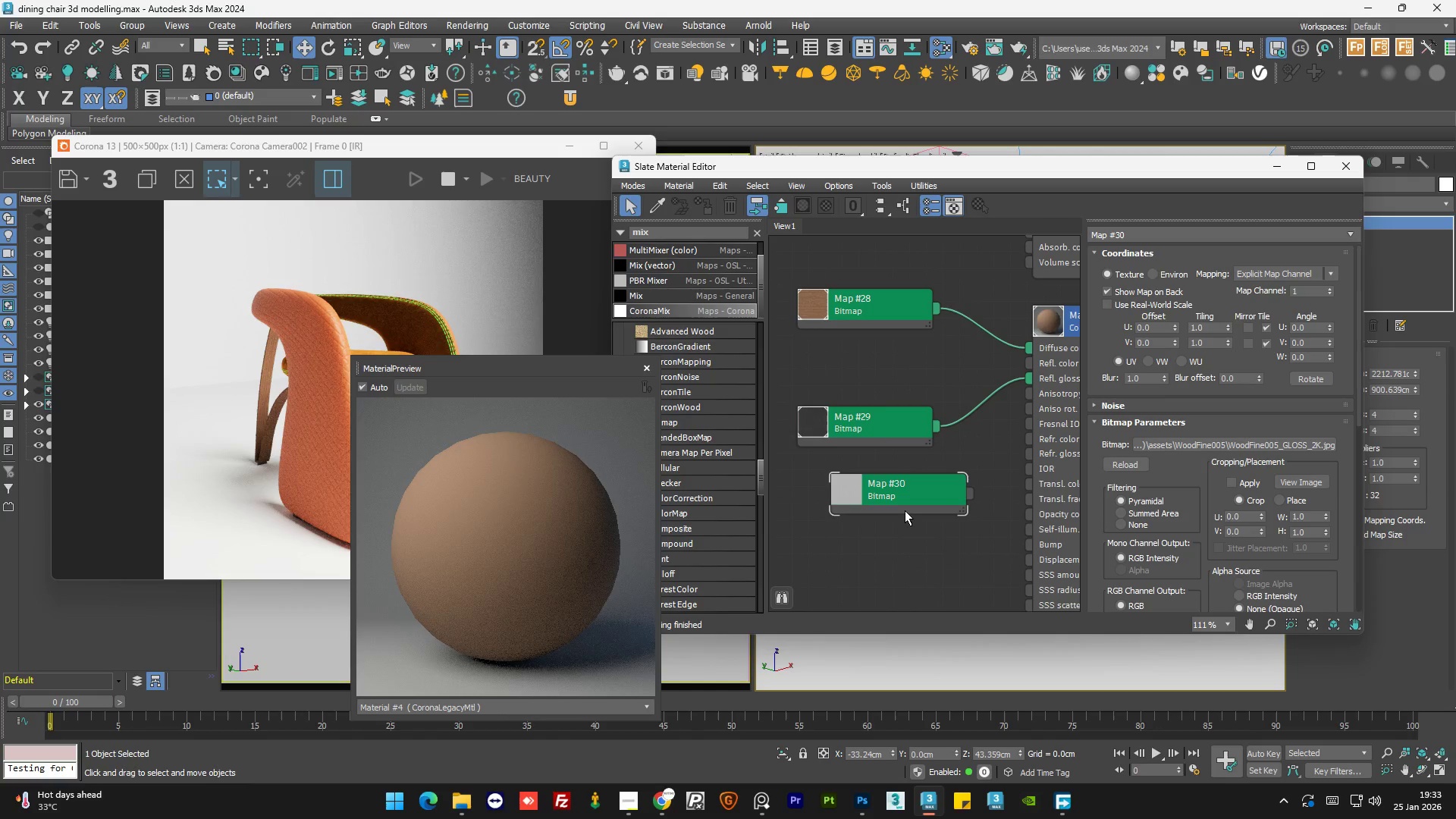 
left_click_drag(start_coordinate=[905, 510], to_coordinate=[873, 497])
 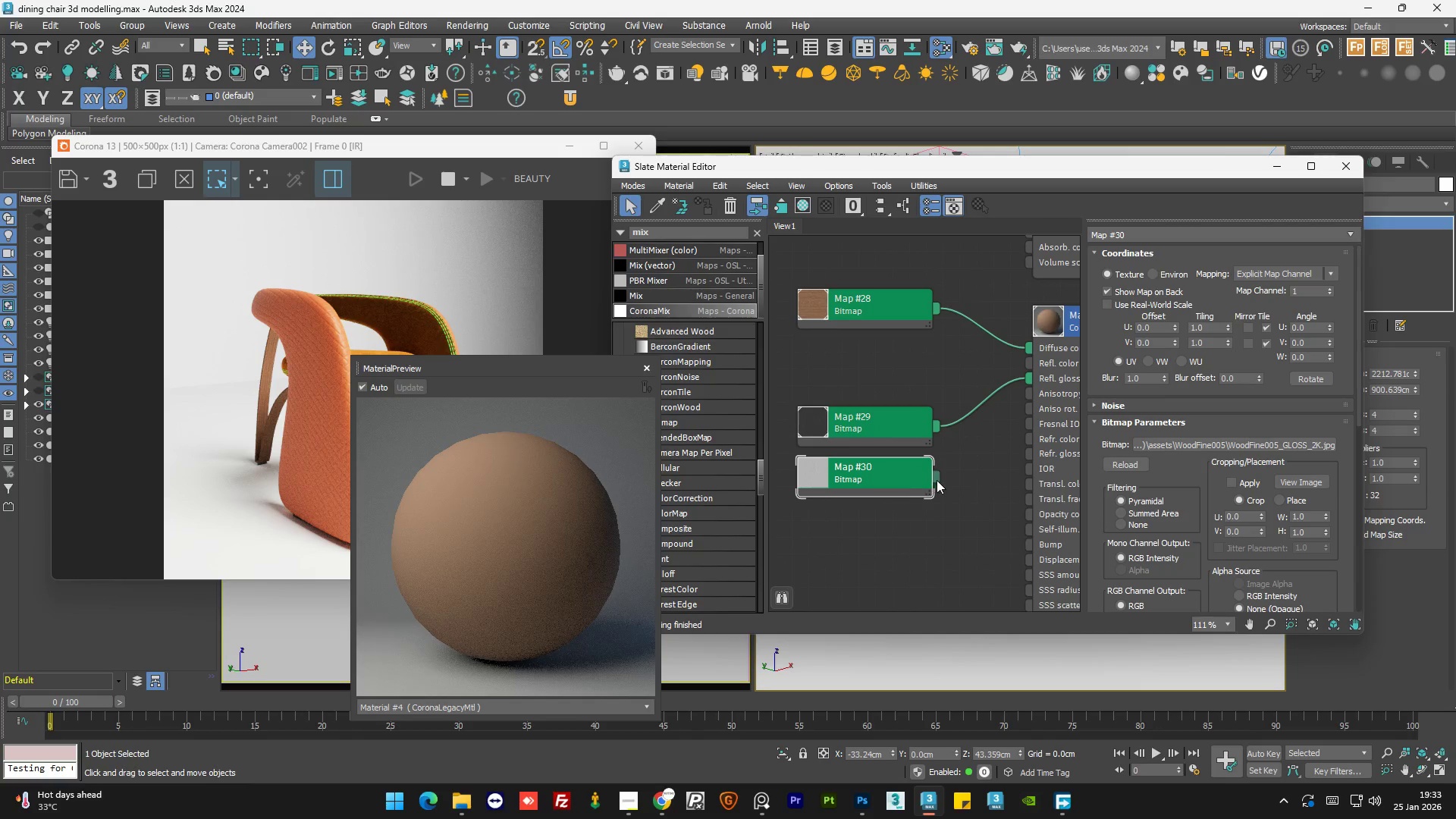 
left_click_drag(start_coordinate=[937, 479], to_coordinate=[1029, 373])
 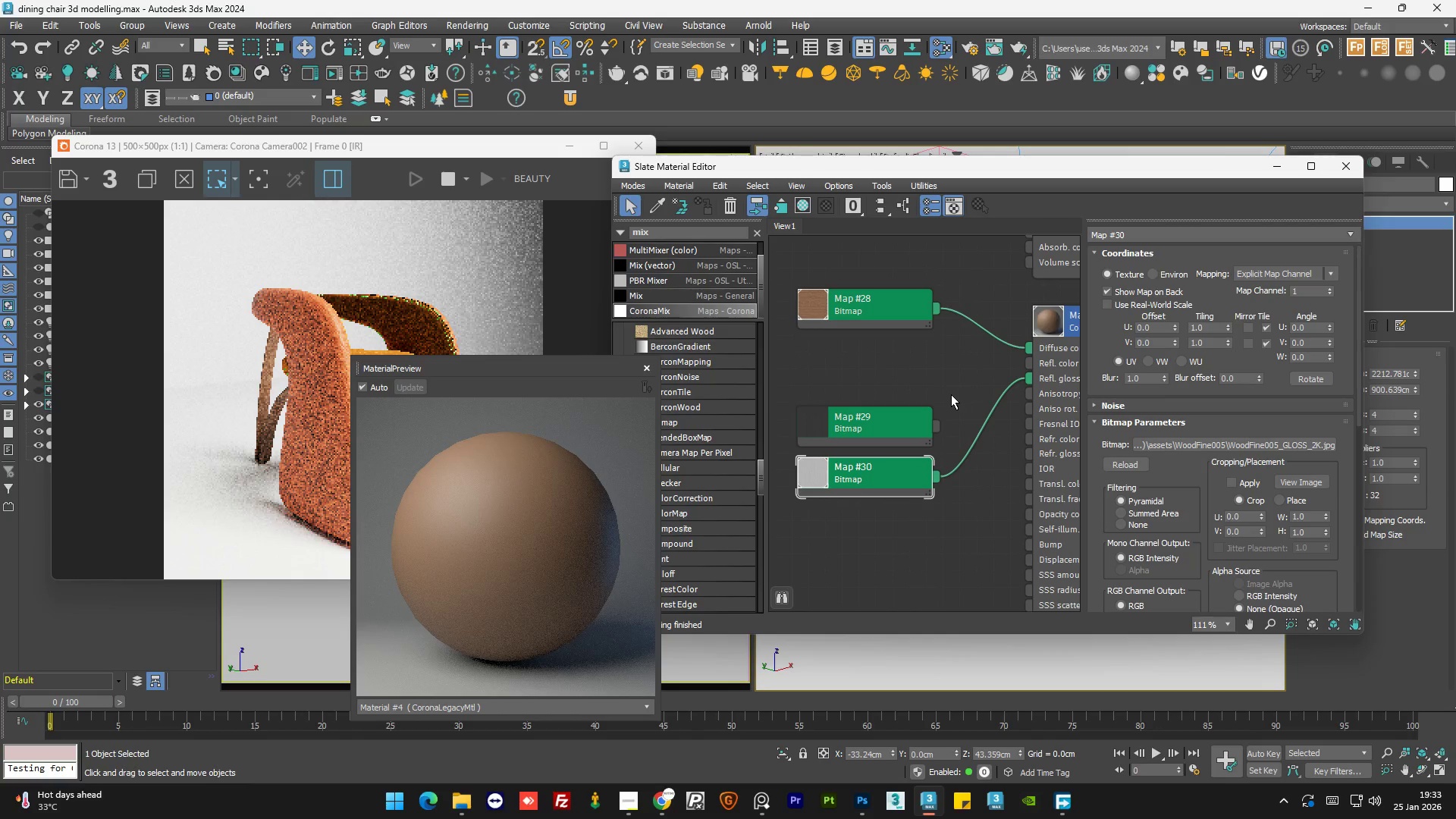 
left_click([879, 432])
 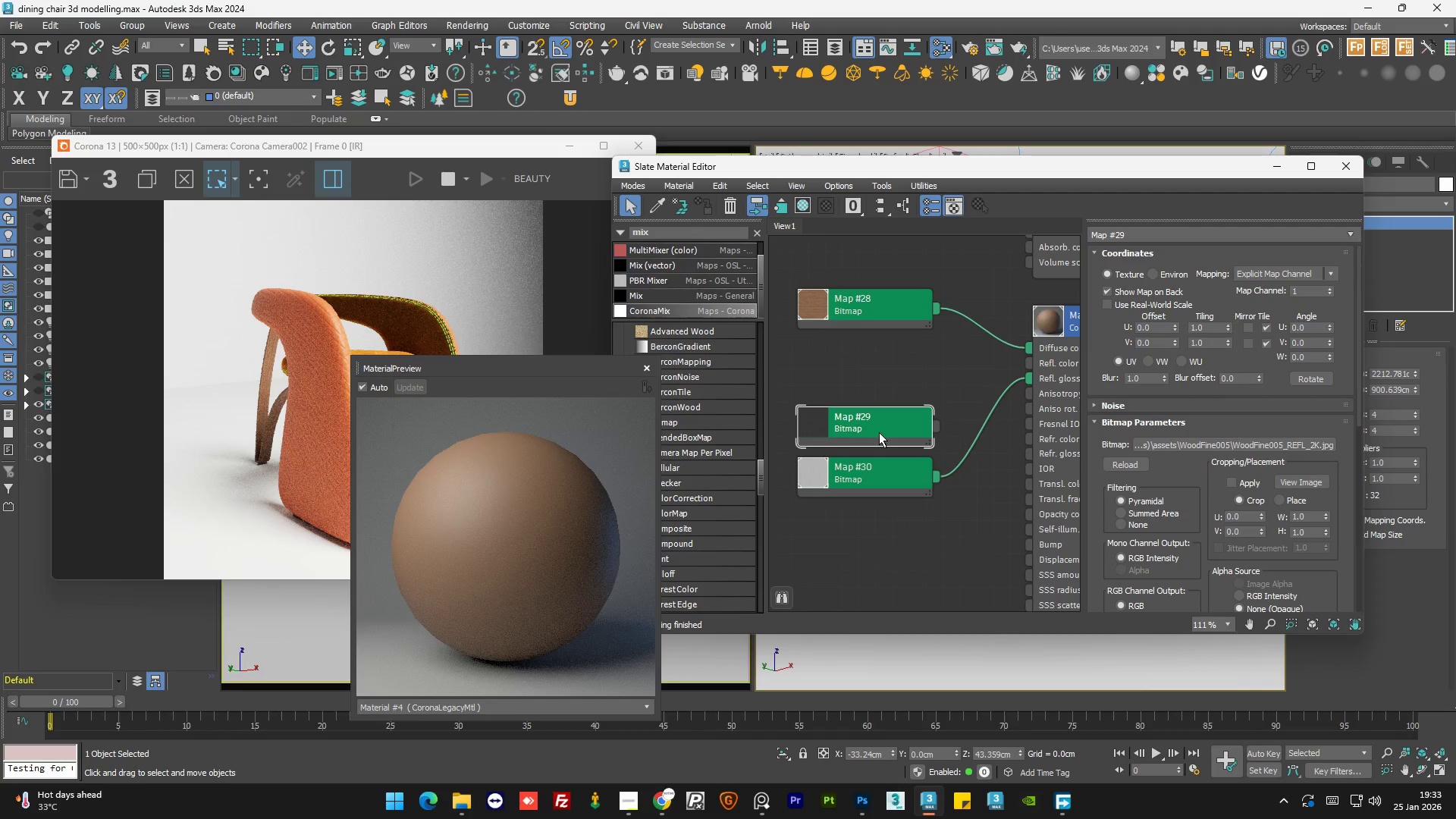 
key(Delete)
 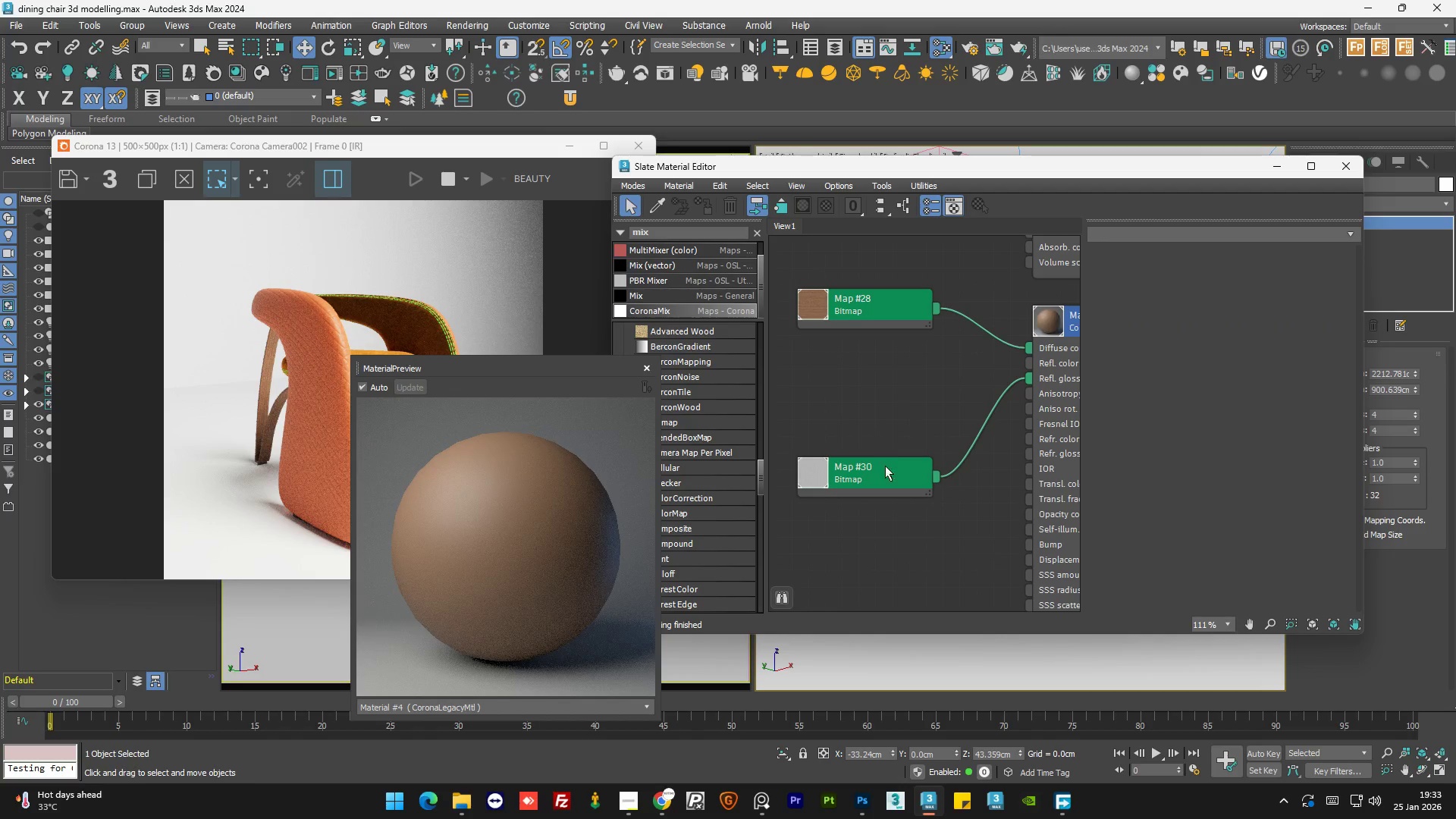 
left_click_drag(start_coordinate=[877, 475], to_coordinate=[874, 375])
 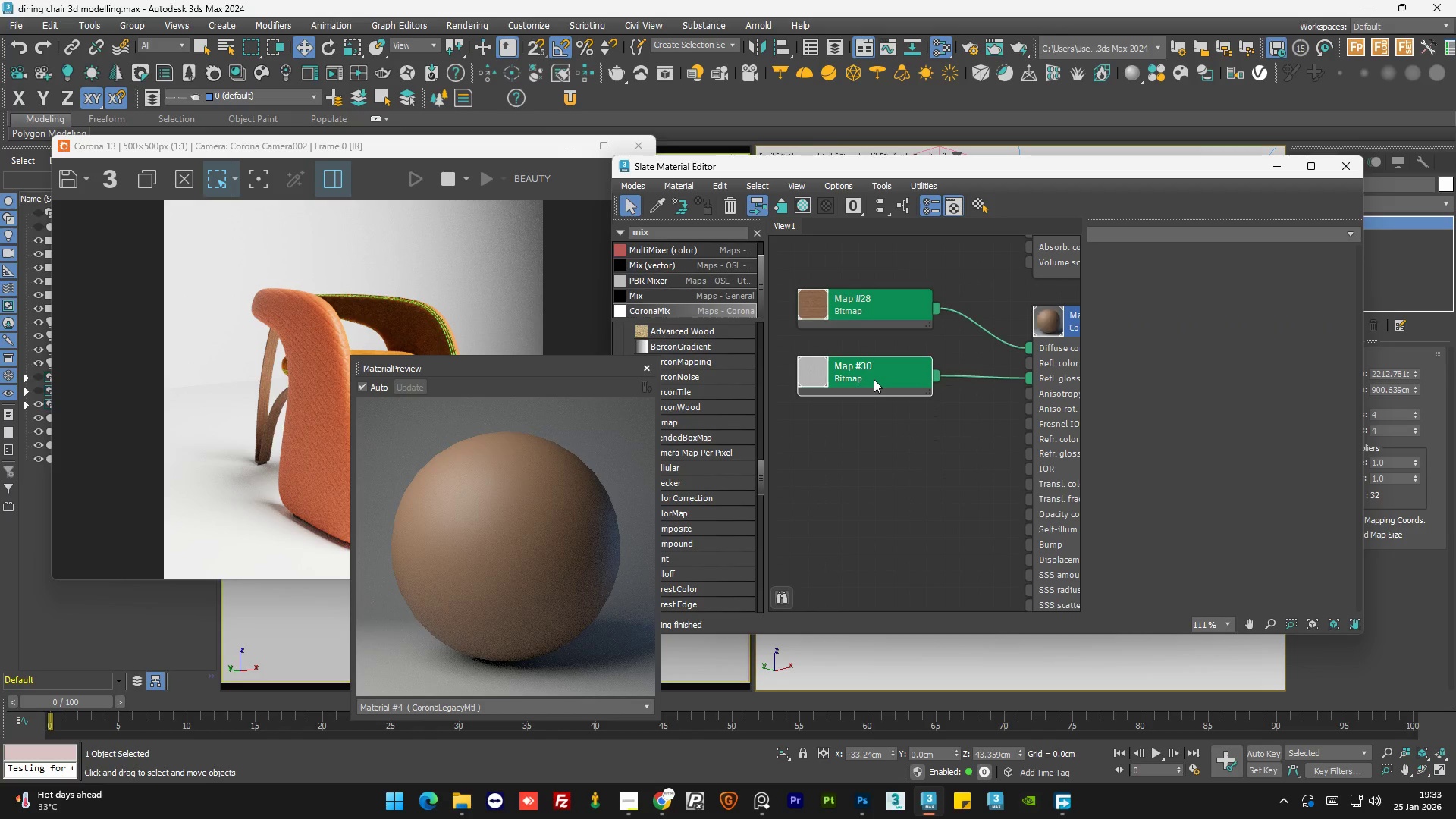 
double_click([874, 379])
 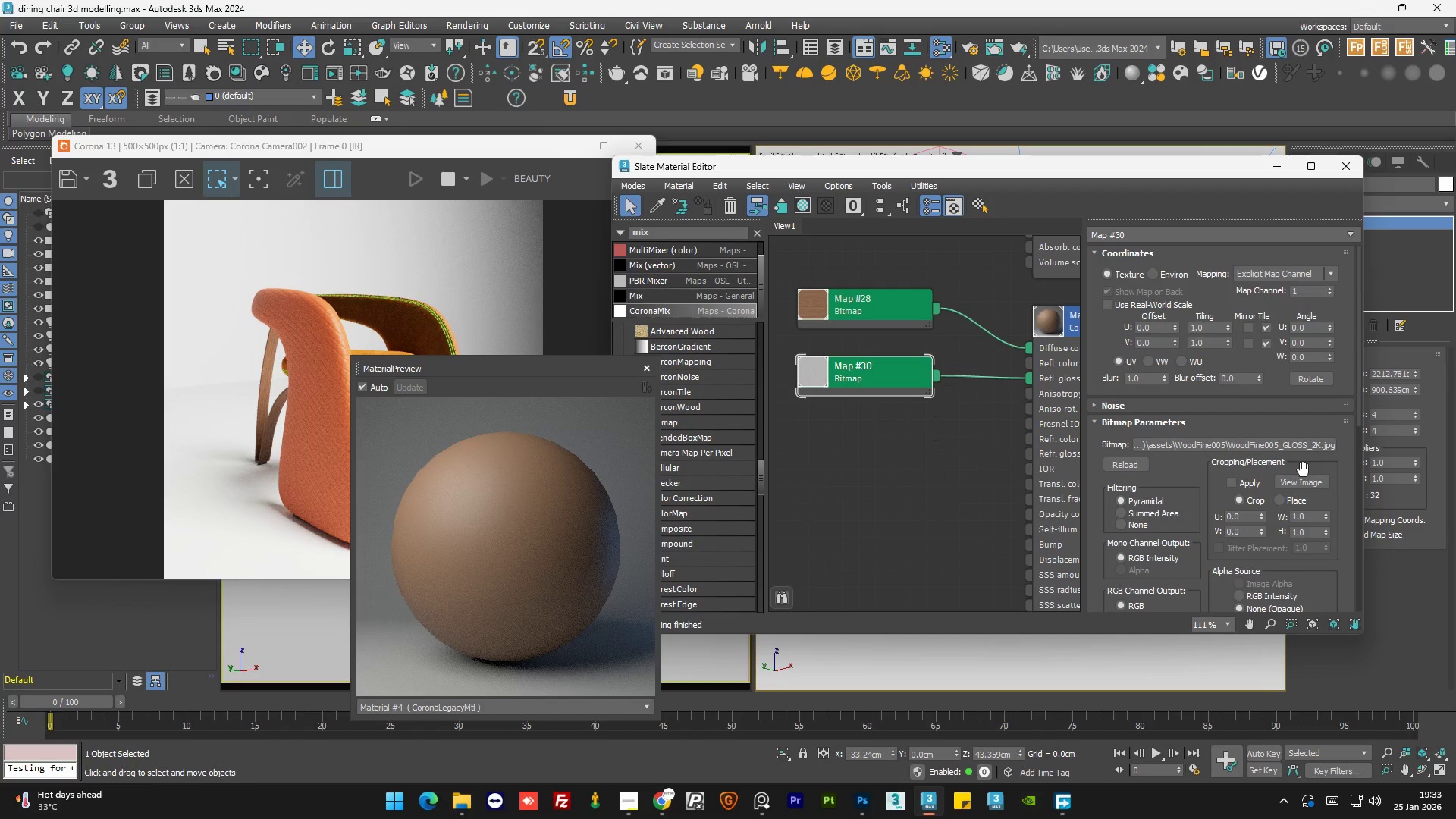 
left_click([1306, 480])
 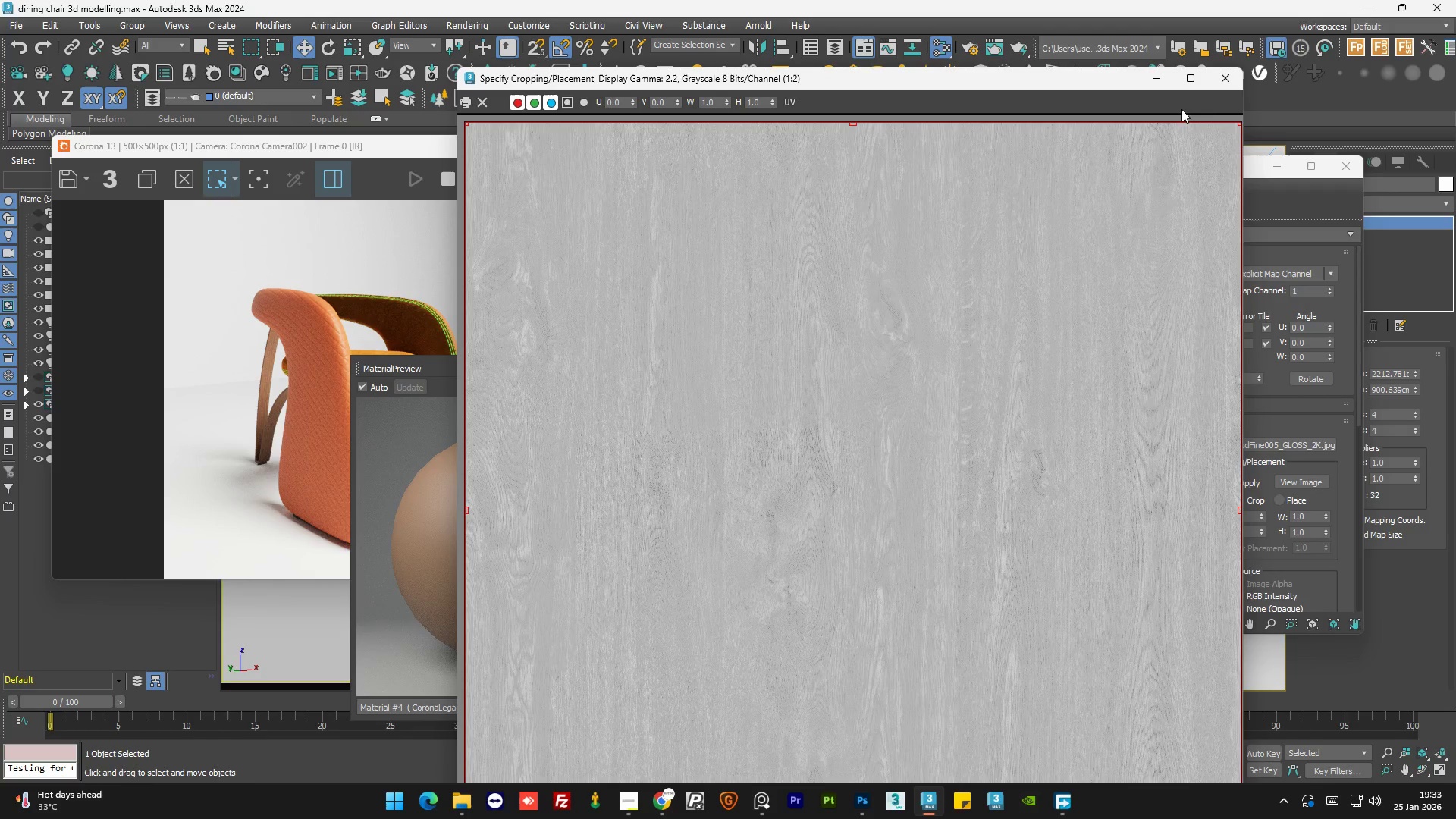 
left_click([1229, 84])
 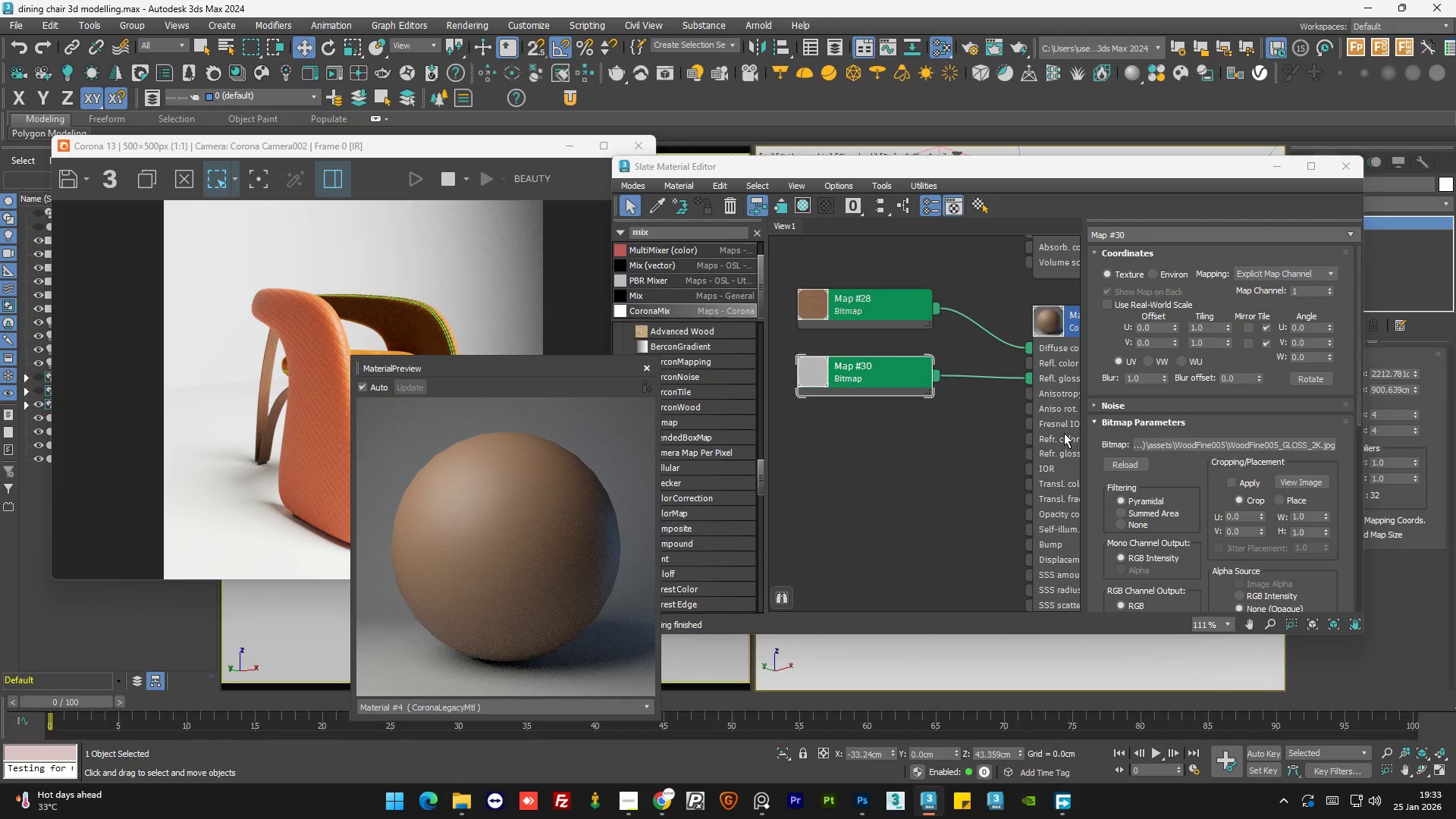 
left_click([850, 368])
 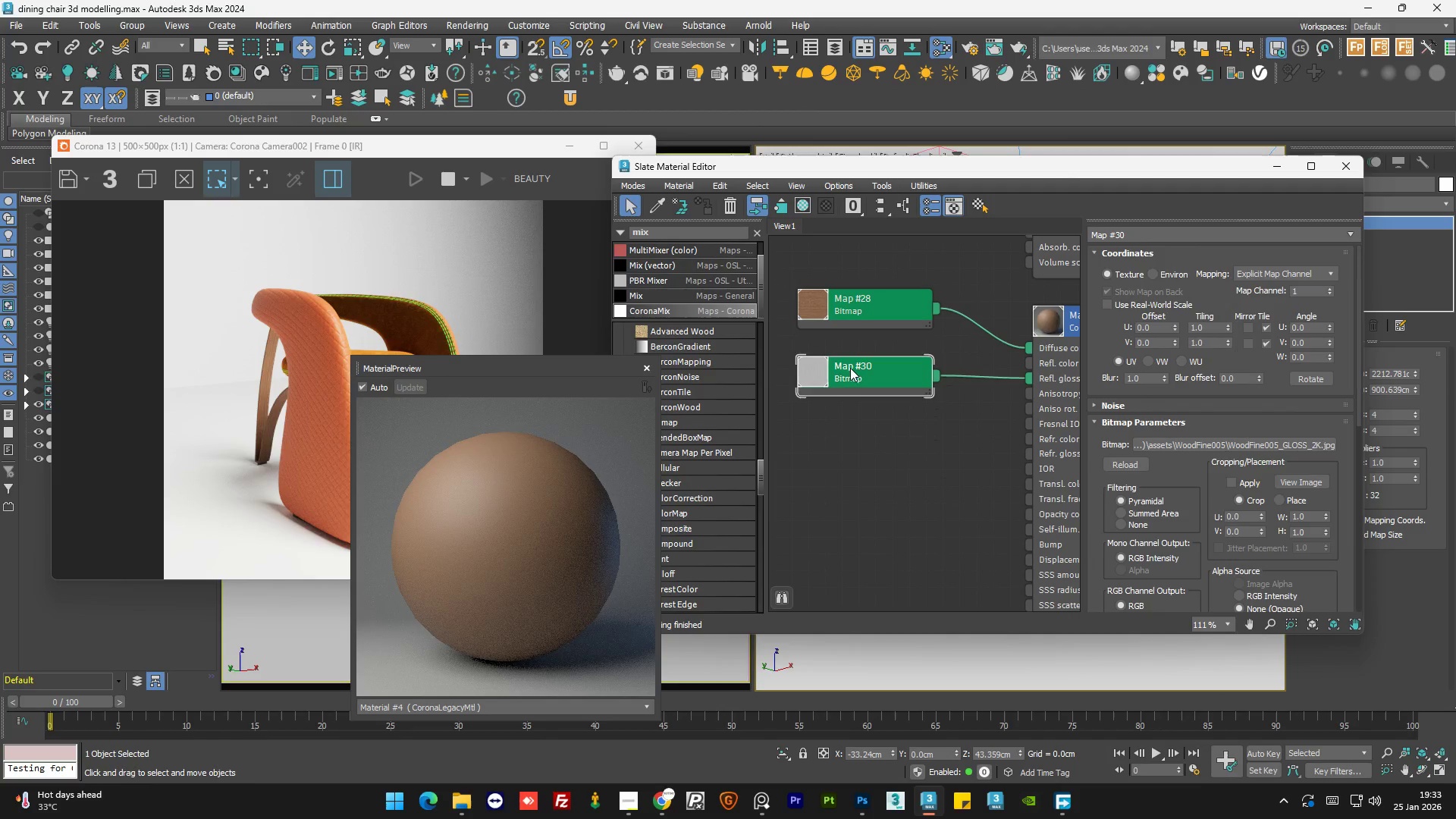 
key(Delete)
 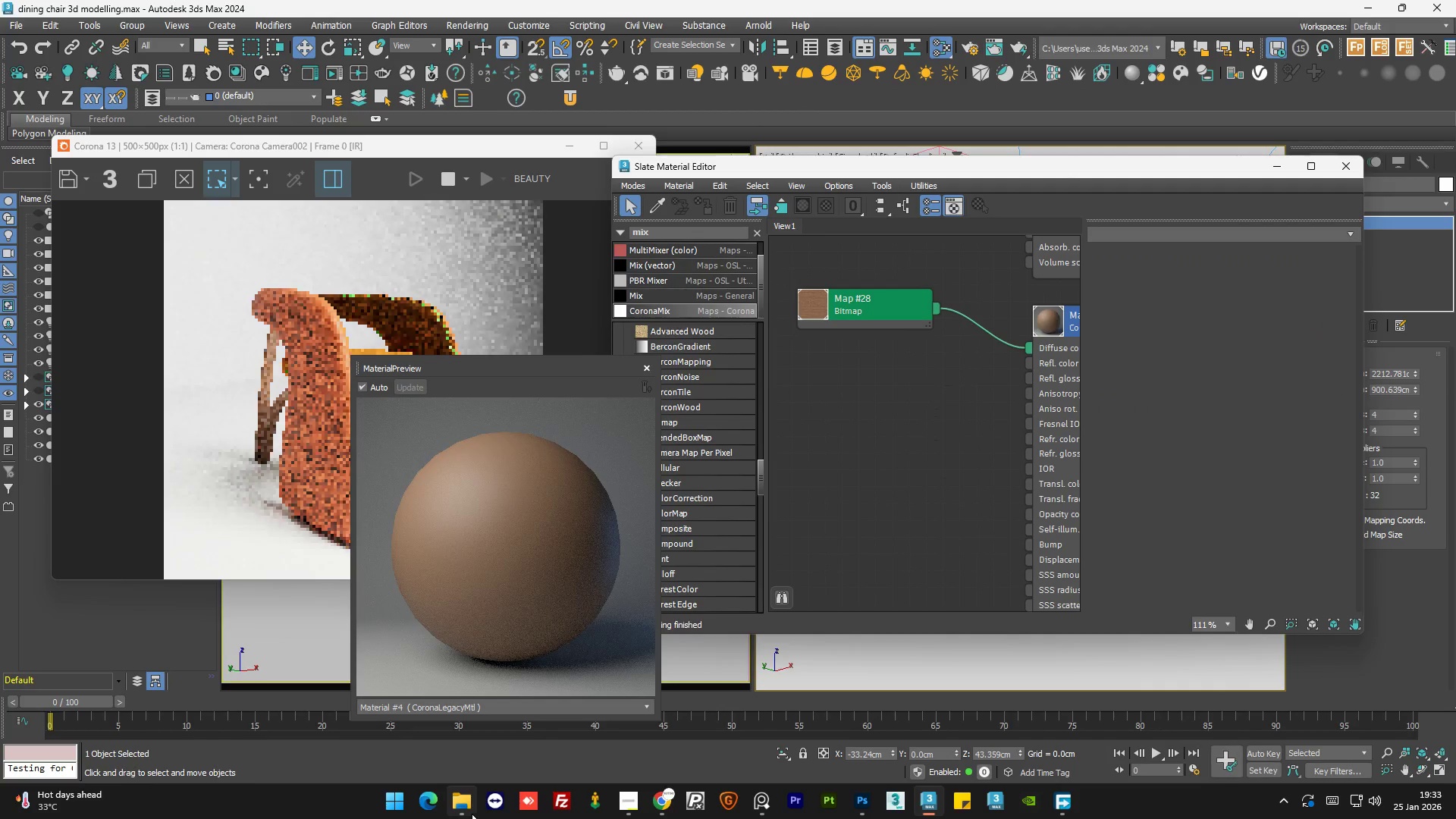 
left_click([461, 810])
 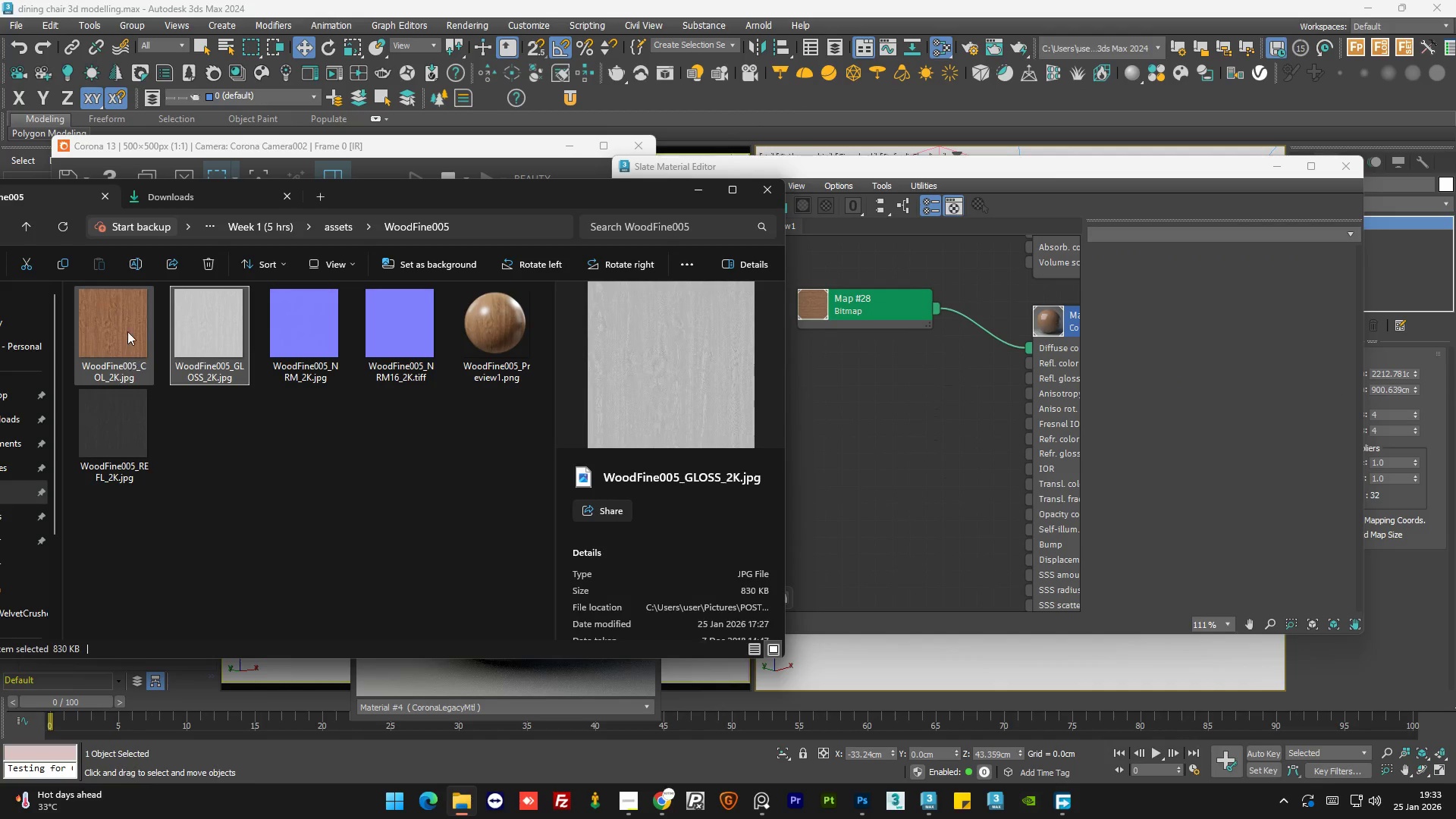 
double_click([205, 337])
 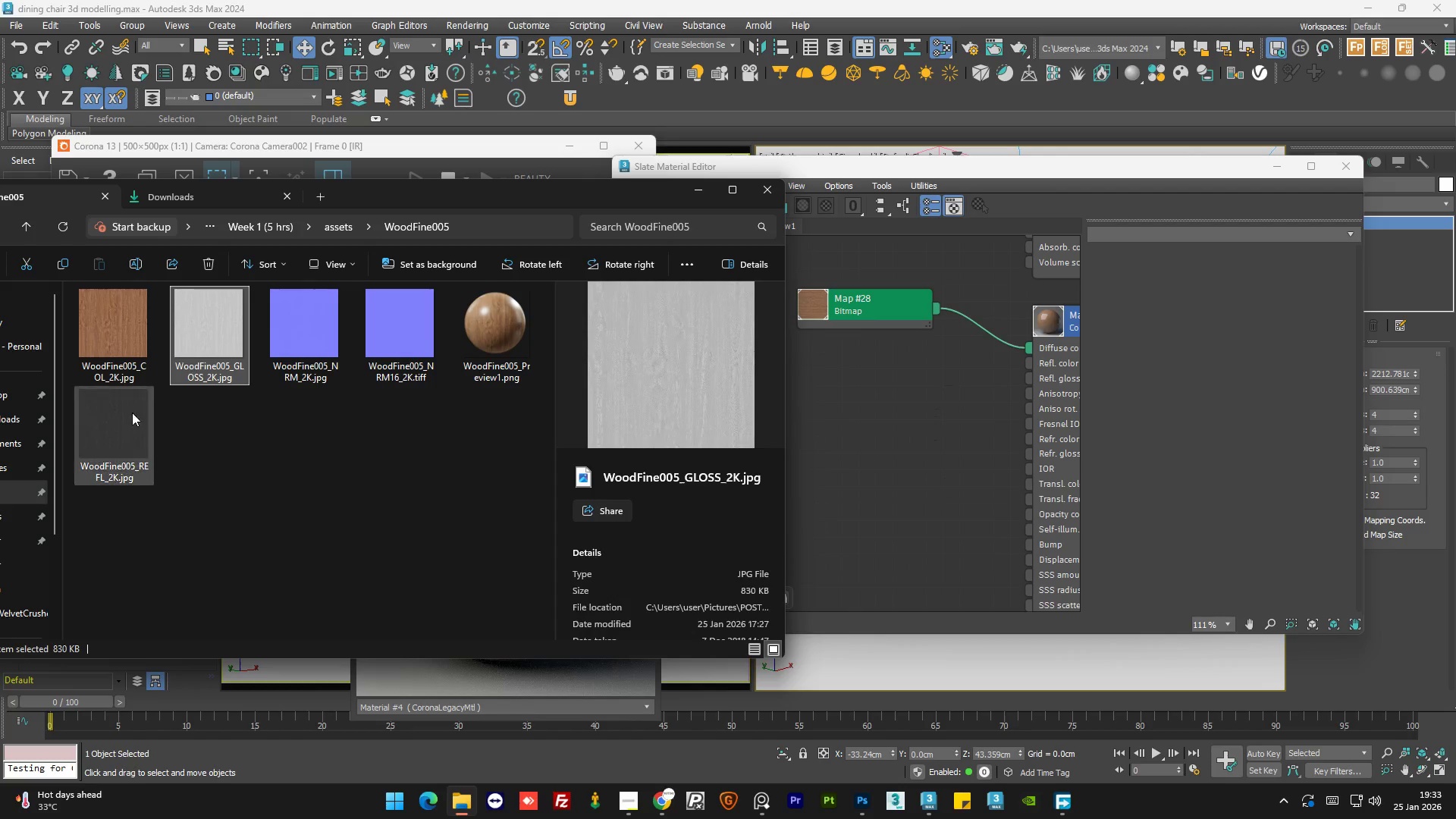 
triple_click([117, 423])
 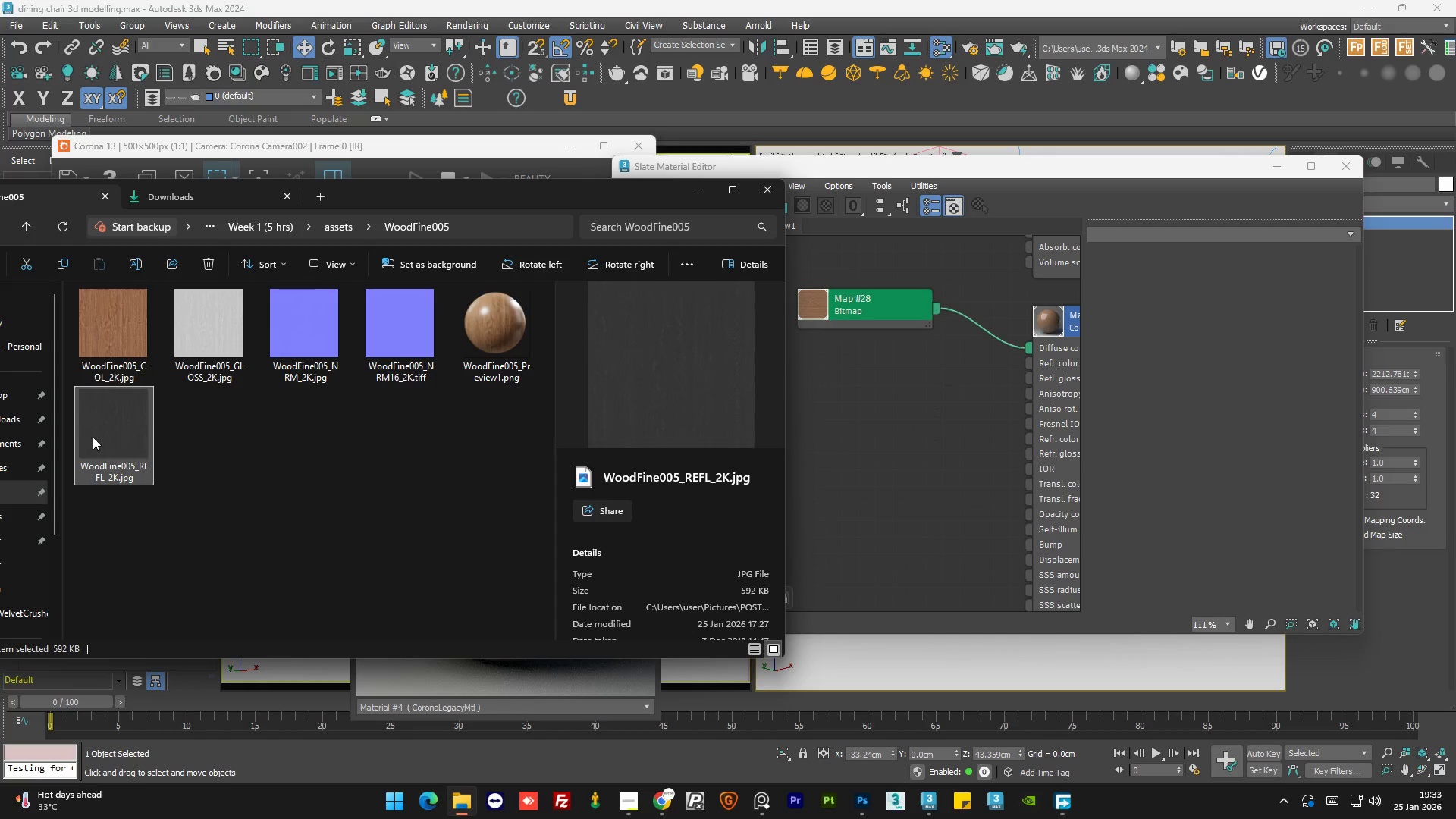 
left_click_drag(start_coordinate=[93, 435], to_coordinate=[850, 372])
 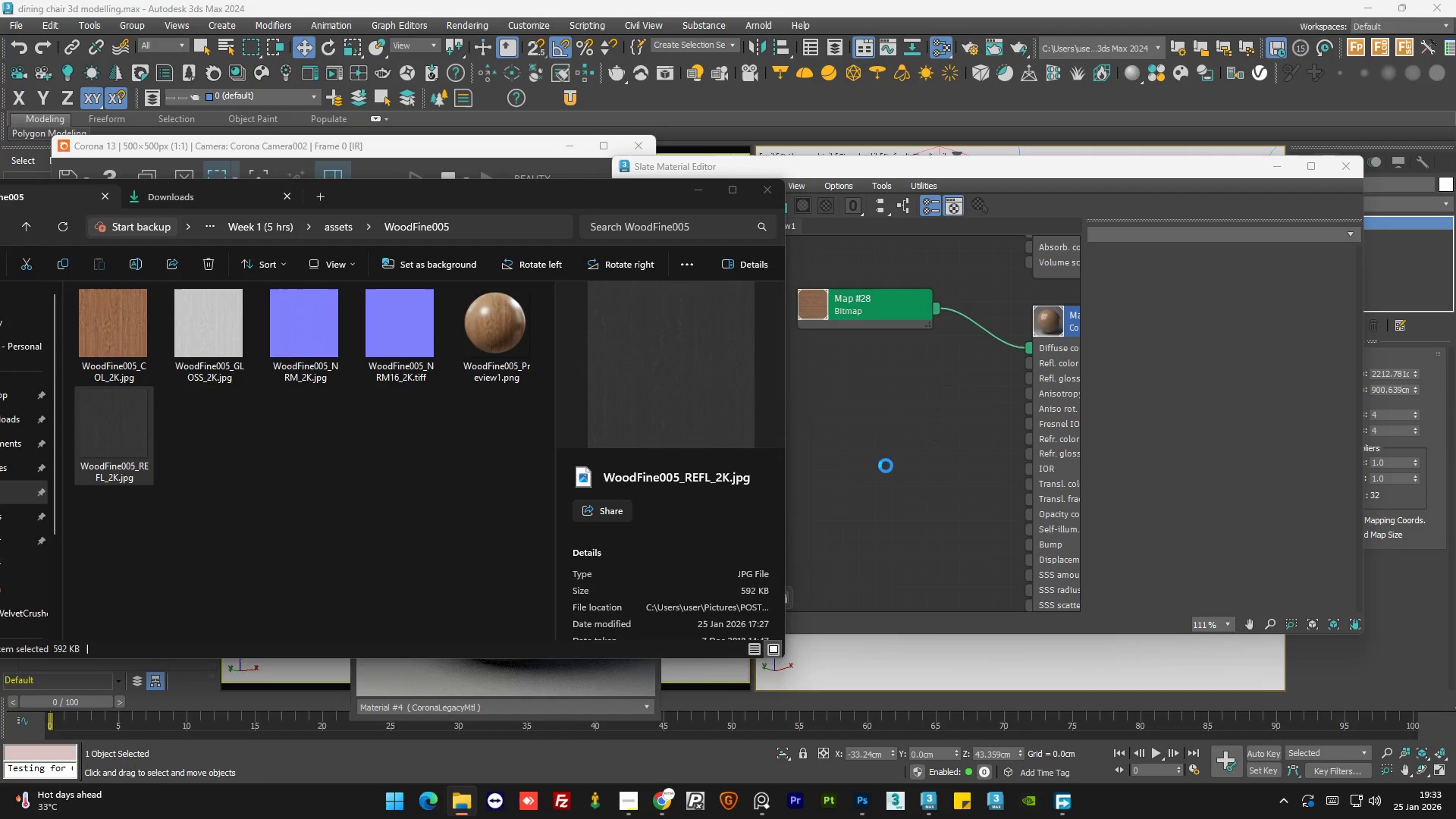 
left_click([886, 466])
 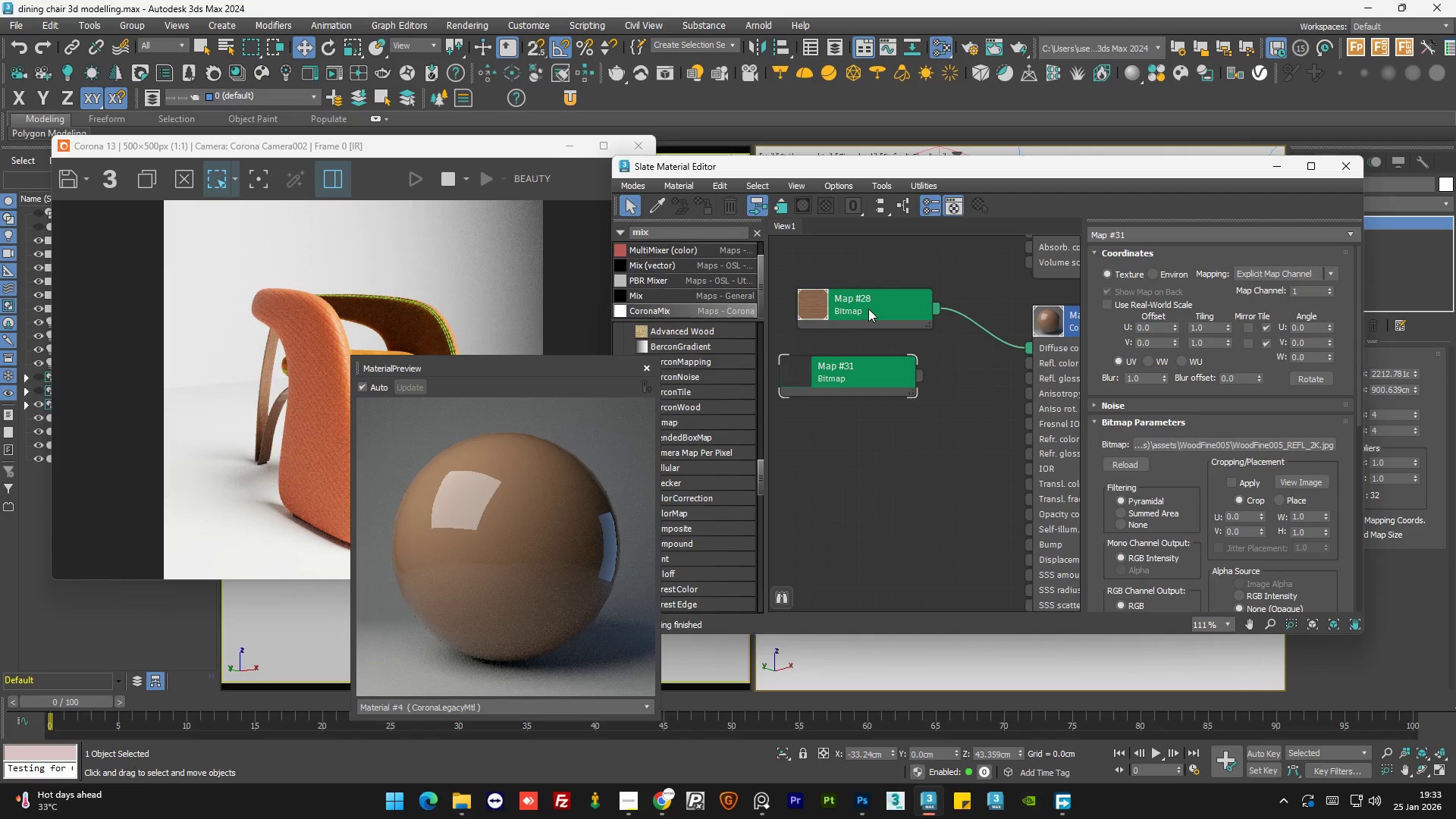 
double_click([868, 309])
 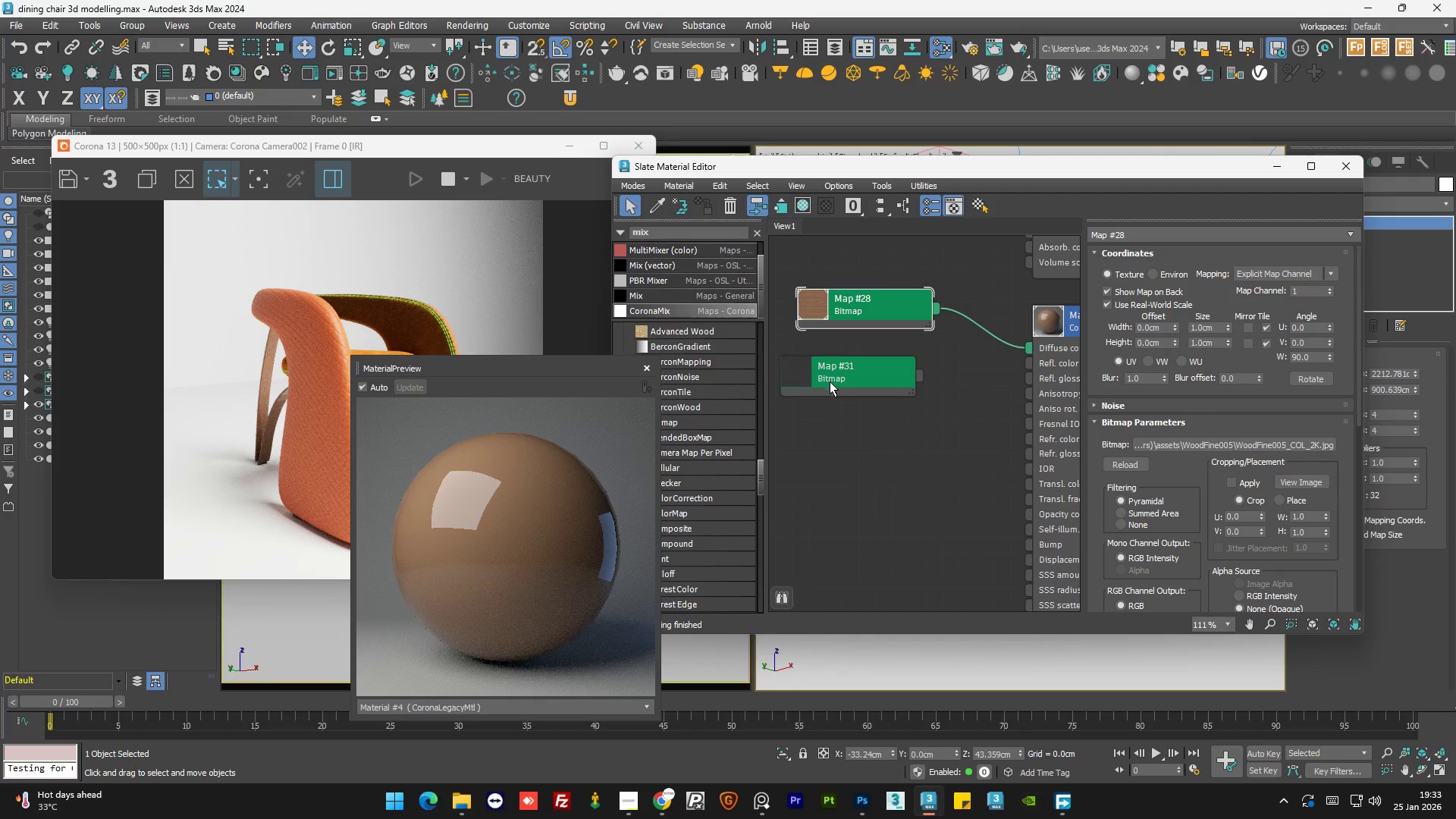 
double_click([830, 381])
 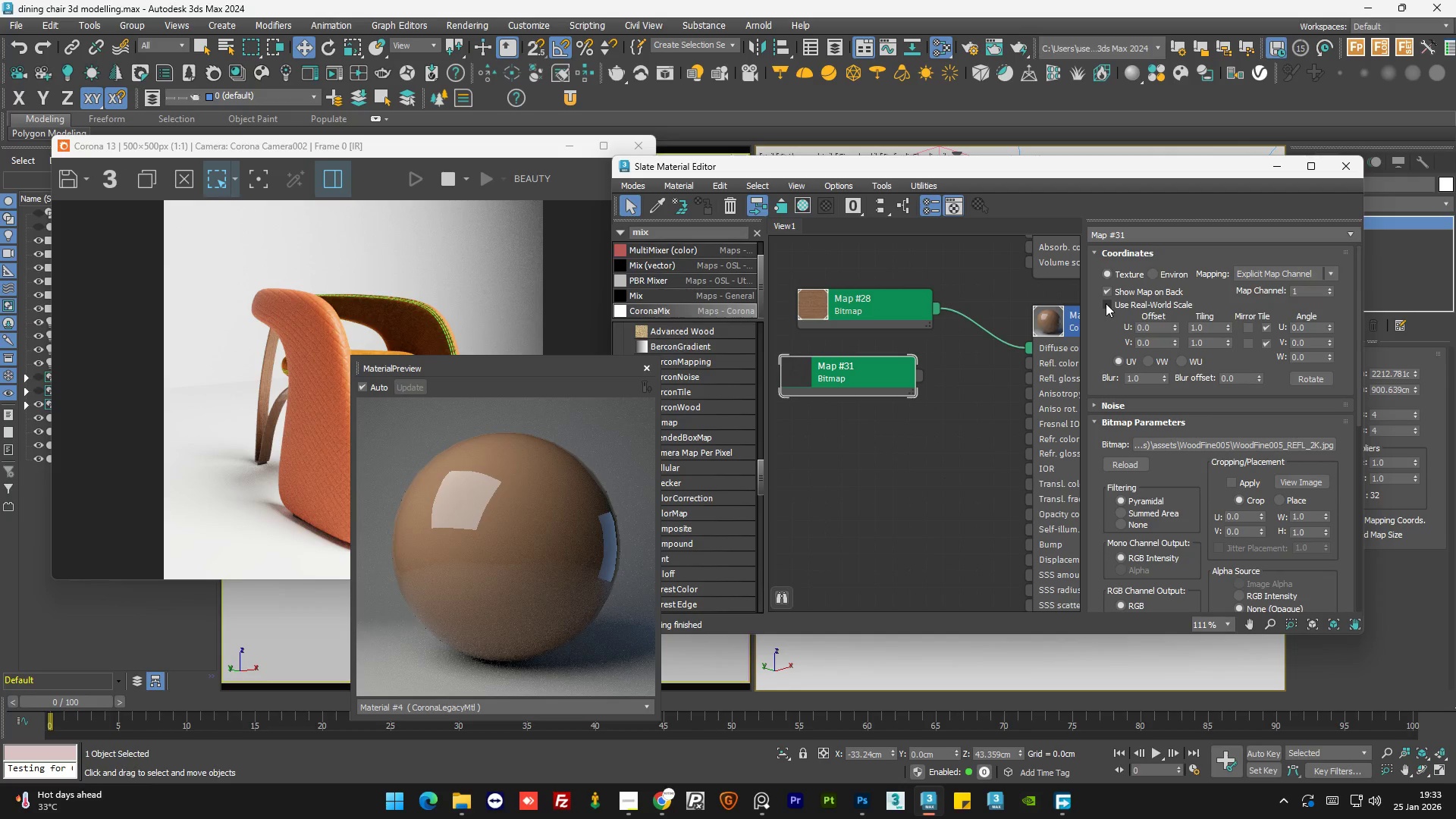 
left_click([1112, 300])
 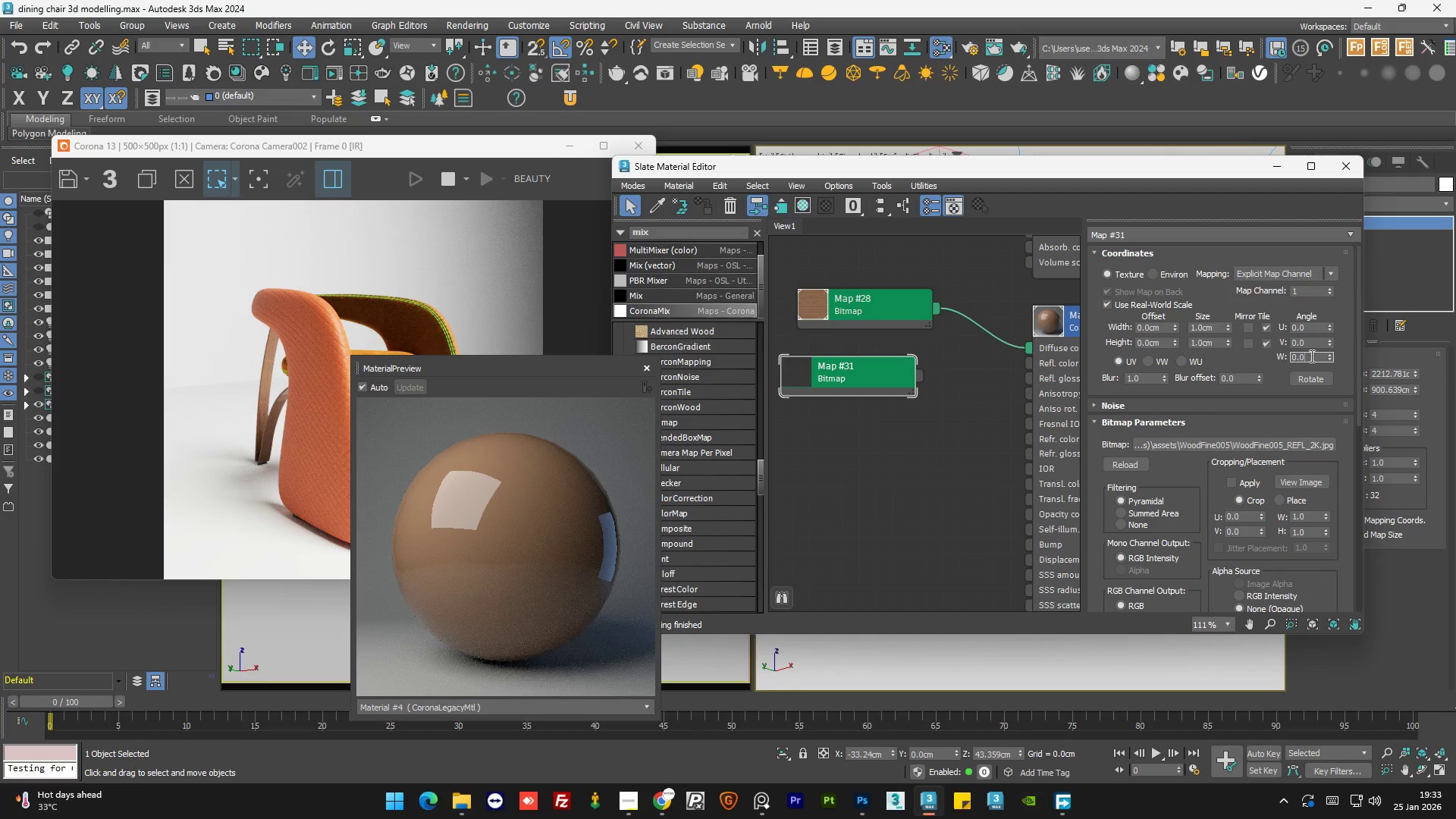 
double_click([1310, 356])
 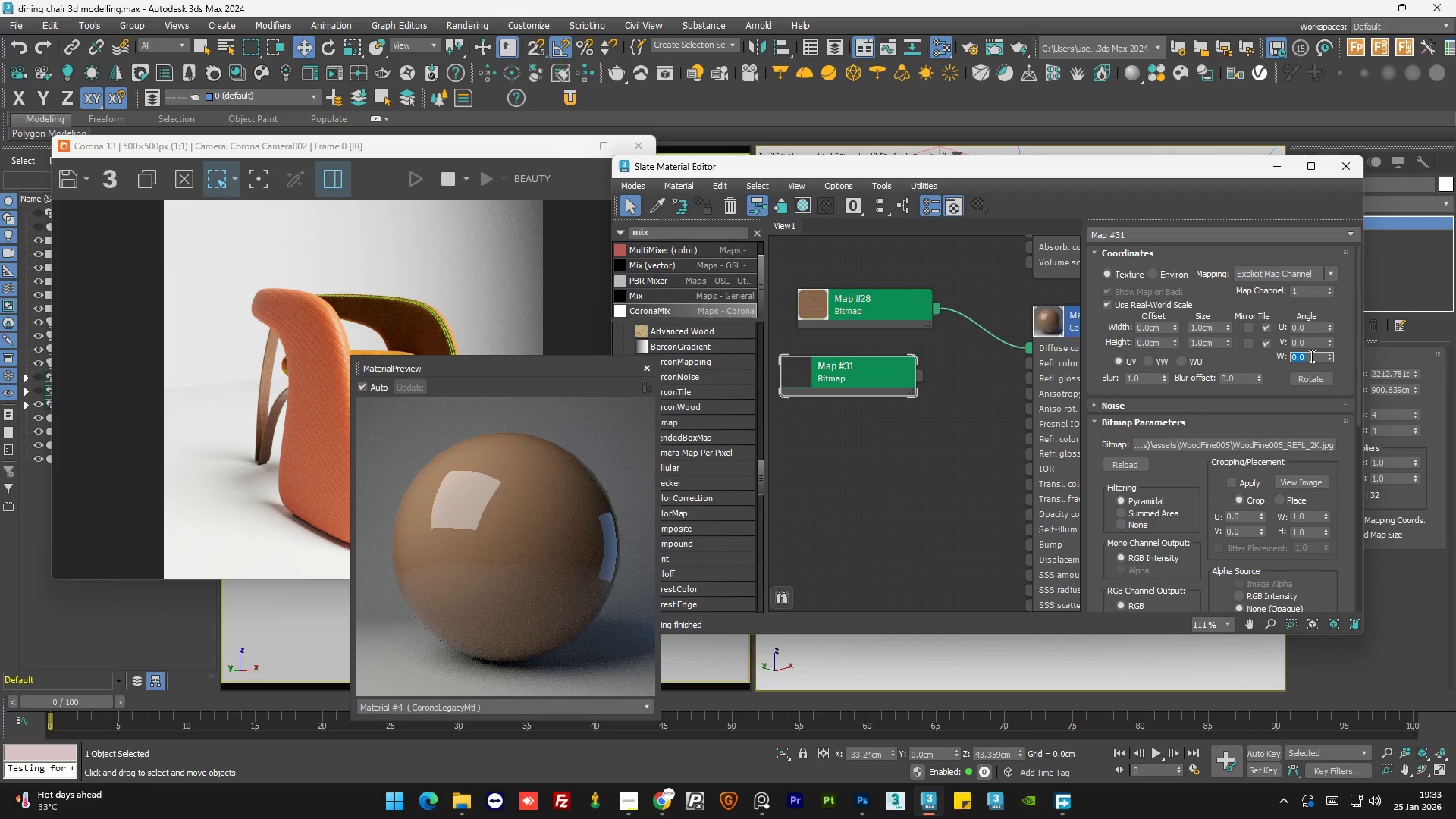 
key(Numpad9)
 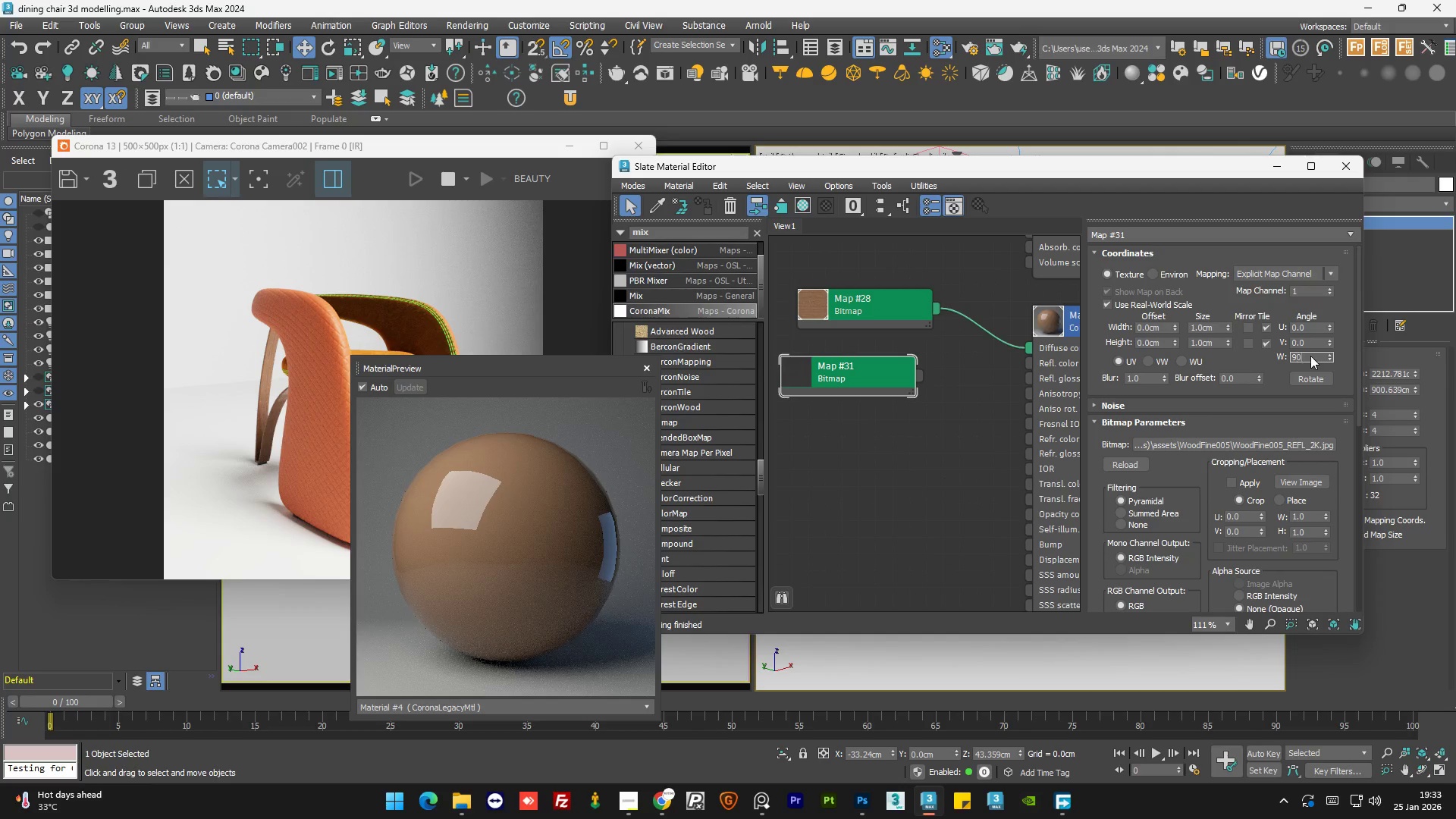 
key(Numpad0)
 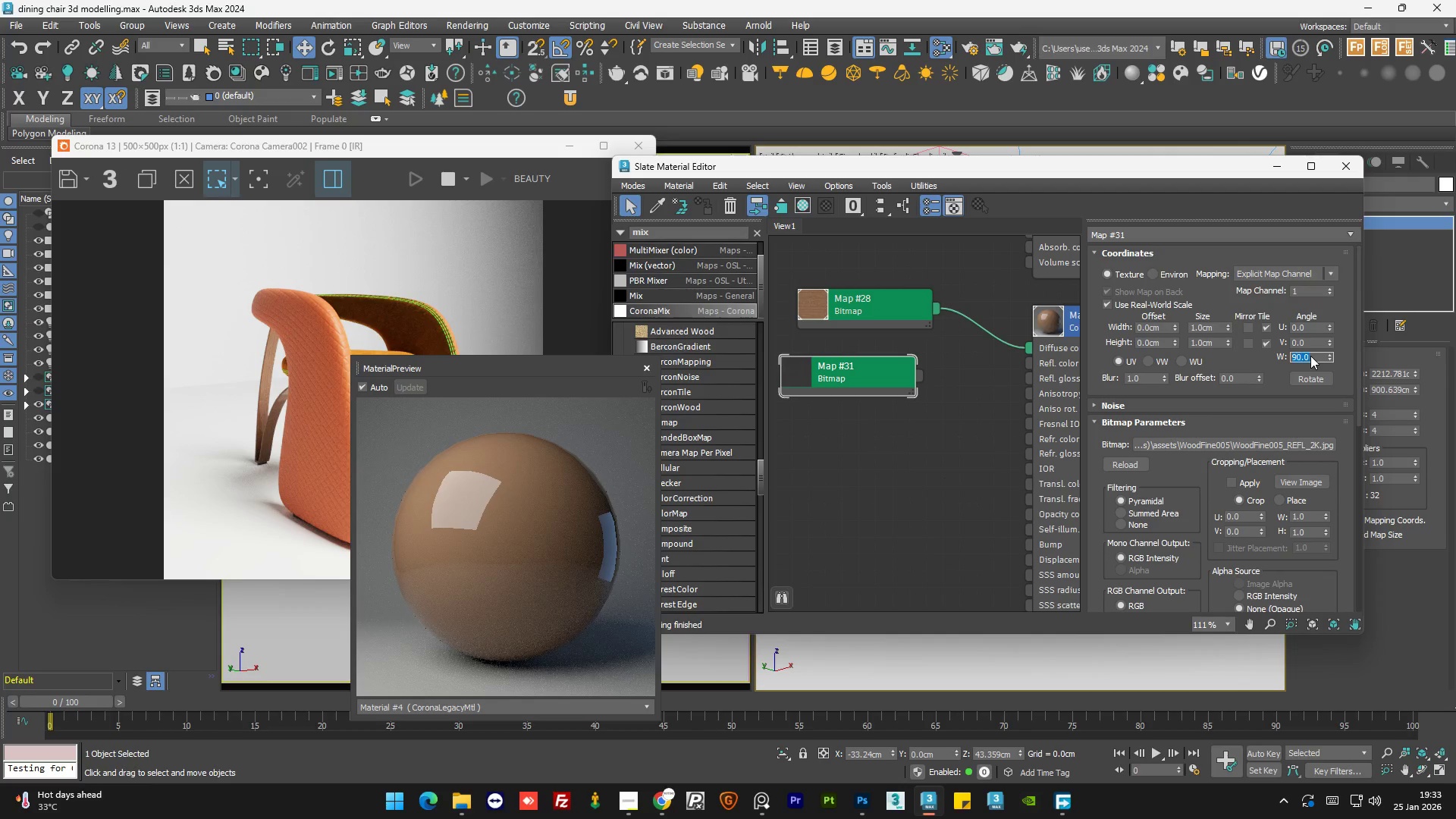 
key(NumpadEnter)
 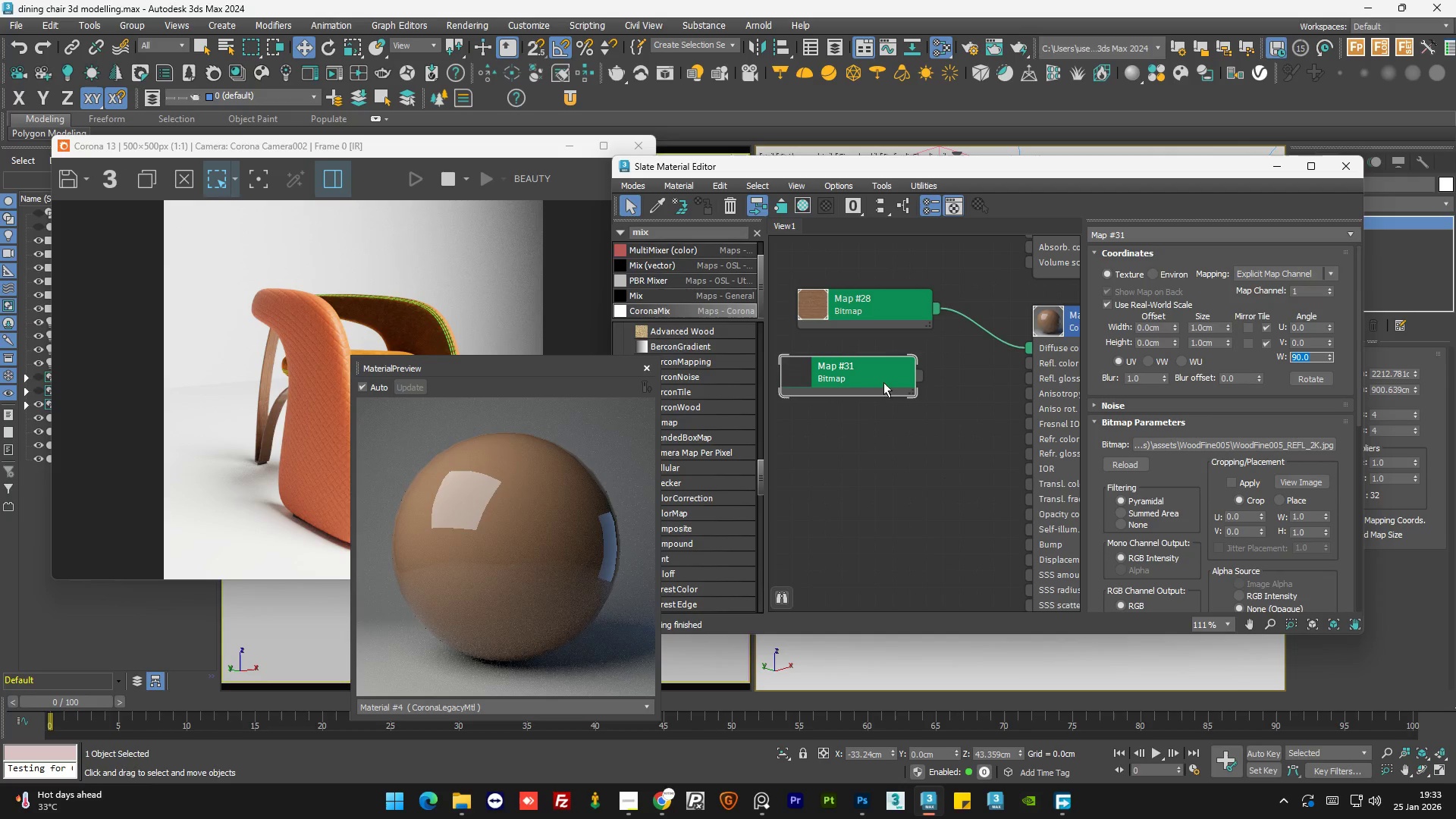 
left_click_drag(start_coordinate=[876, 383], to_coordinate=[899, 384])
 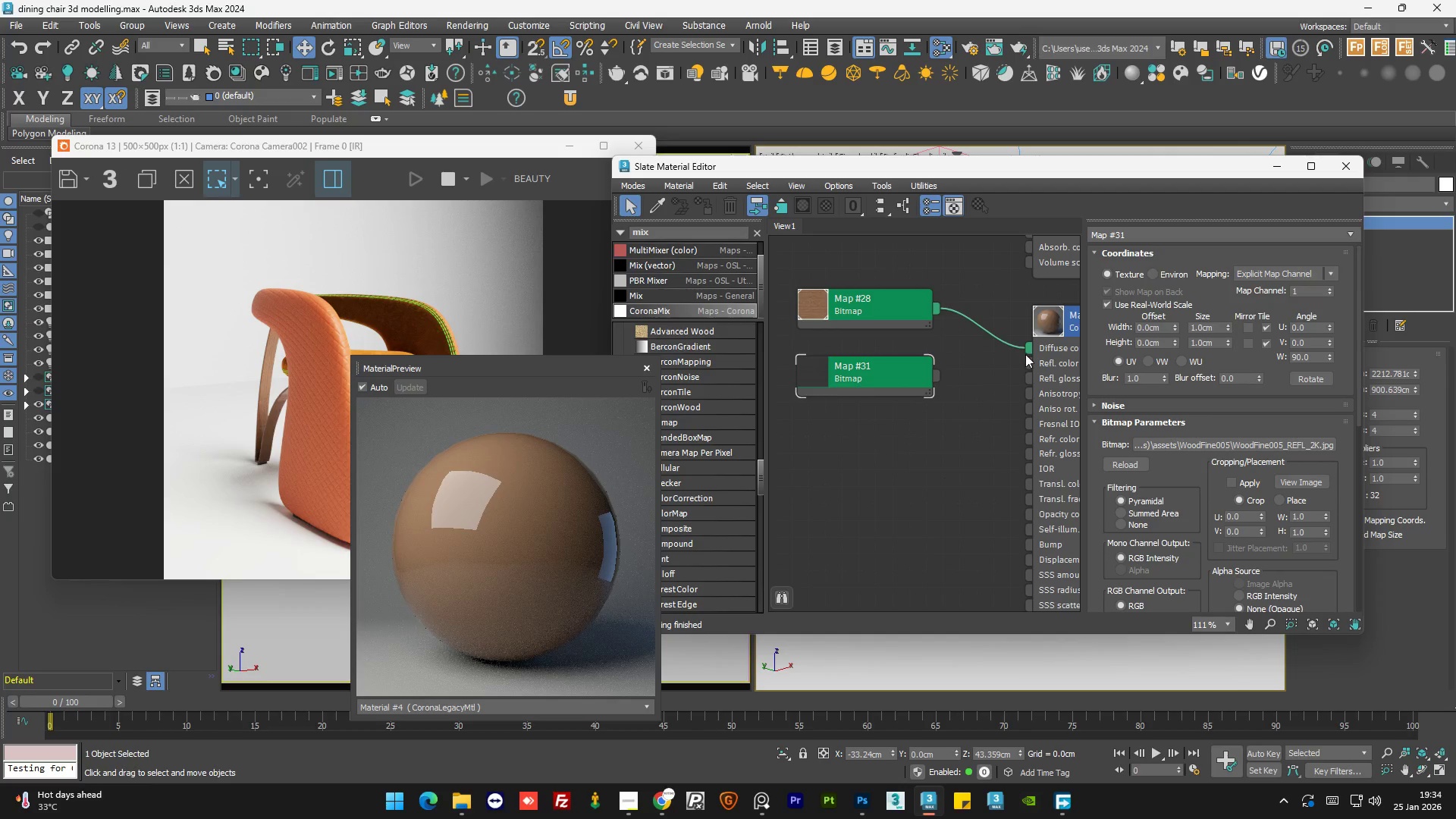 
left_click_drag(start_coordinate=[850, 376], to_coordinate=[849, 394])
 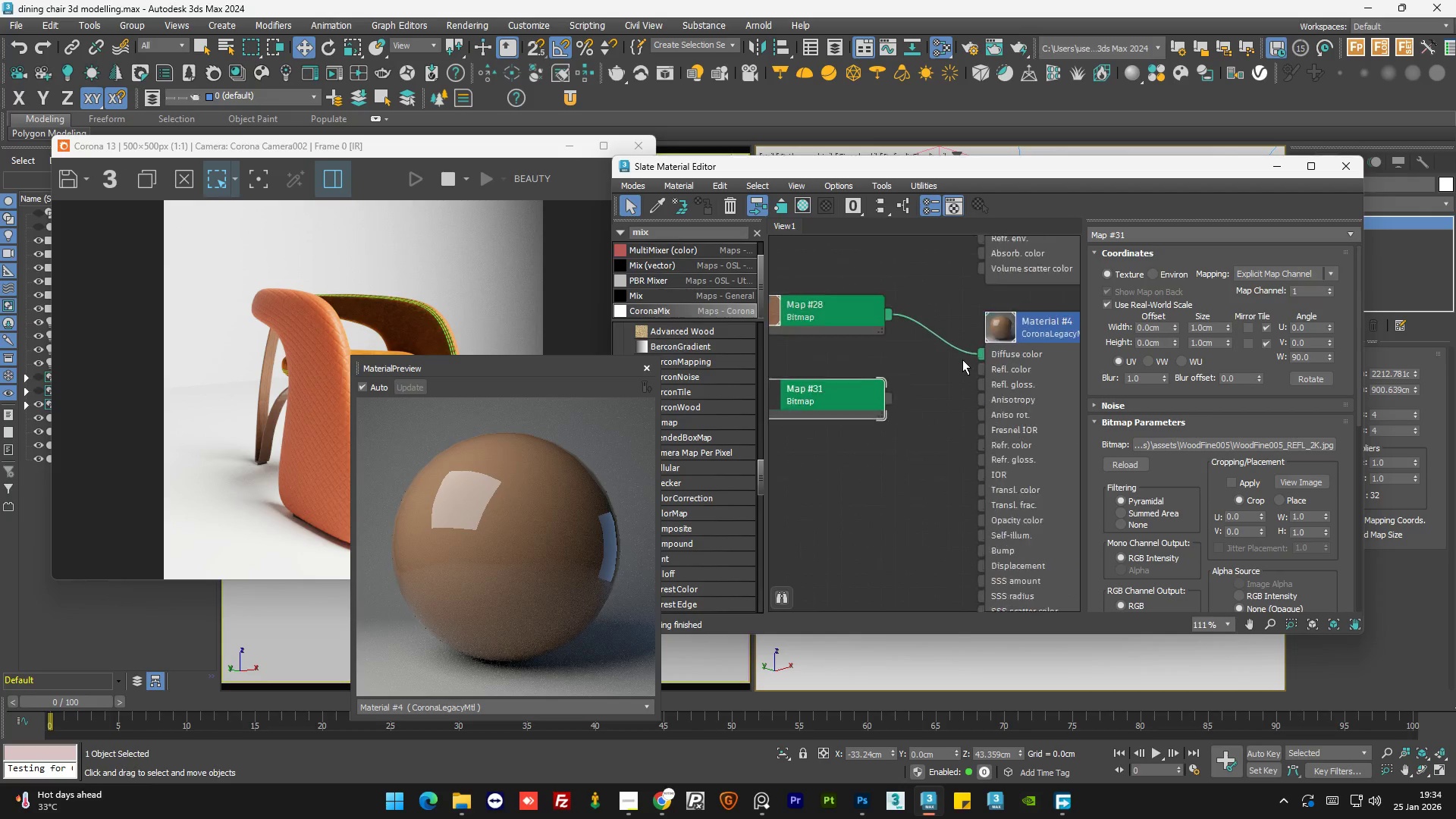 
scroll: coordinate [832, 375], scroll_direction: down, amount: 2.0
 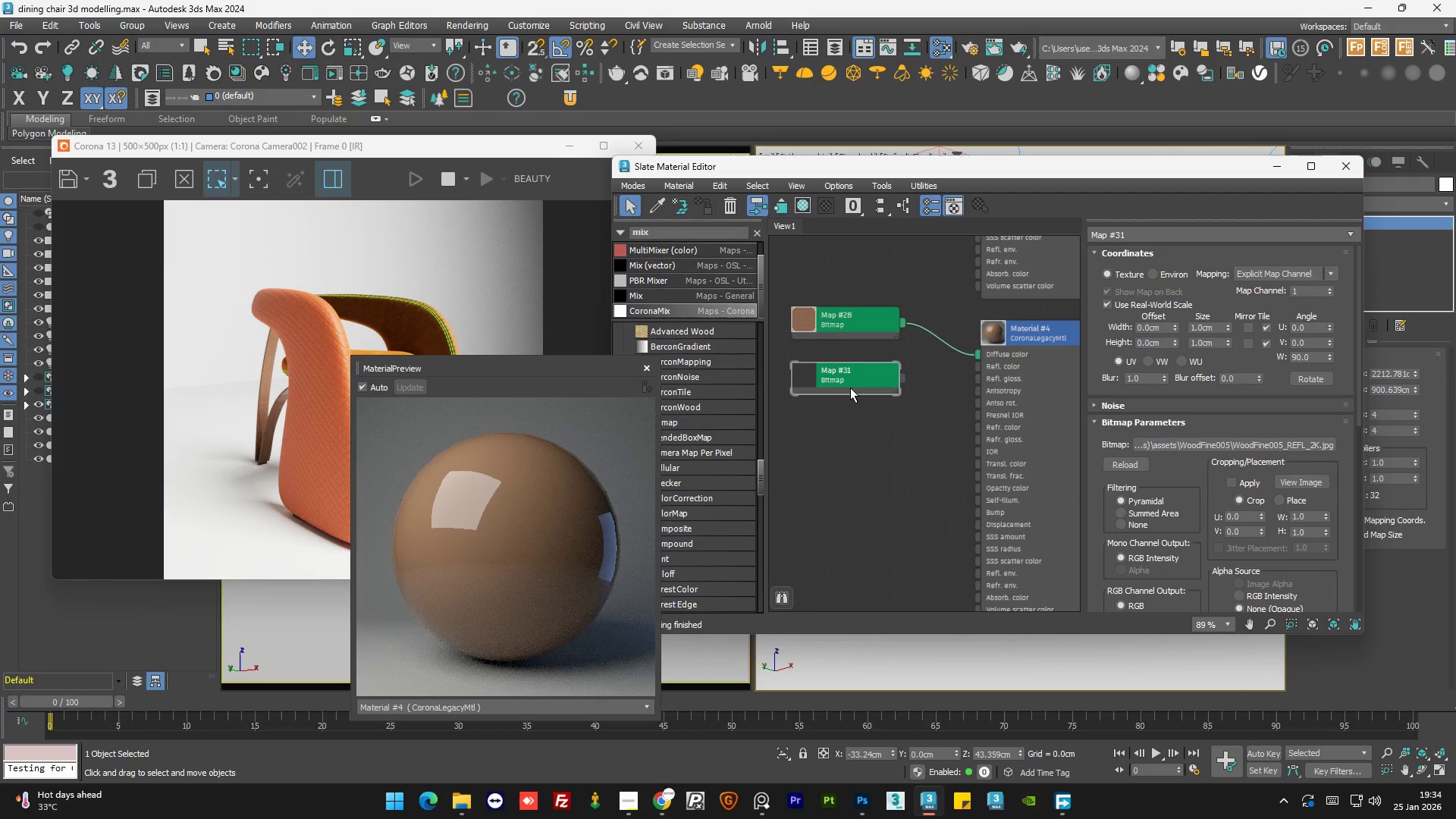 
scroll: coordinate [946, 375], scroll_direction: up, amount: 5.0
 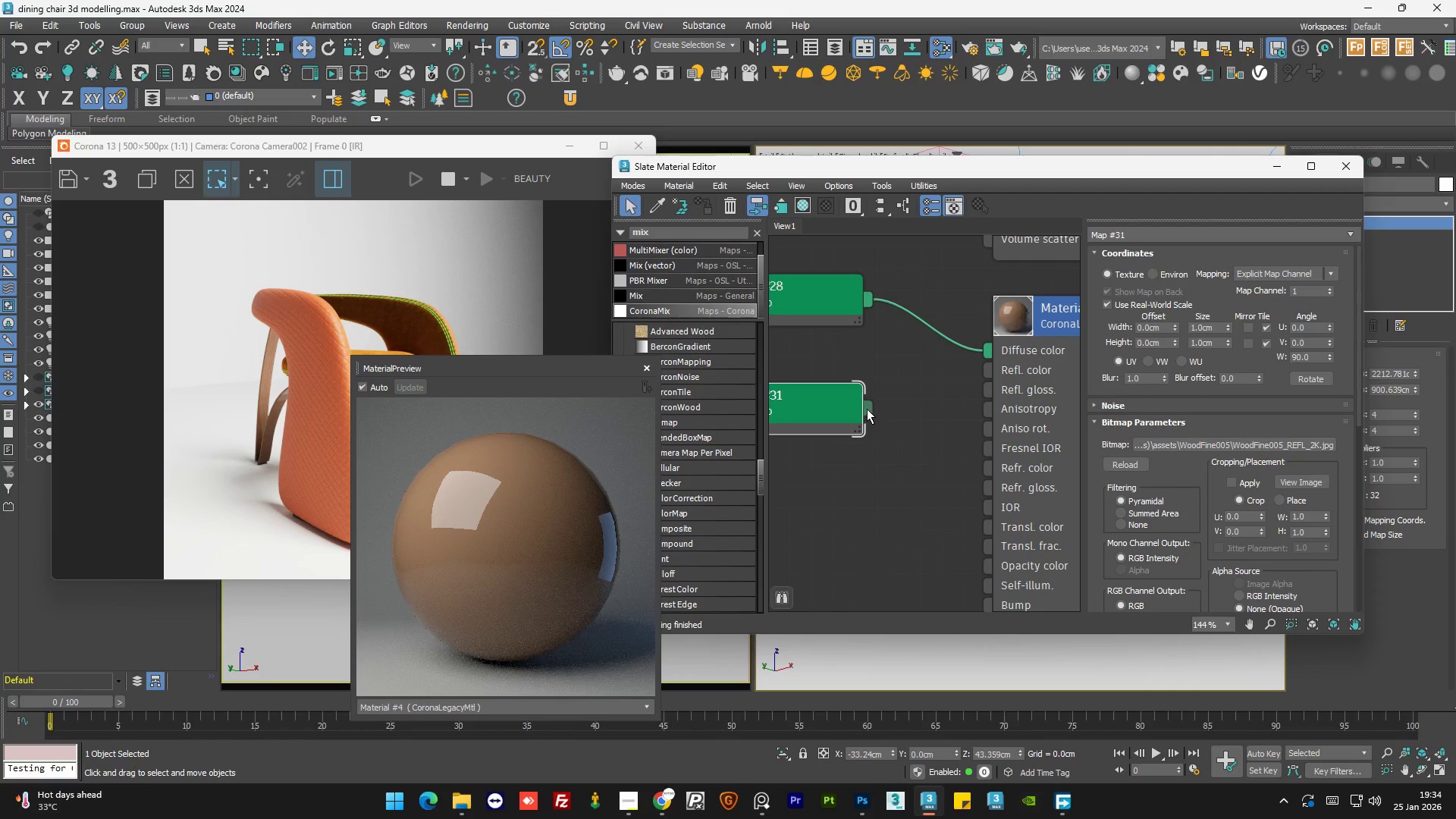 
left_click_drag(start_coordinate=[868, 406], to_coordinate=[989, 394])
 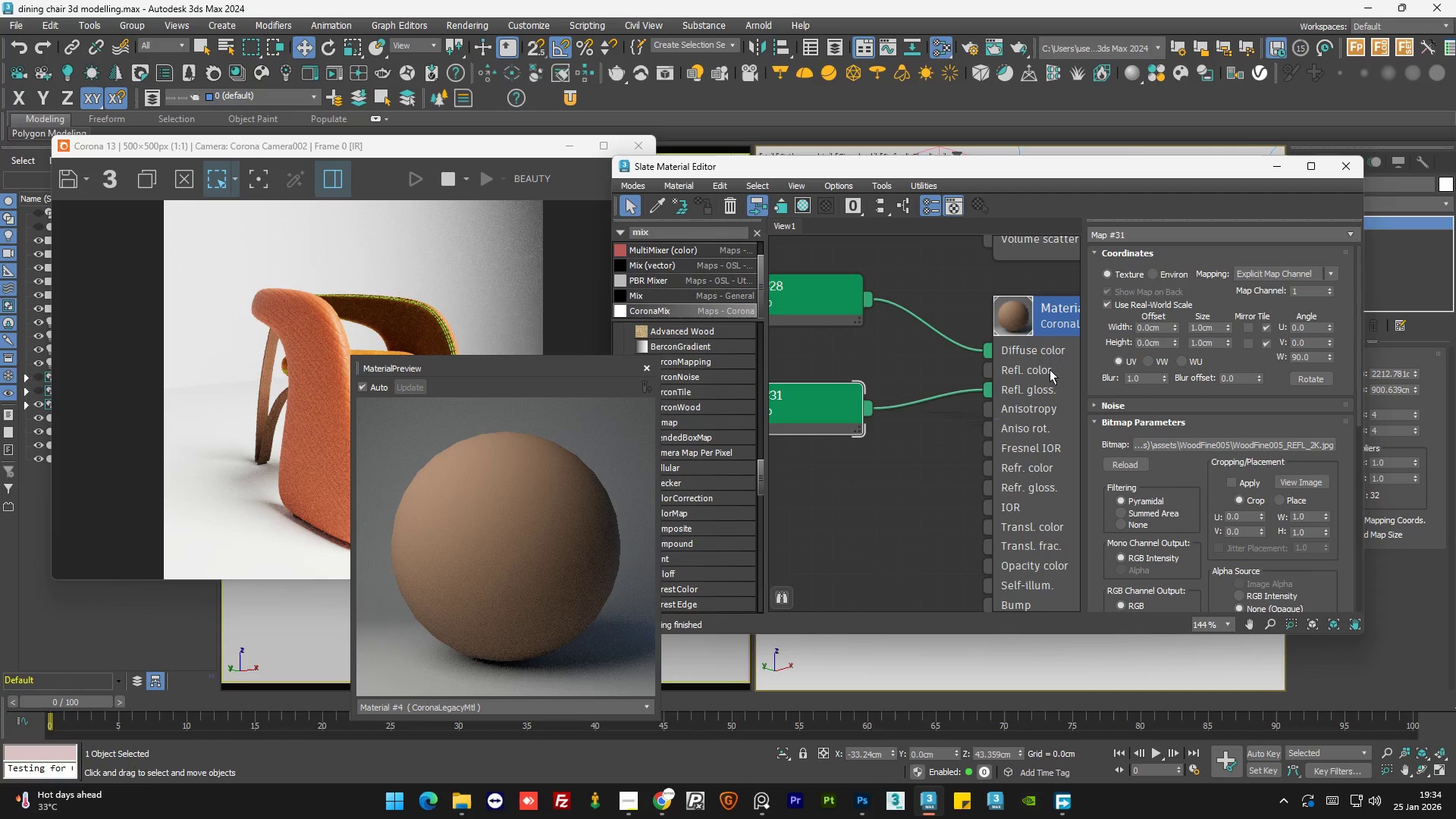 
double_click([1044, 406])
 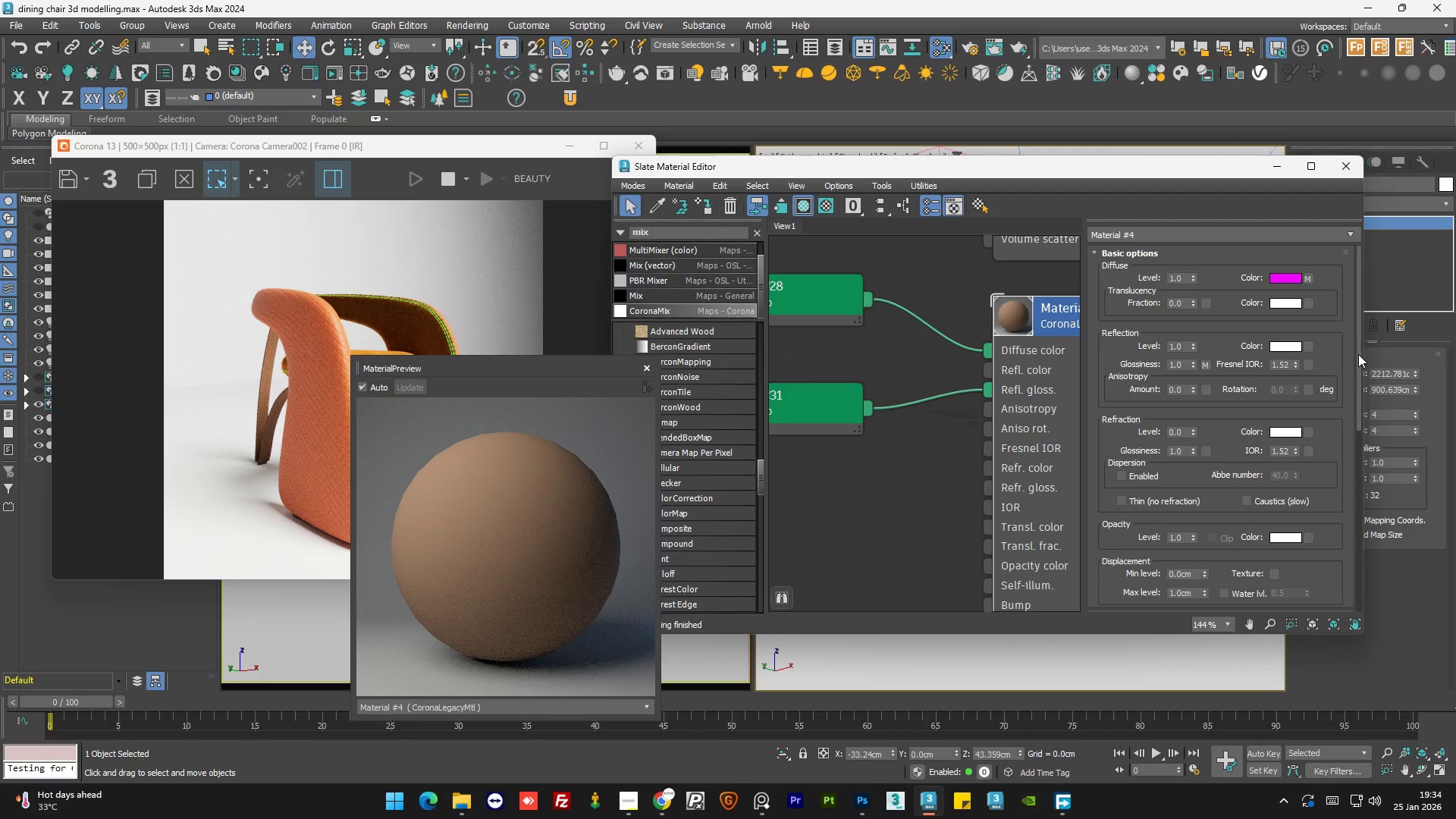 
left_click_drag(start_coordinate=[1358, 354], to_coordinate=[1373, 517])
 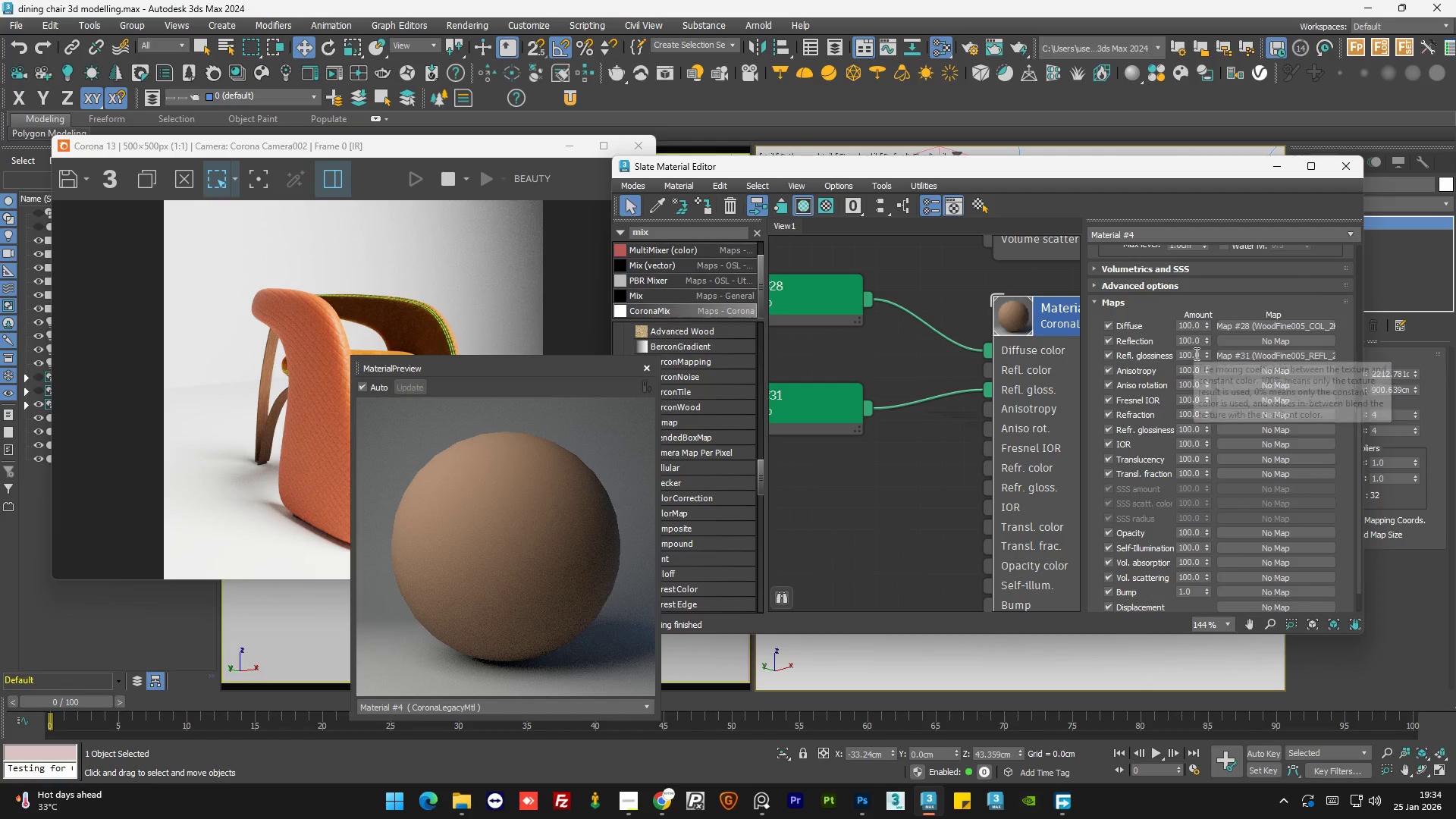 
double_click([1195, 353])
 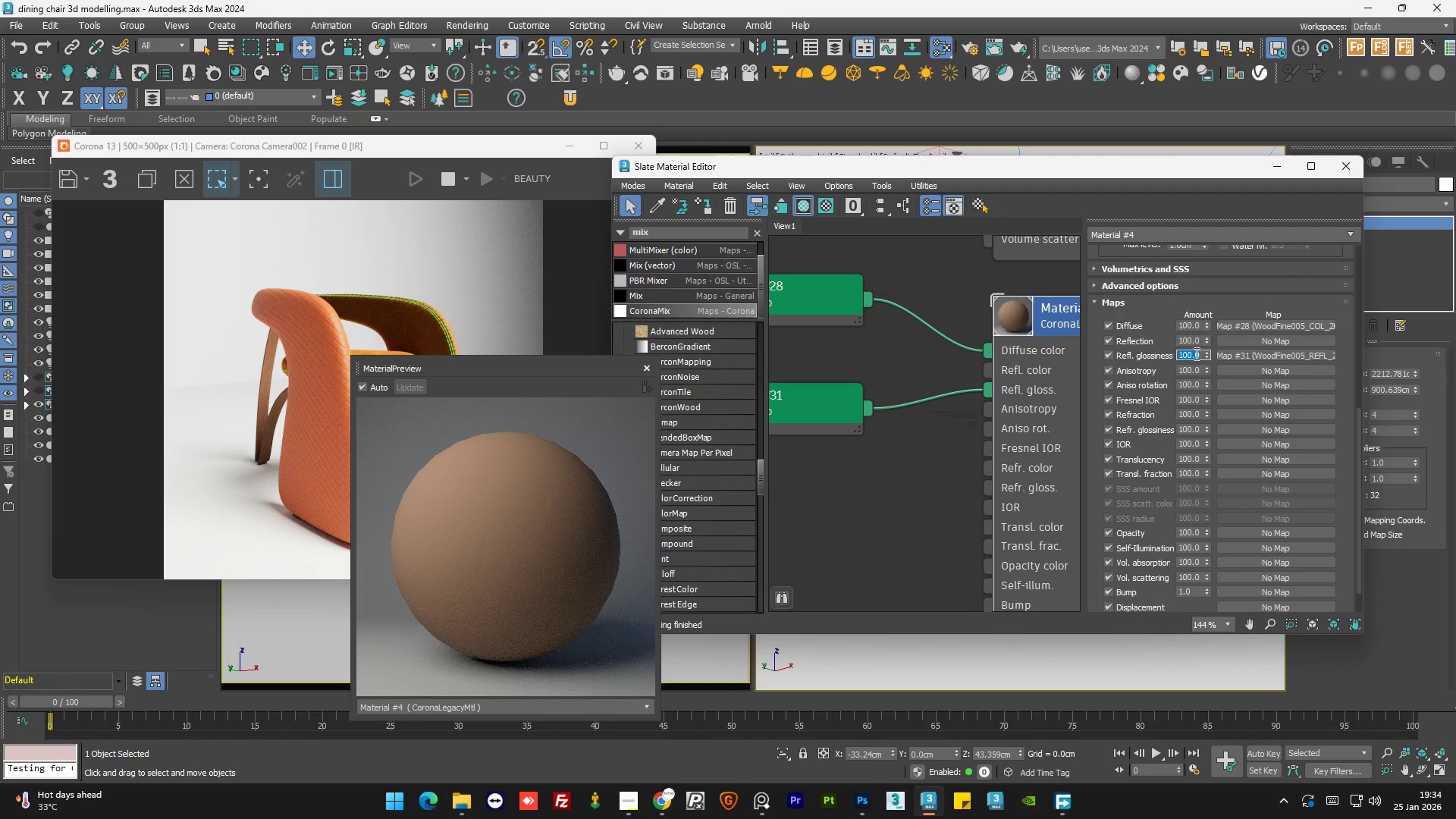 
key(Numpad4)
 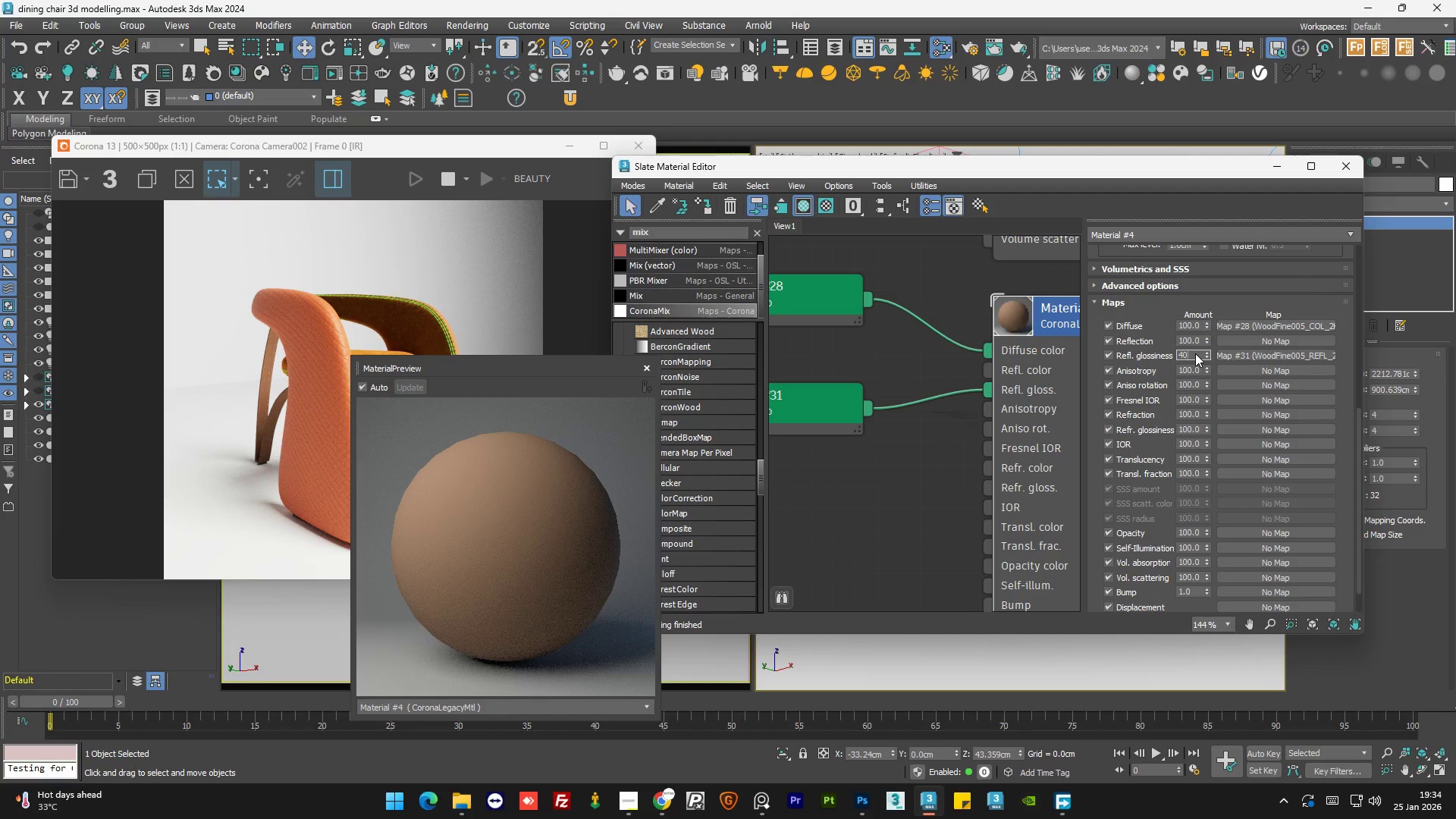 
key(Numpad0)
 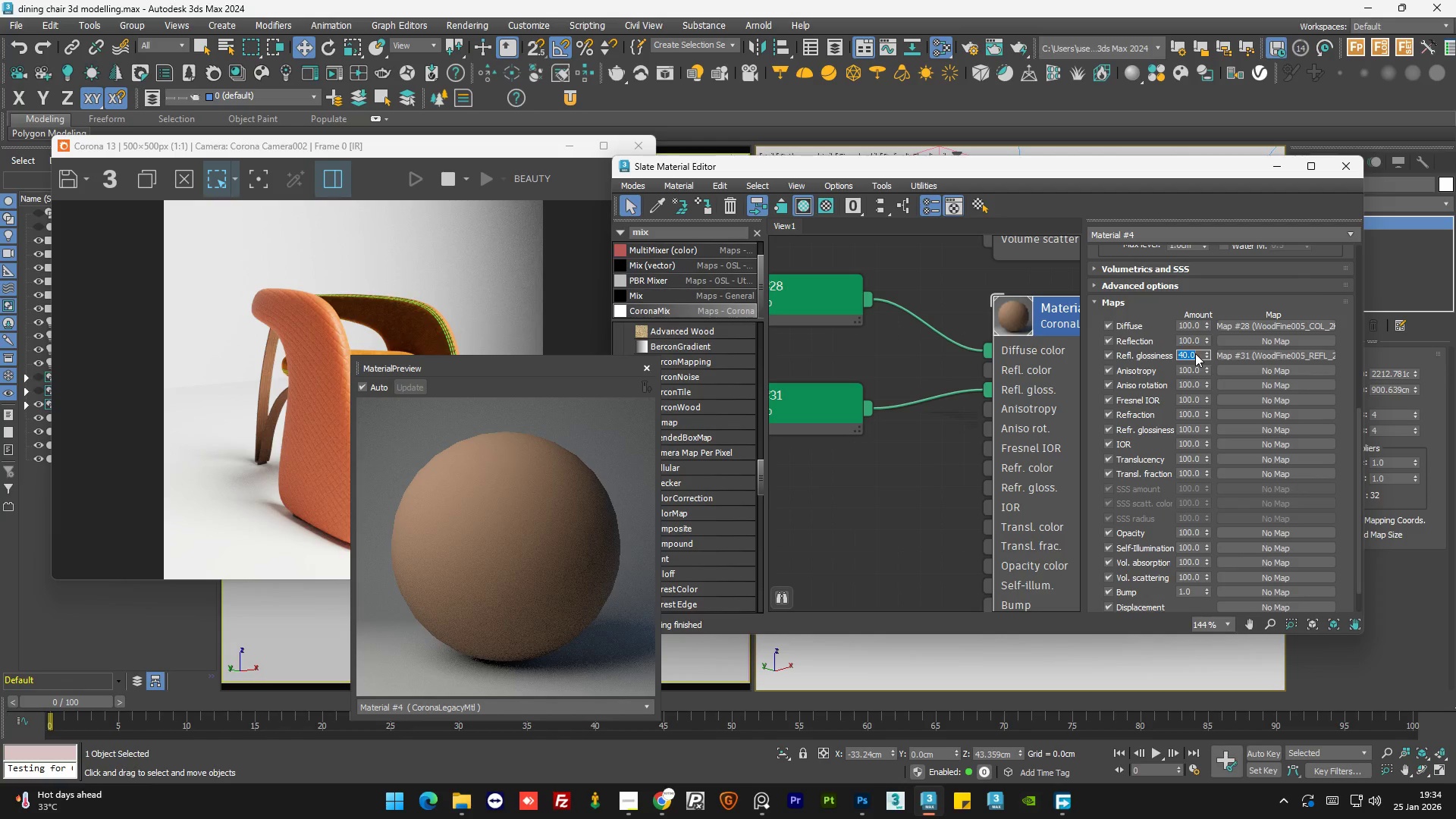 
key(NumpadEnter)
 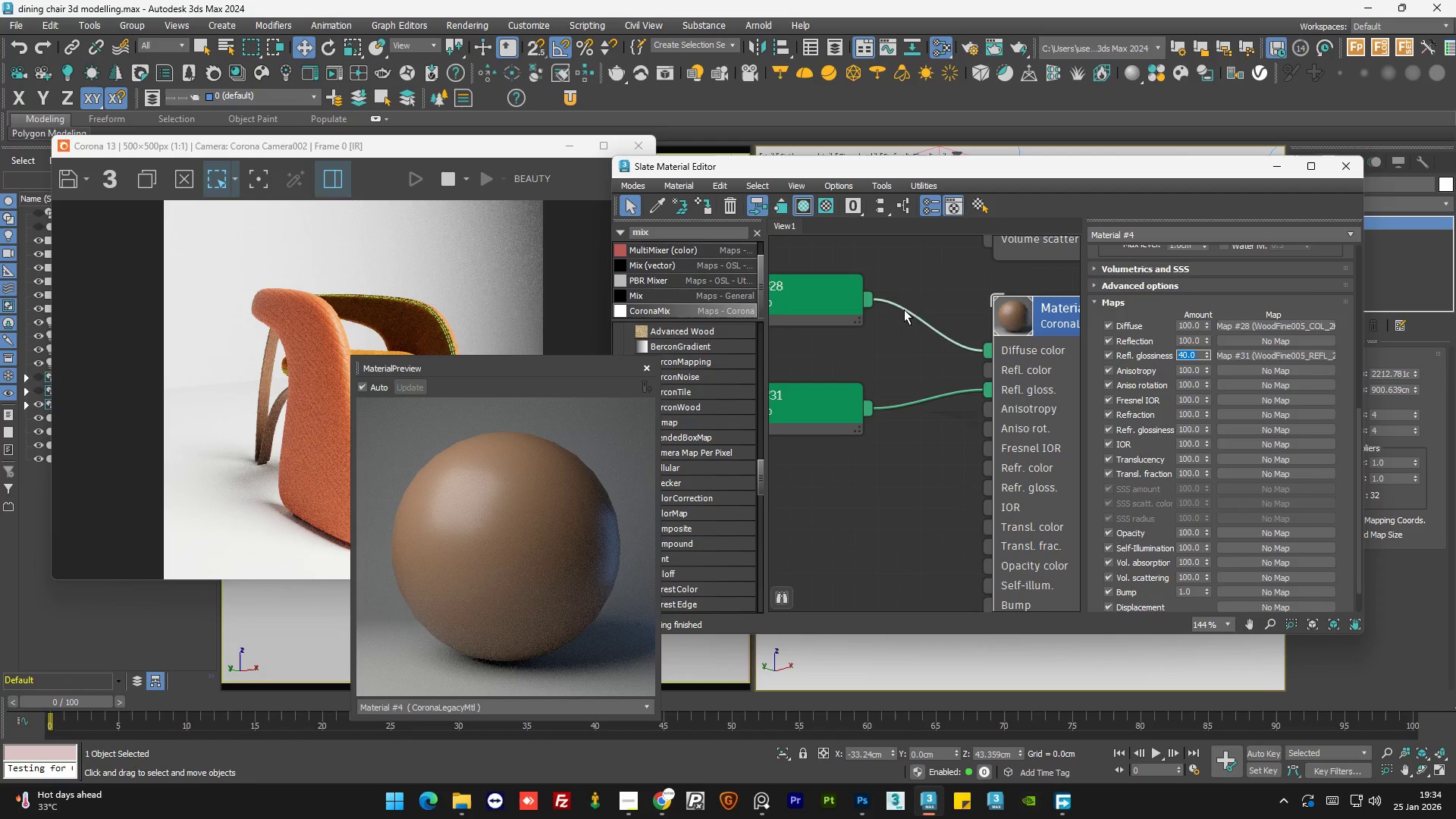 
left_click([647, 366])
 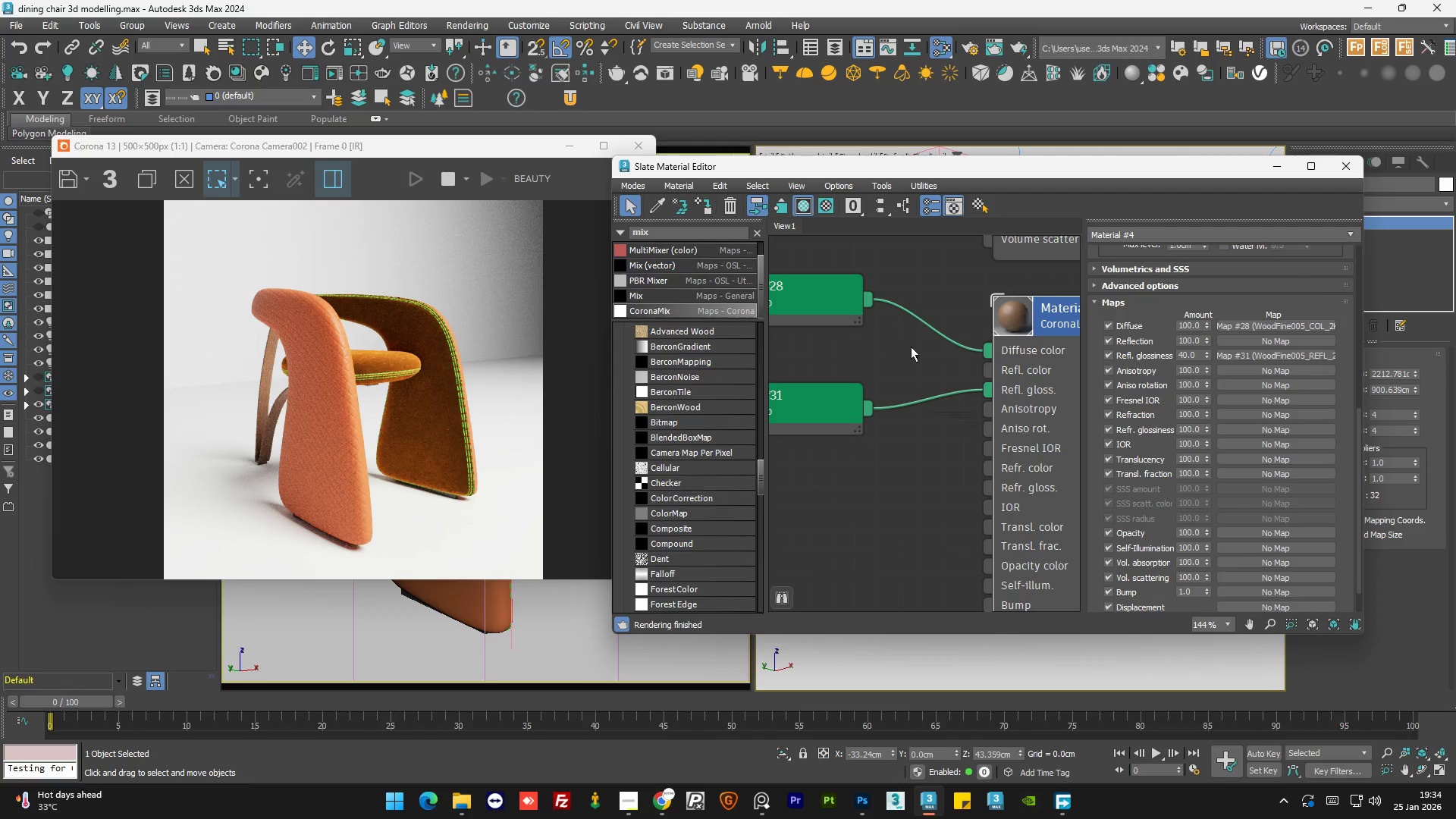 
scroll: coordinate [1014, 327], scroll_direction: down, amount: 5.0
 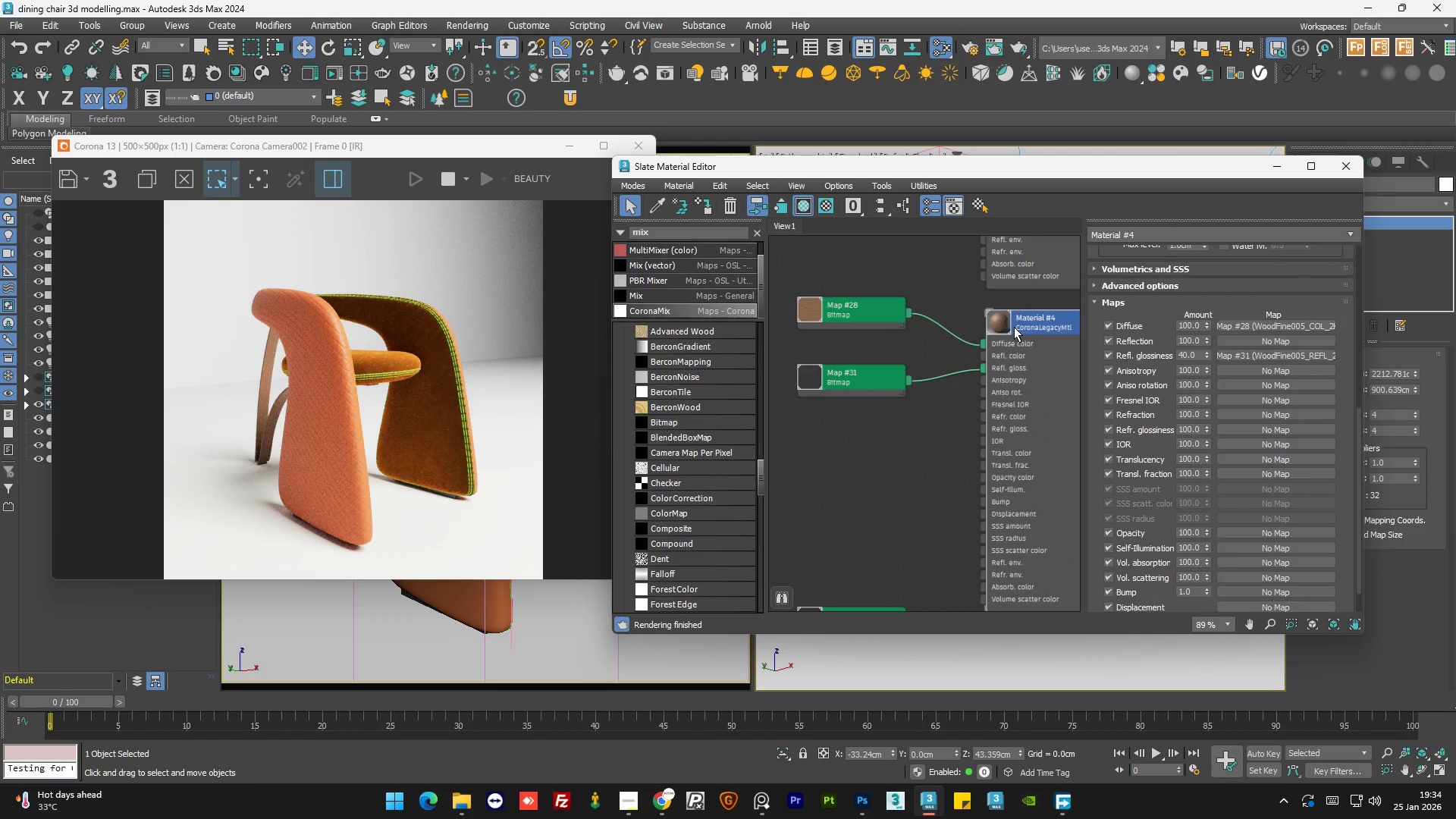 
double_click([925, 435])
 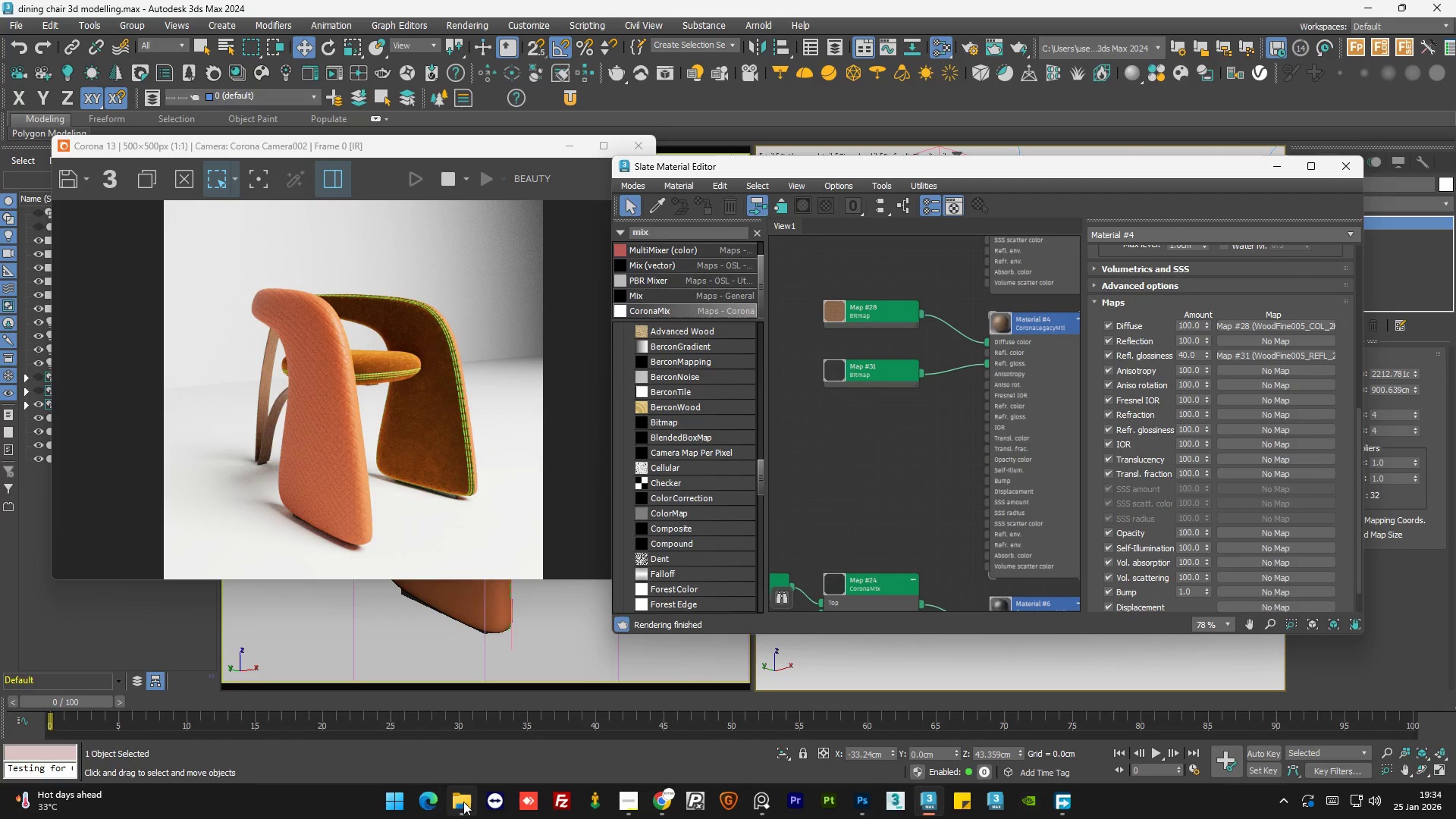 
scroll: coordinate [1014, 327], scroll_direction: down, amount: 1.0
 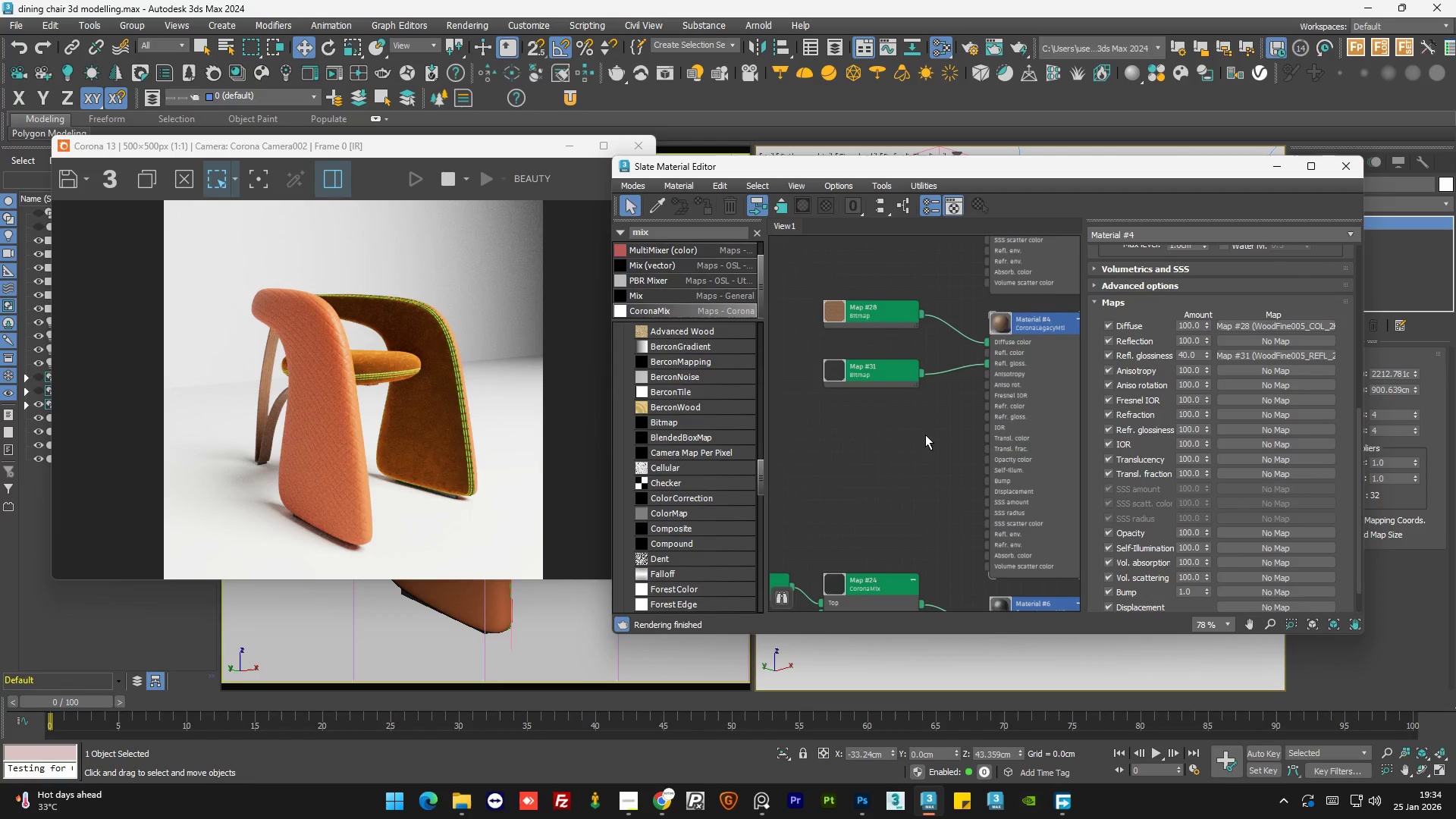 
left_click([460, 804])
 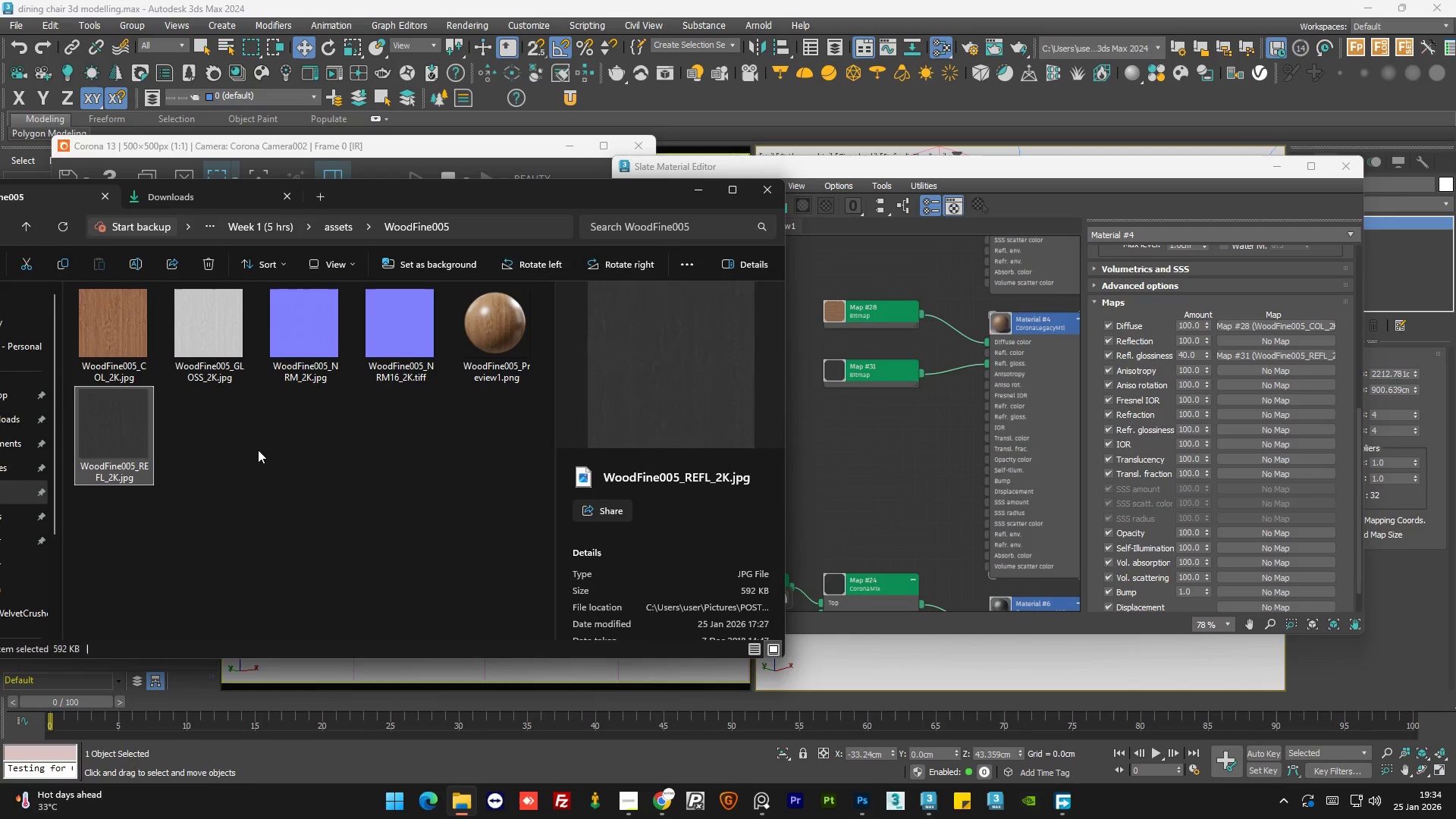 
double_click([258, 450])
 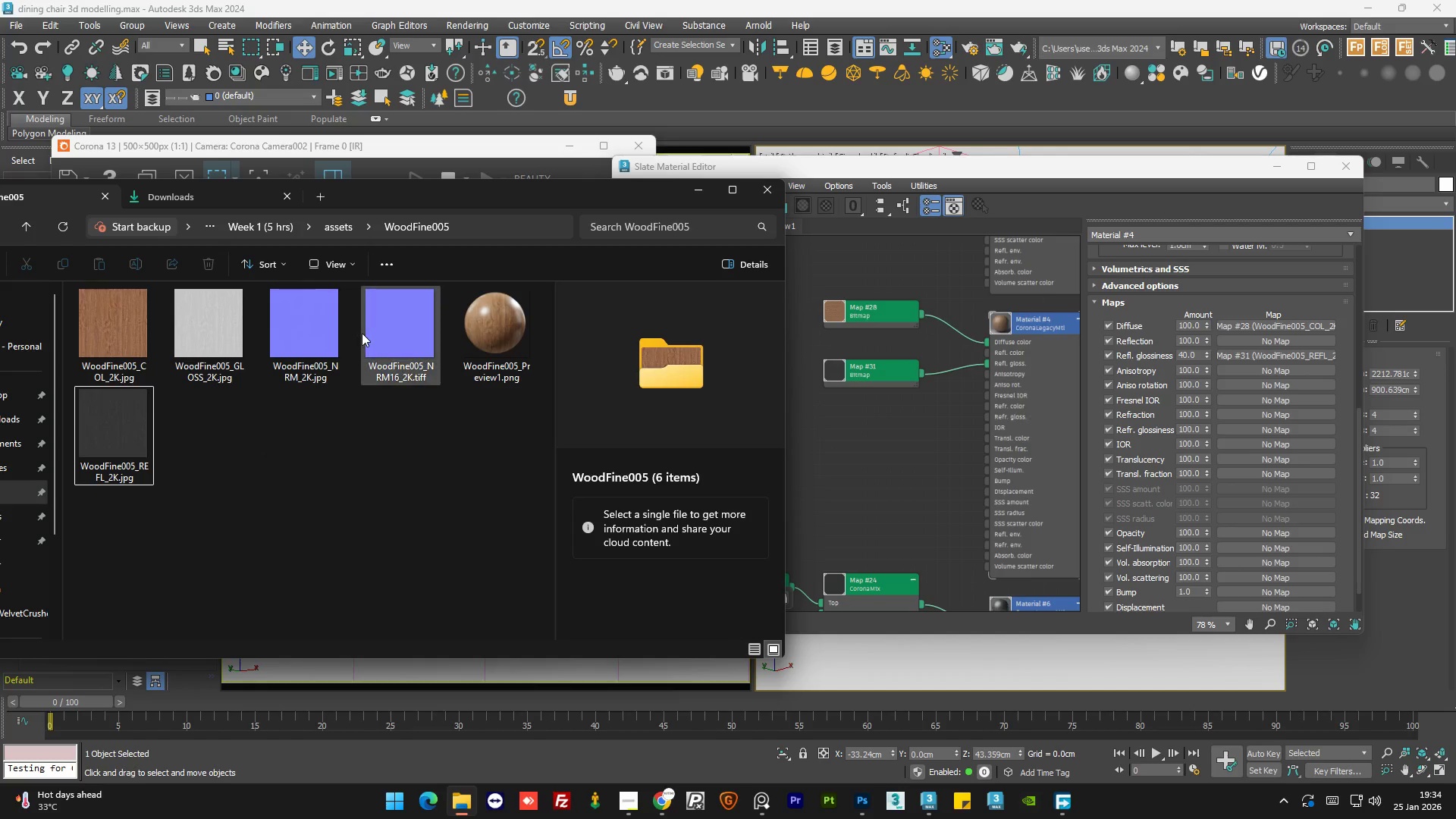 
left_click([330, 331])
 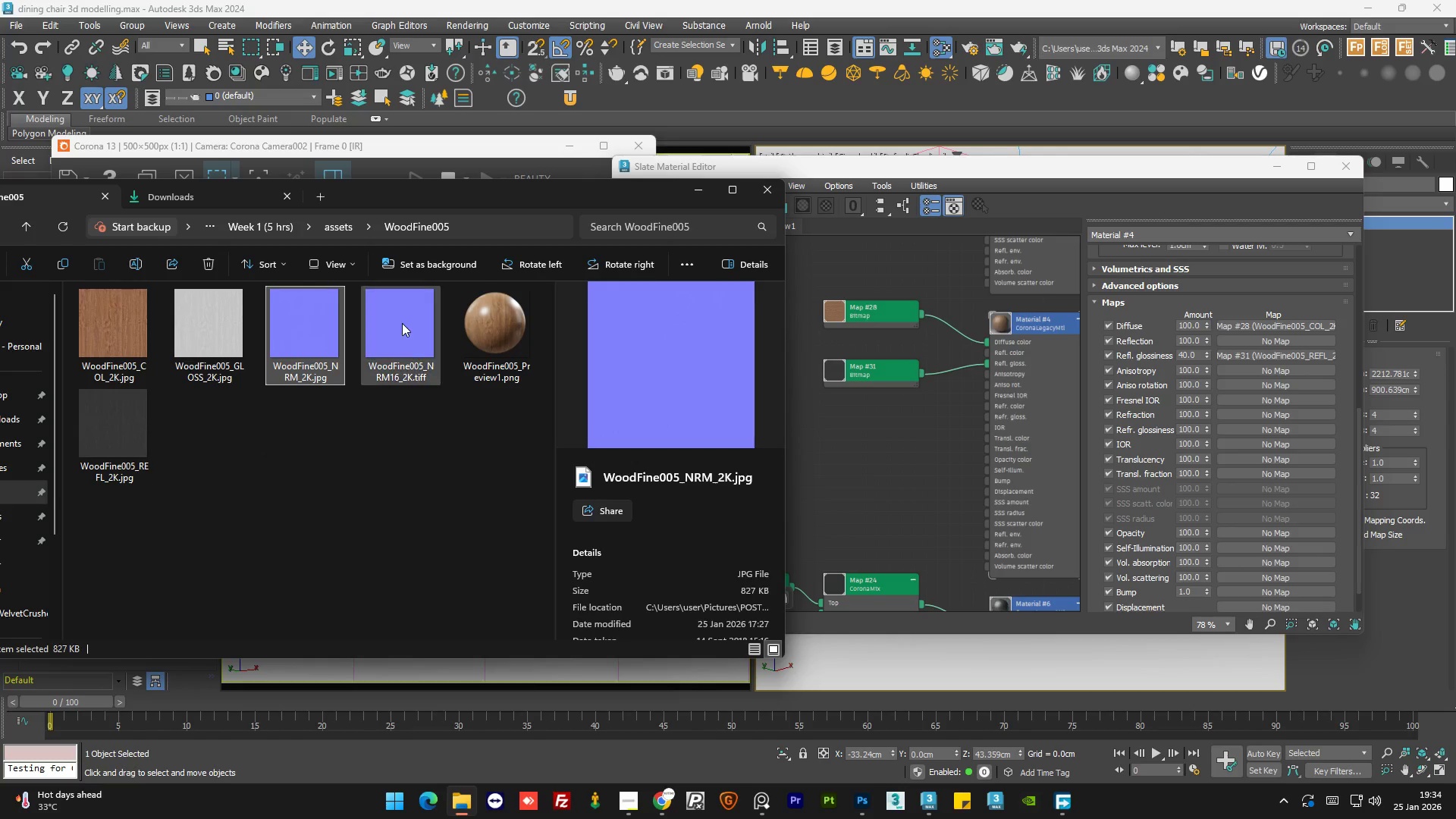 
left_click([402, 323])
 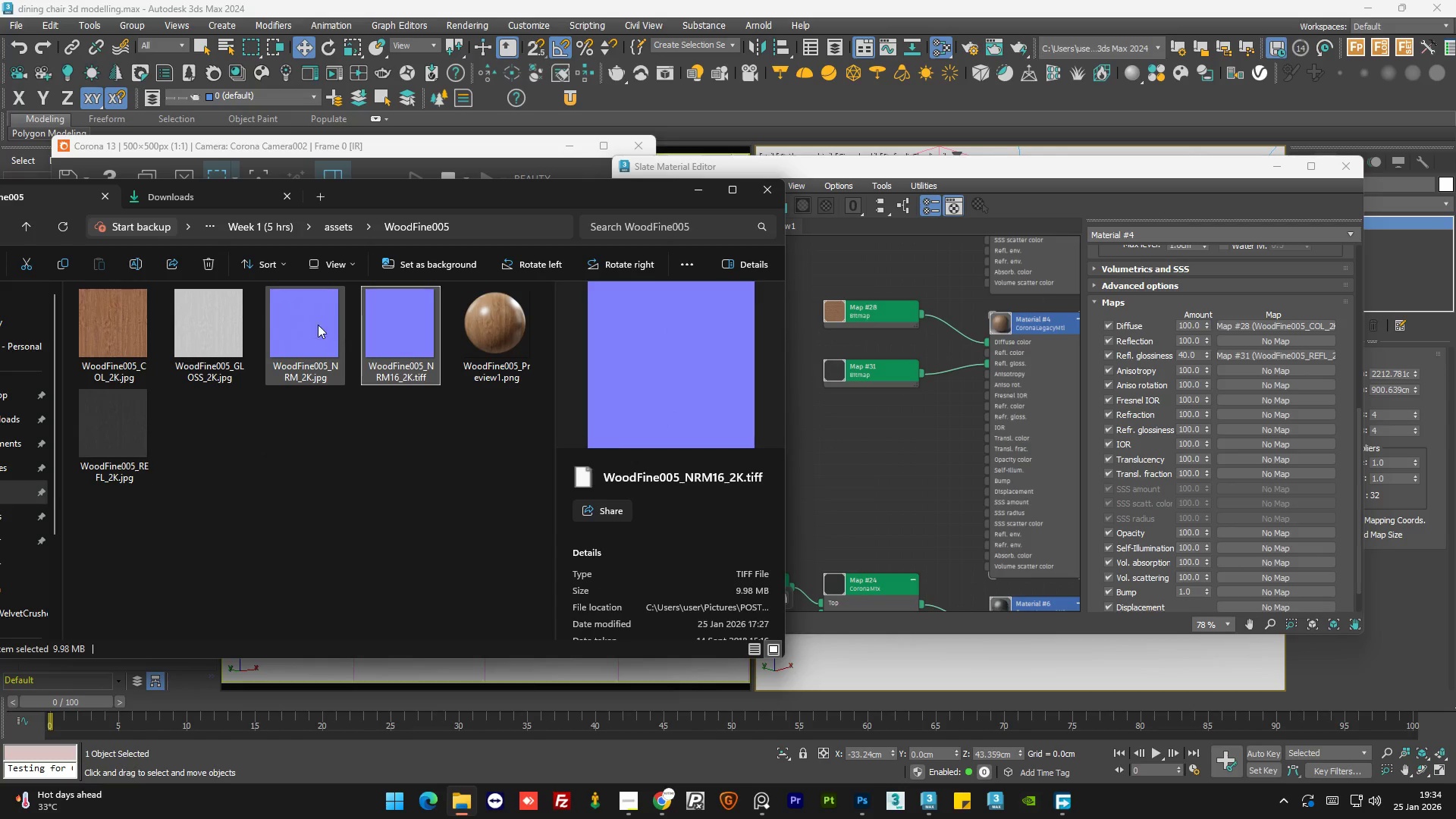 
left_click([299, 325])
 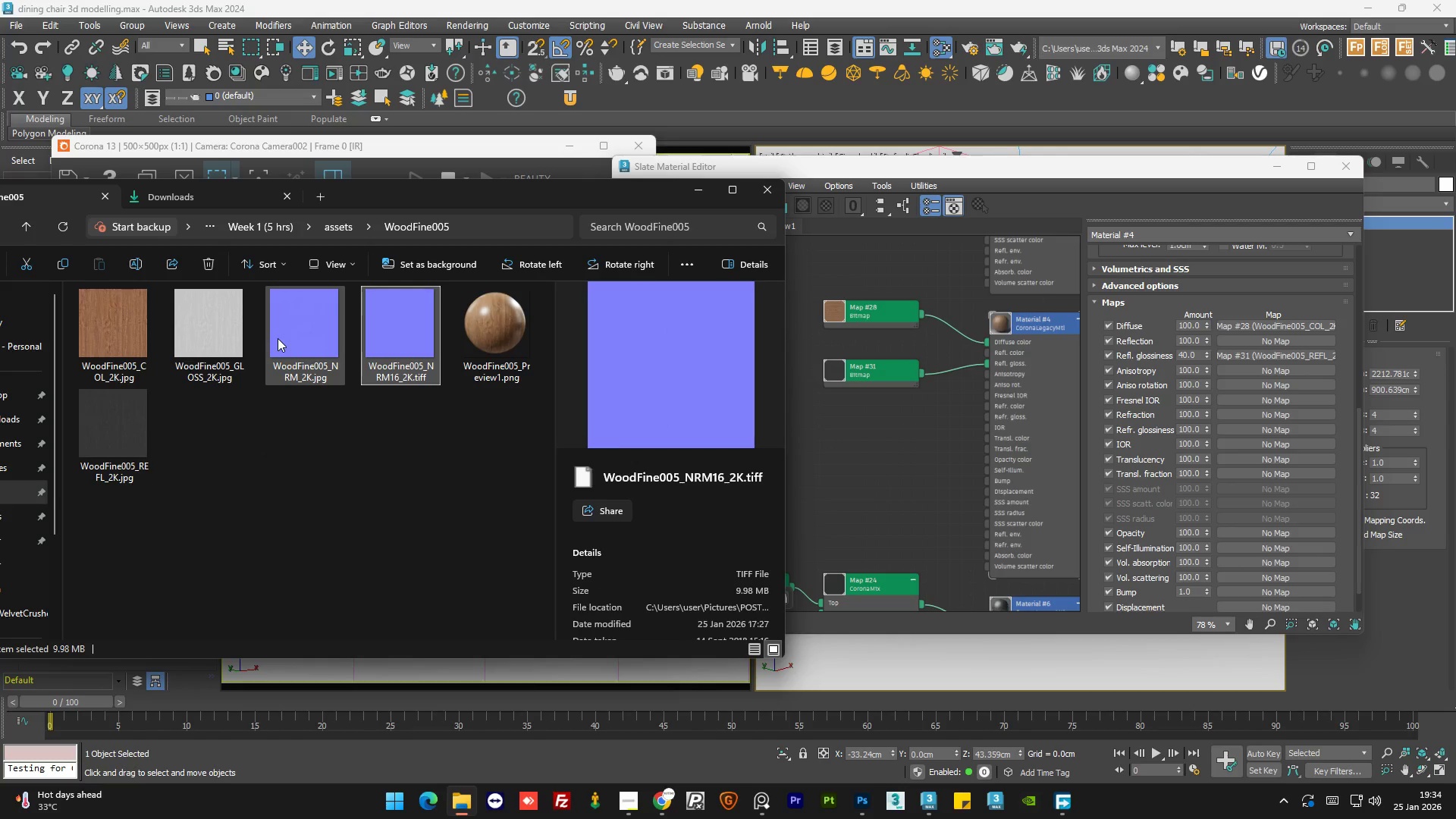 
left_click([281, 331])
 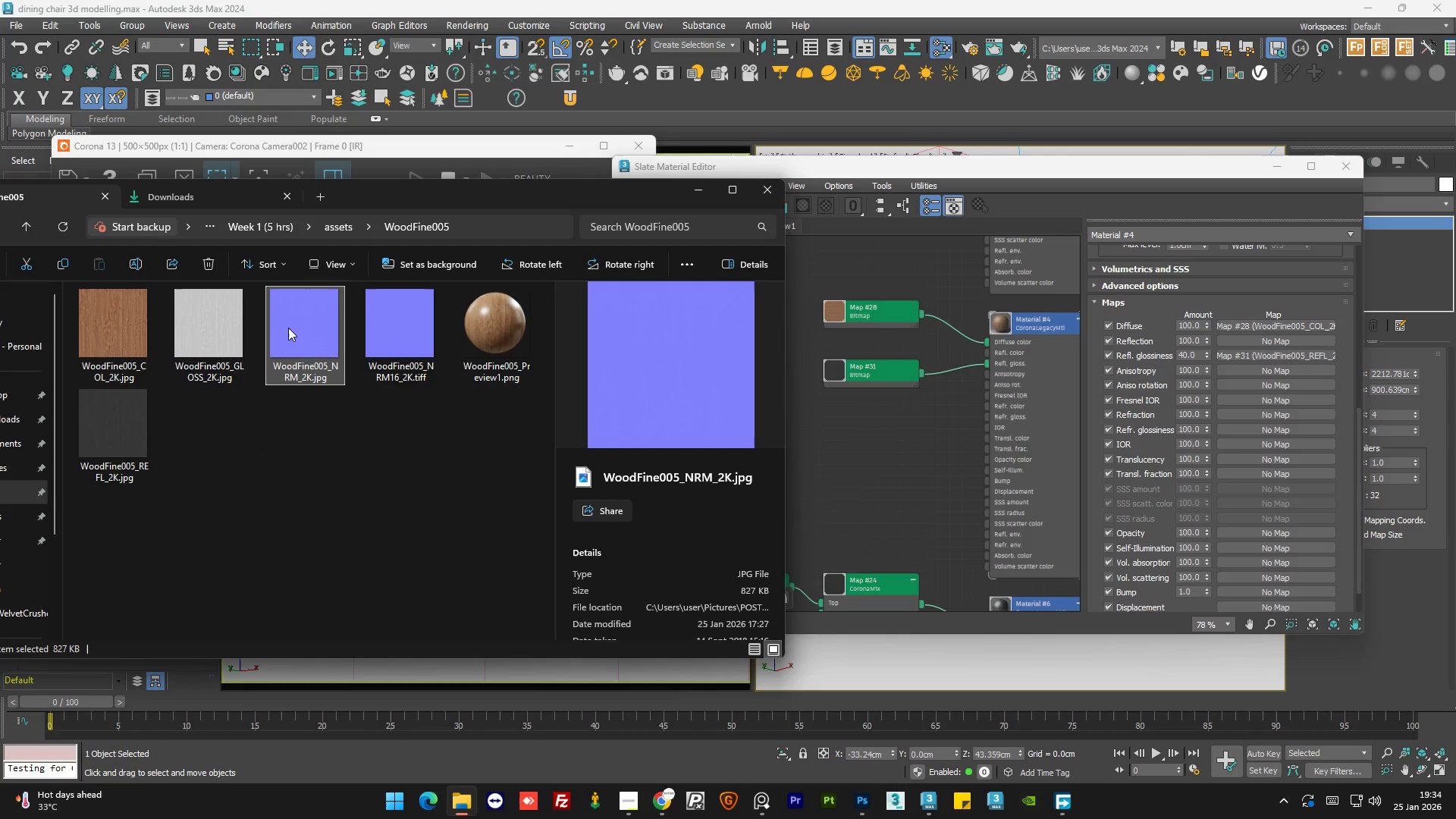 
left_click_drag(start_coordinate=[287, 326], to_coordinate=[867, 453])
 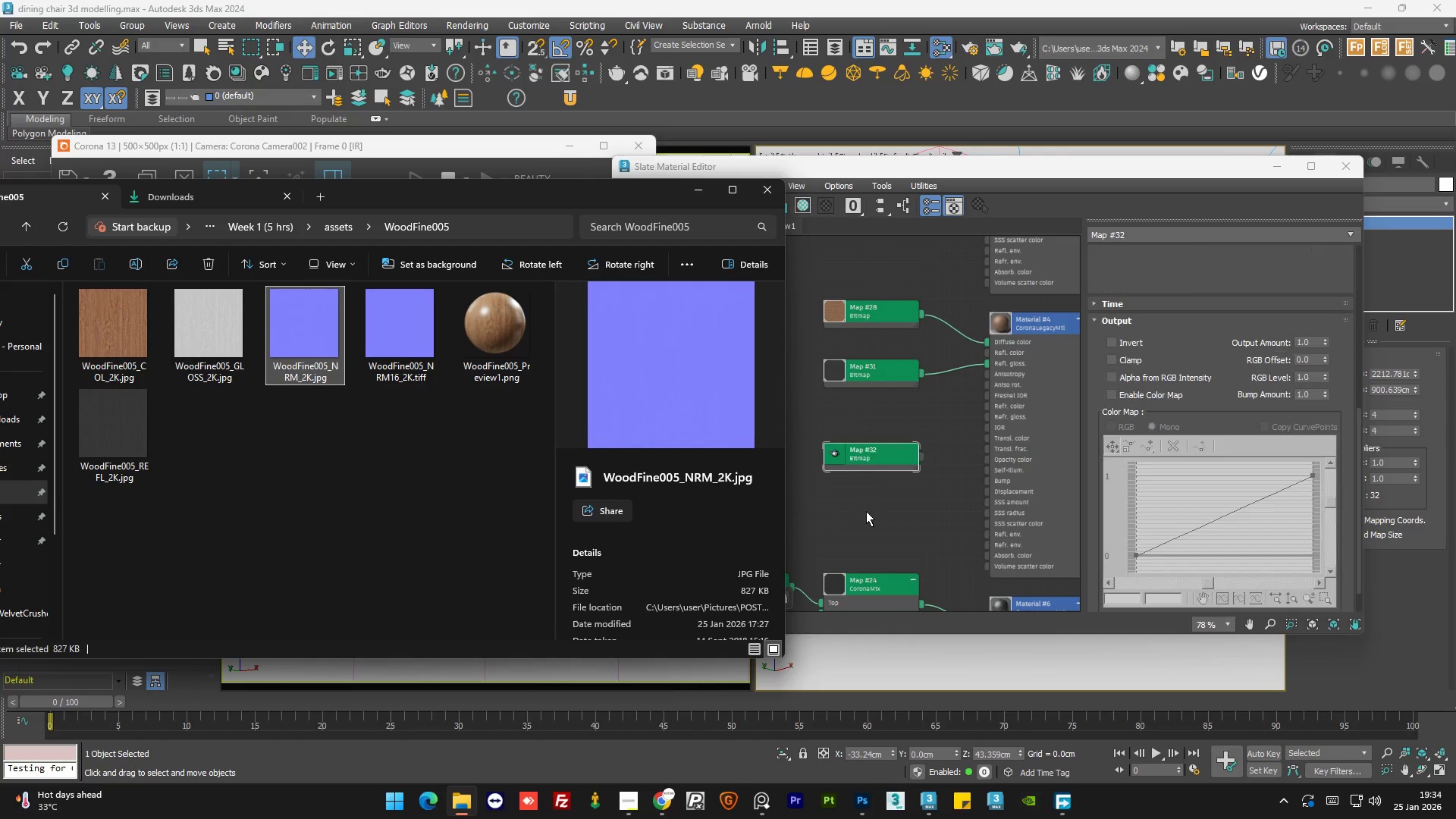 
left_click([866, 511])
 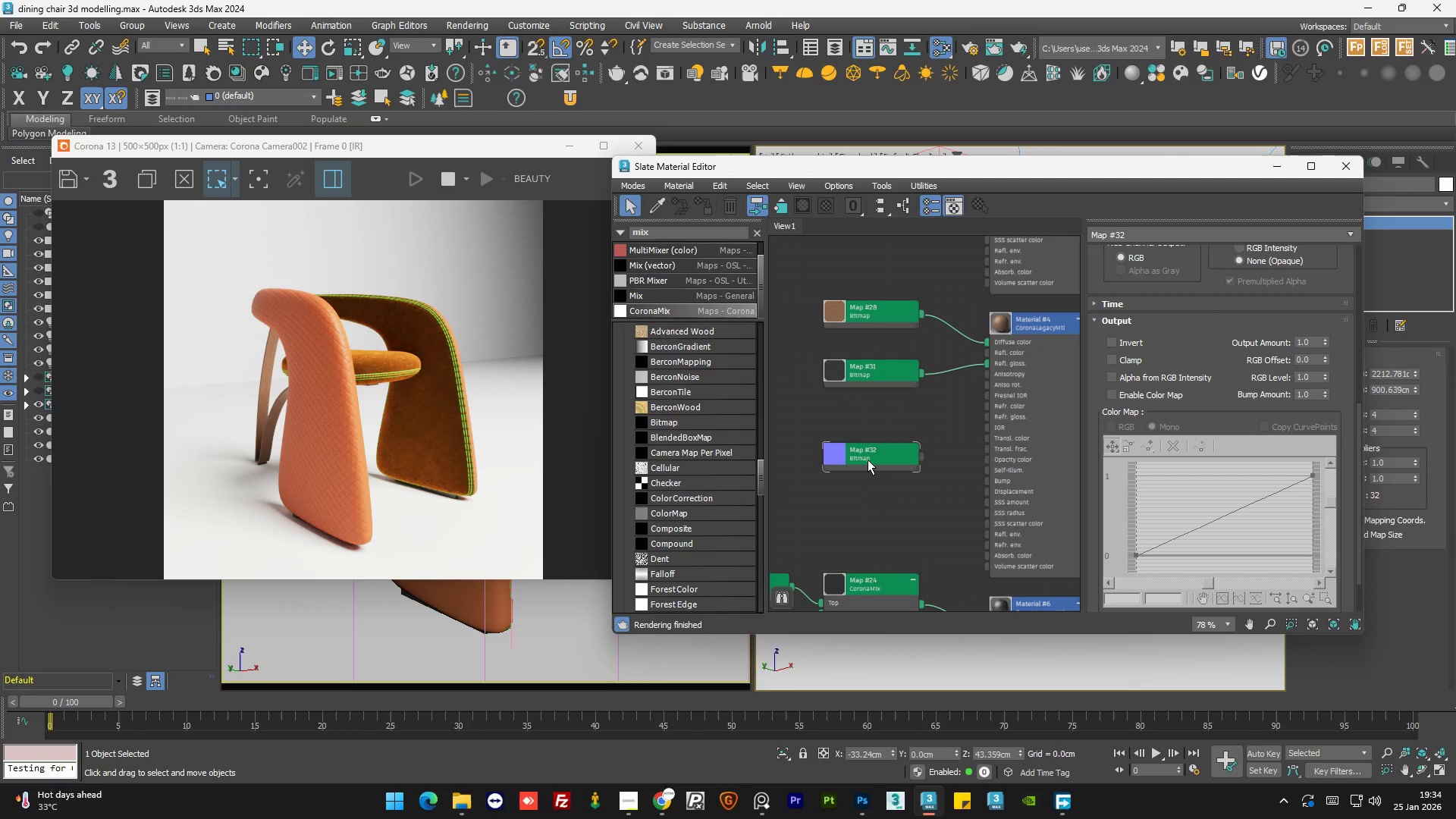 
left_click_drag(start_coordinate=[868, 460], to_coordinate=[871, 483])
 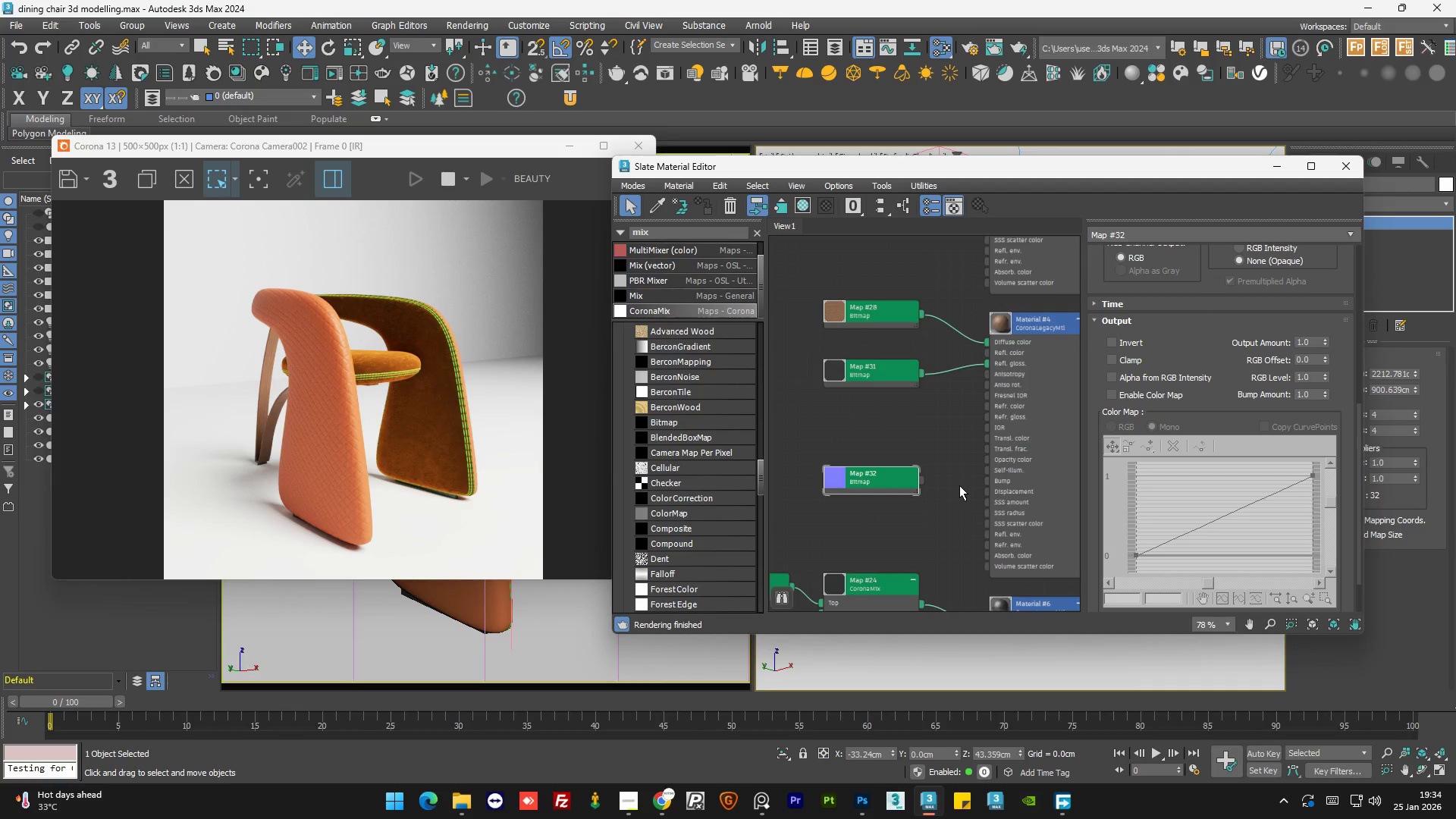 
left_click_drag(start_coordinate=[911, 478], to_coordinate=[999, 483])
 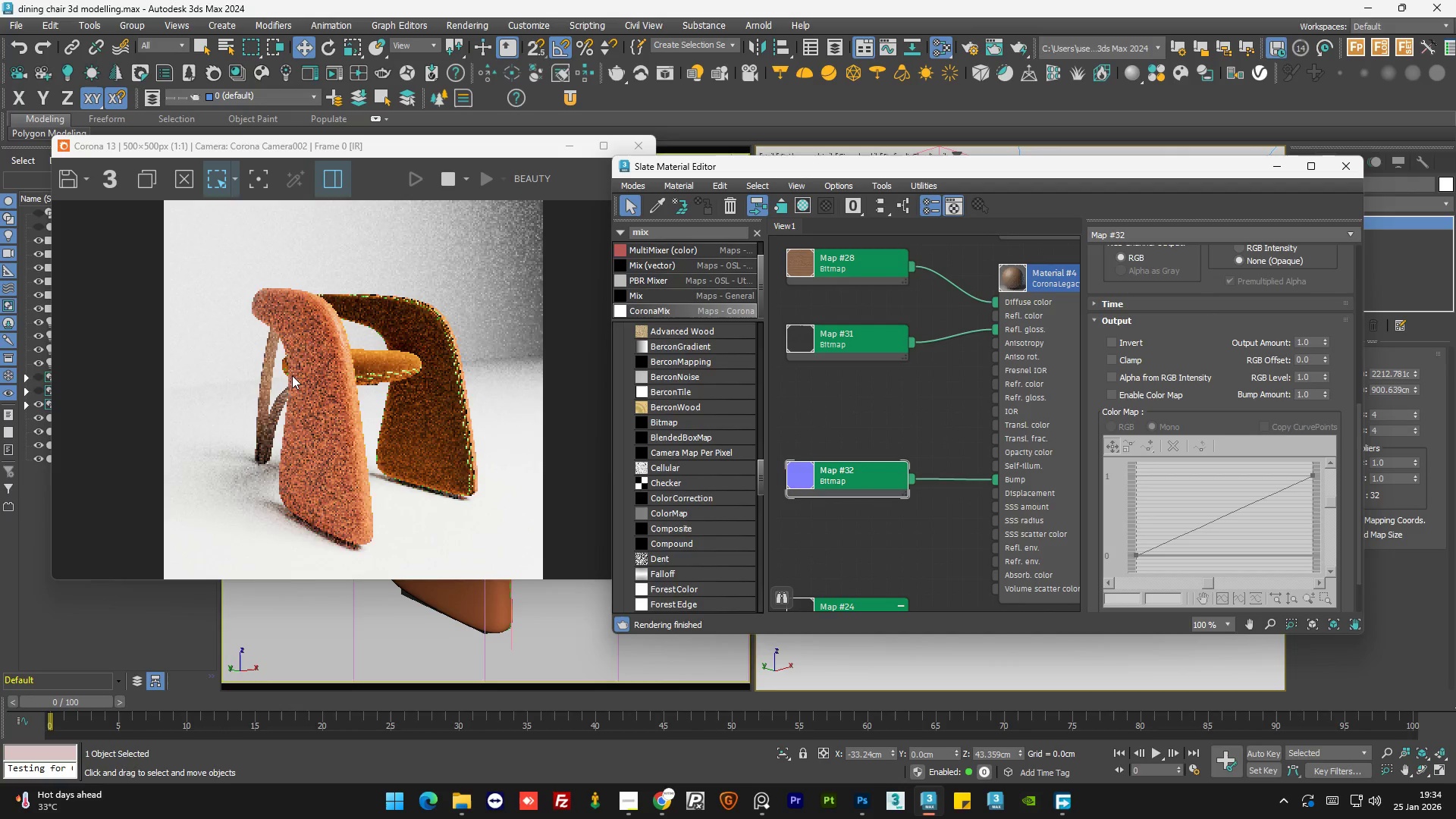 
scroll: coordinate [283, 426], scroll_direction: up, amount: 4.0
 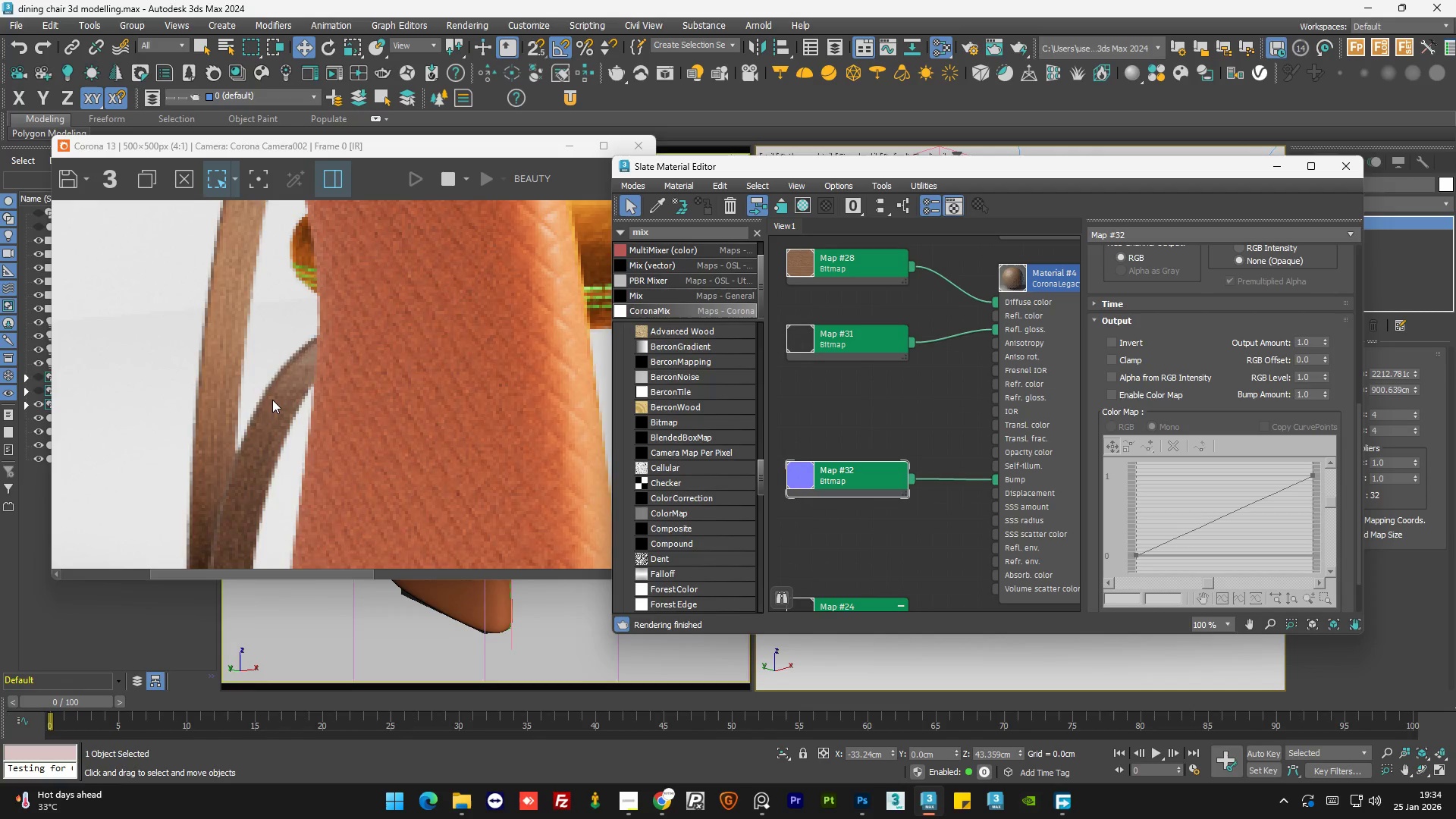 
scroll: coordinate [272, 400], scroll_direction: down, amount: 1.0
 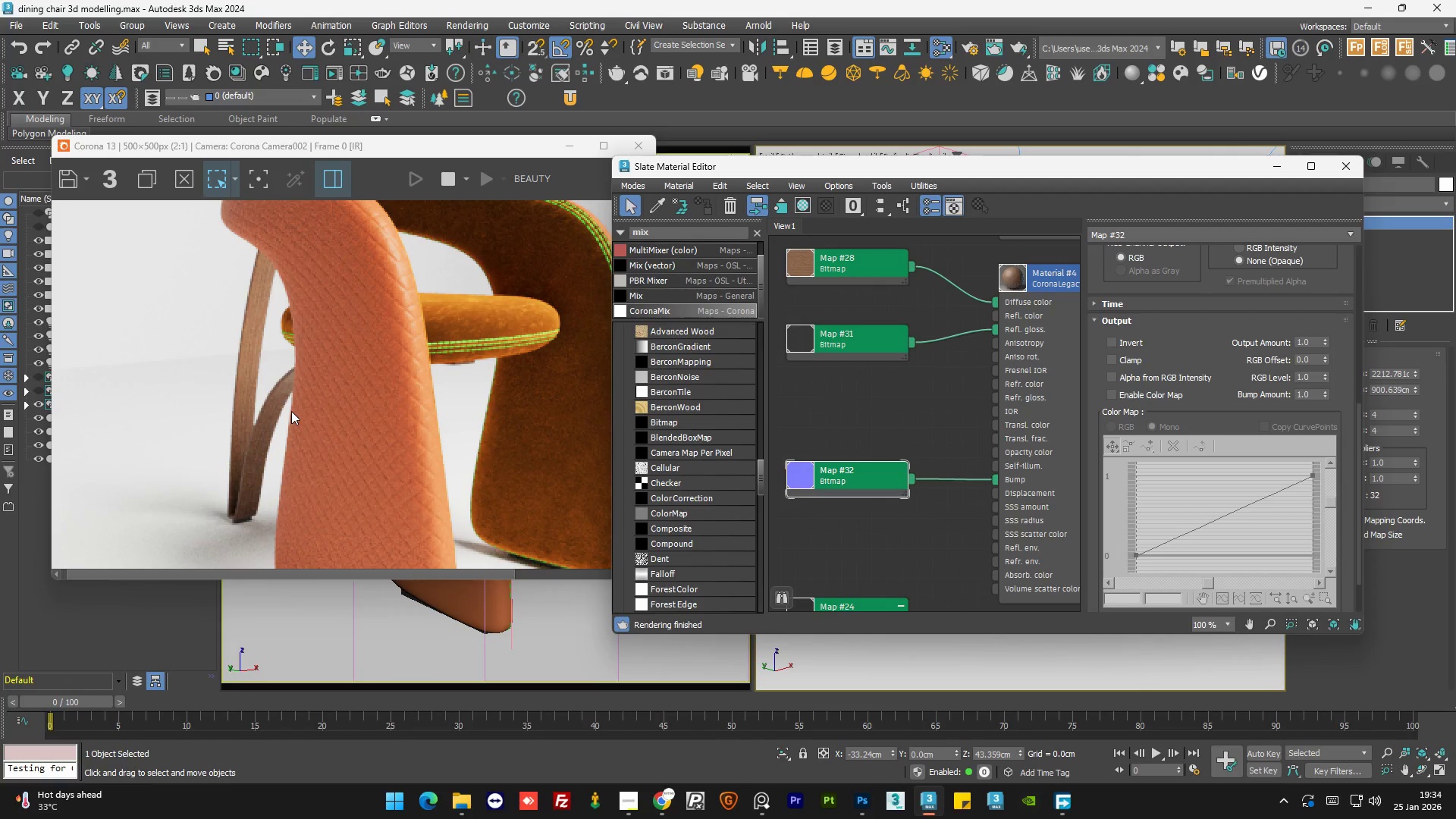 
left_click_drag(start_coordinate=[292, 396], to_coordinate=[223, 495])
 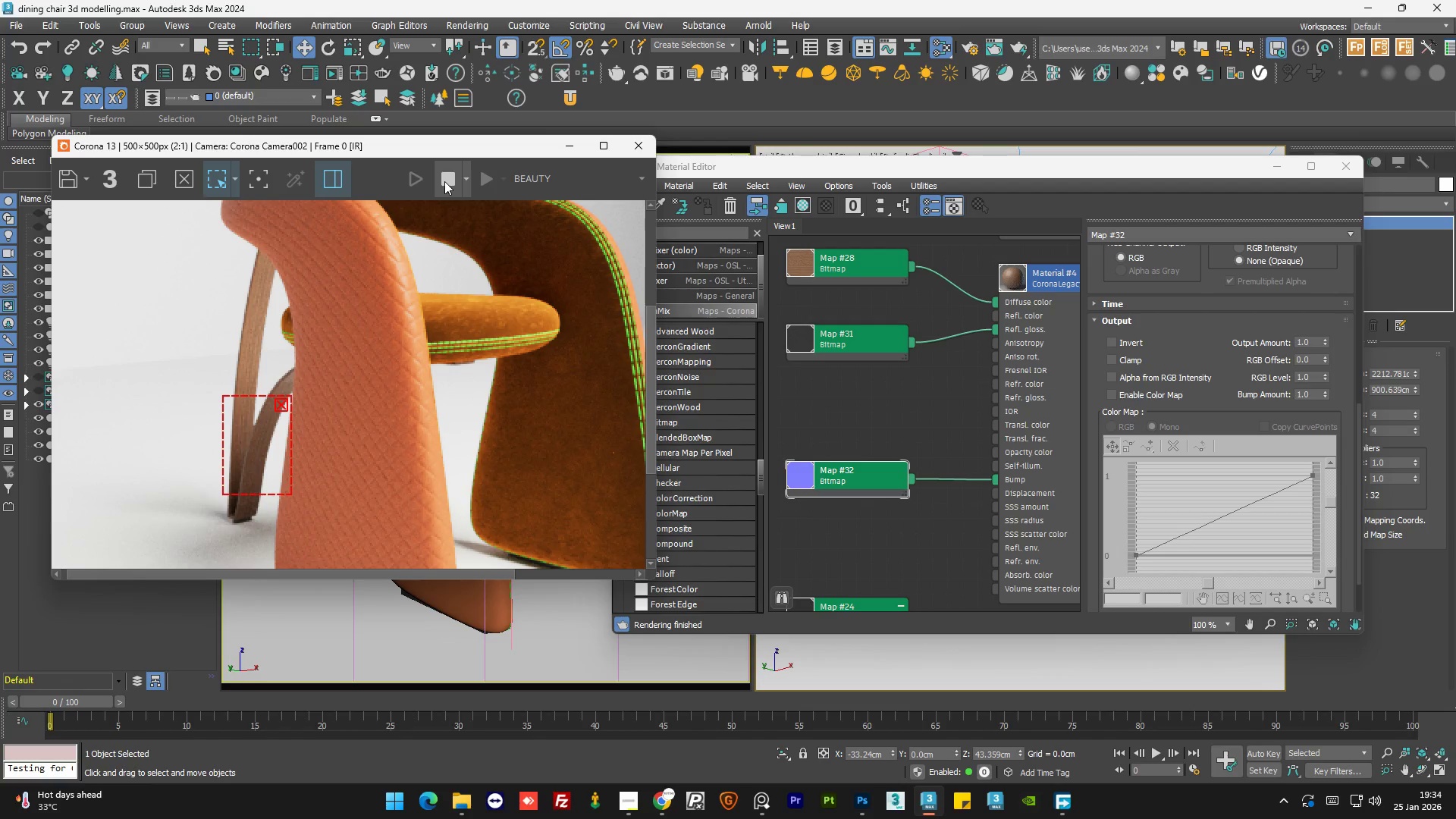 
double_click([493, 187])
 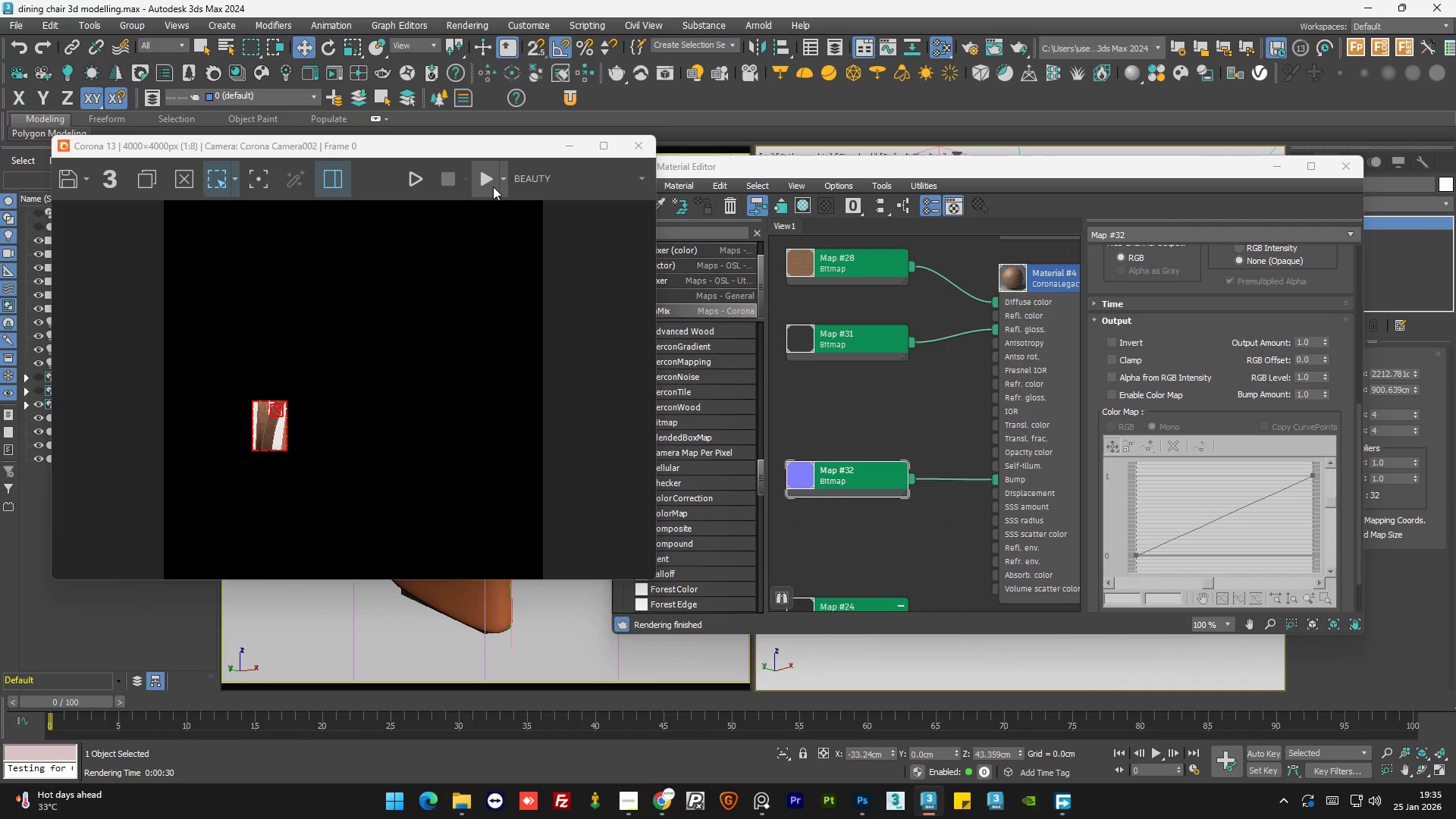 
wait(64.14)
 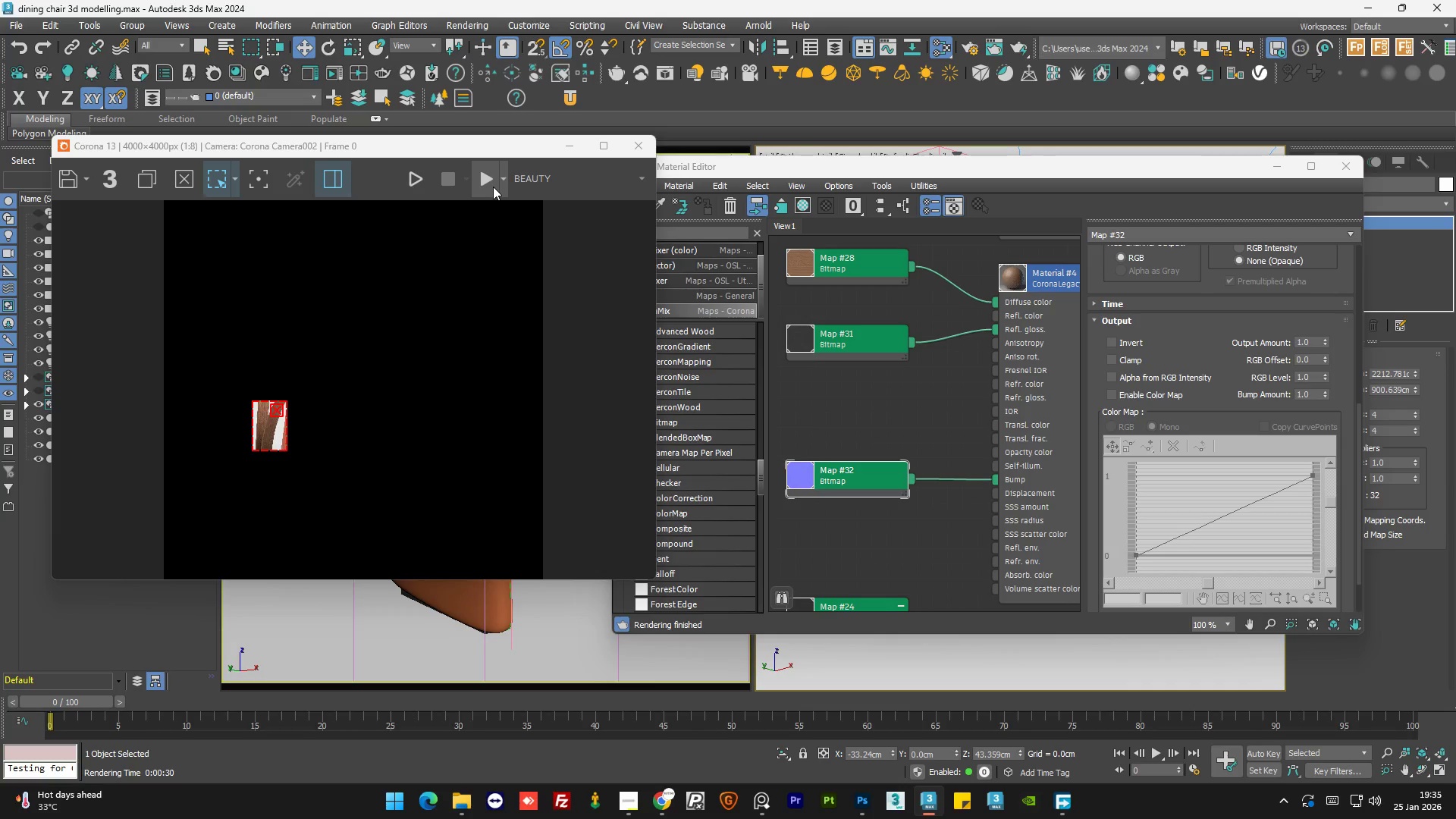 
scroll: coordinate [340, 378], scroll_direction: up, amount: 4.0
 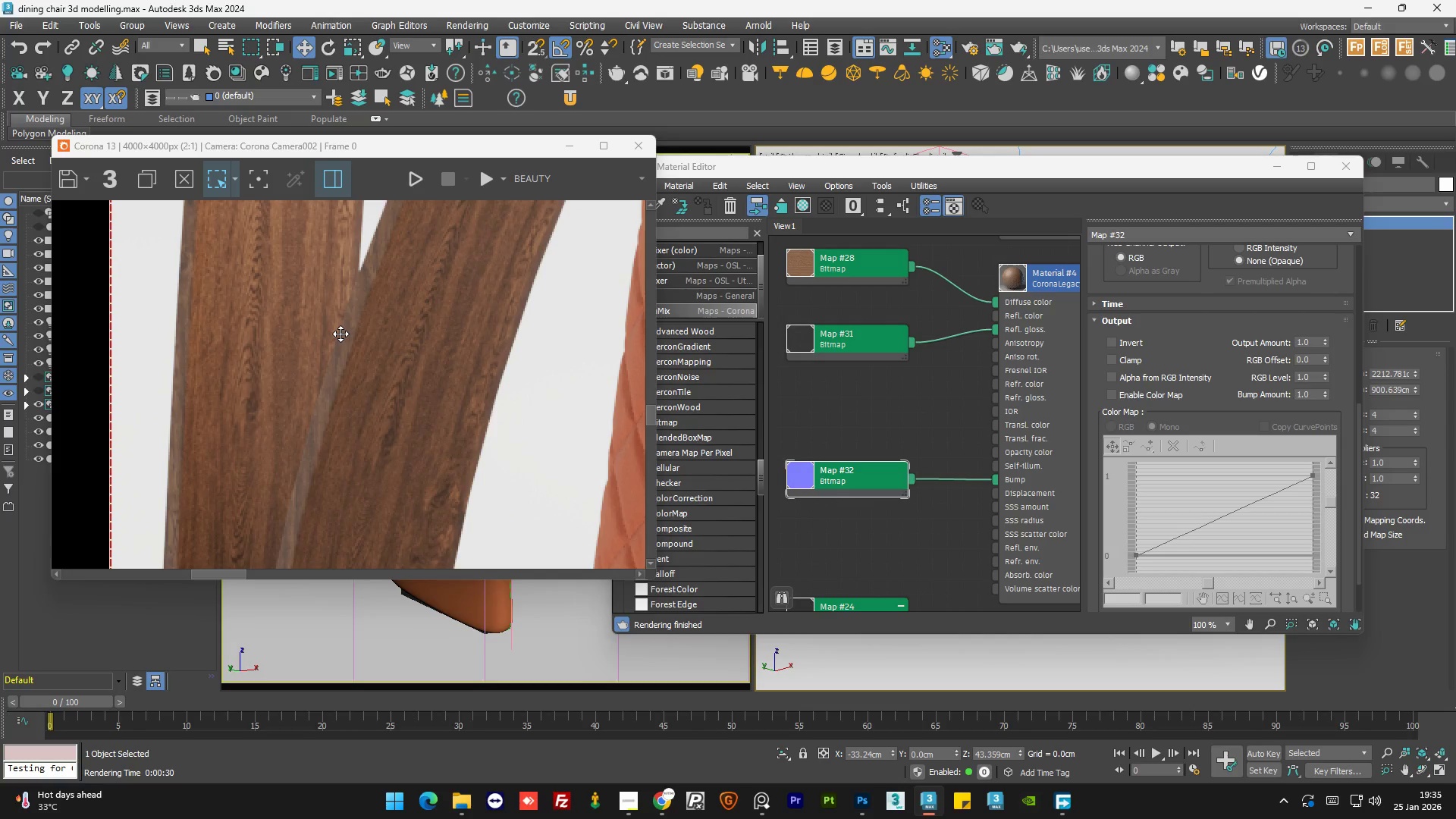 
scroll: coordinate [340, 334], scroll_direction: down, amount: 1.0
 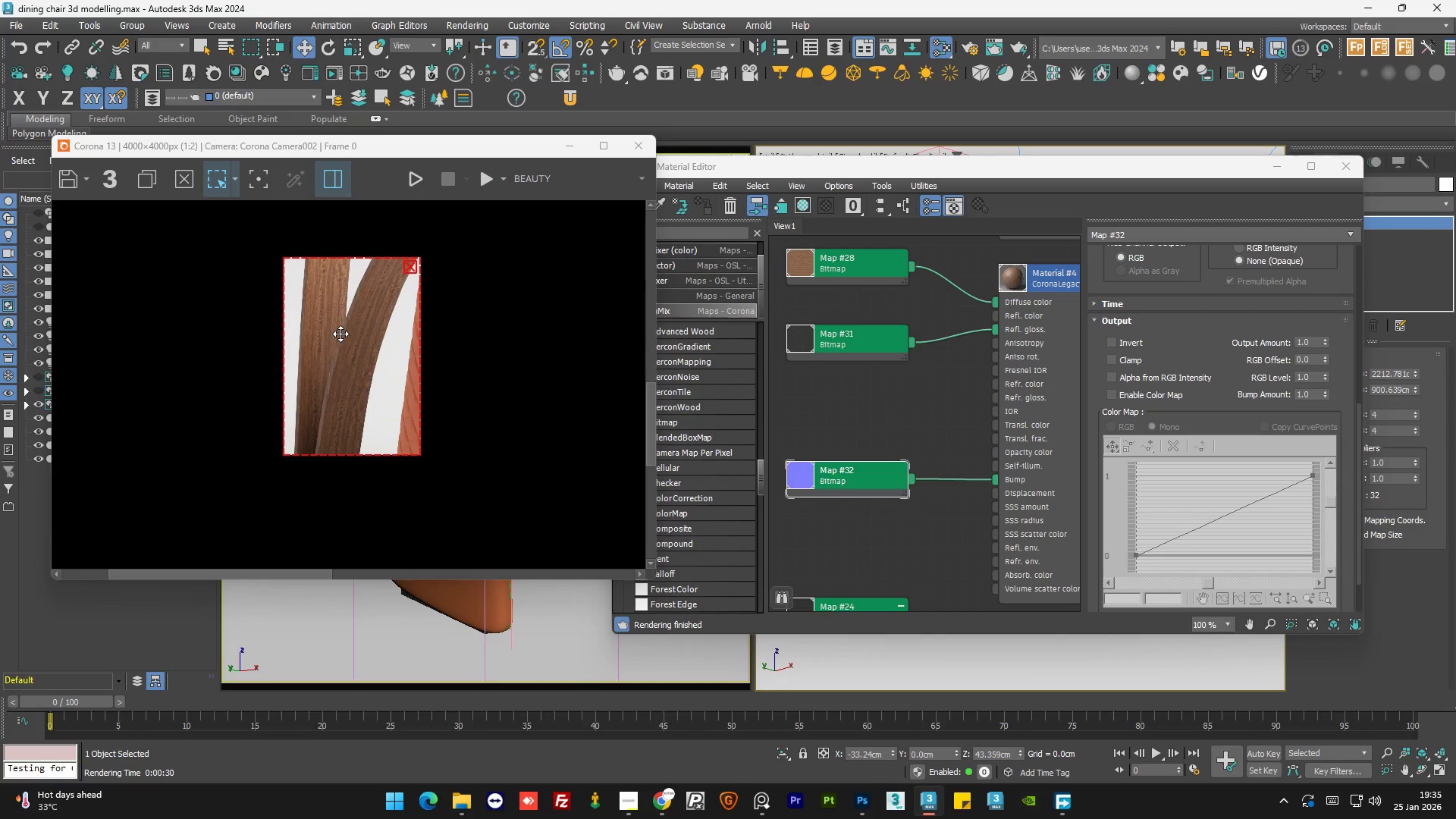 
scroll: coordinate [328, 410], scroll_direction: up, amount: 2.0
 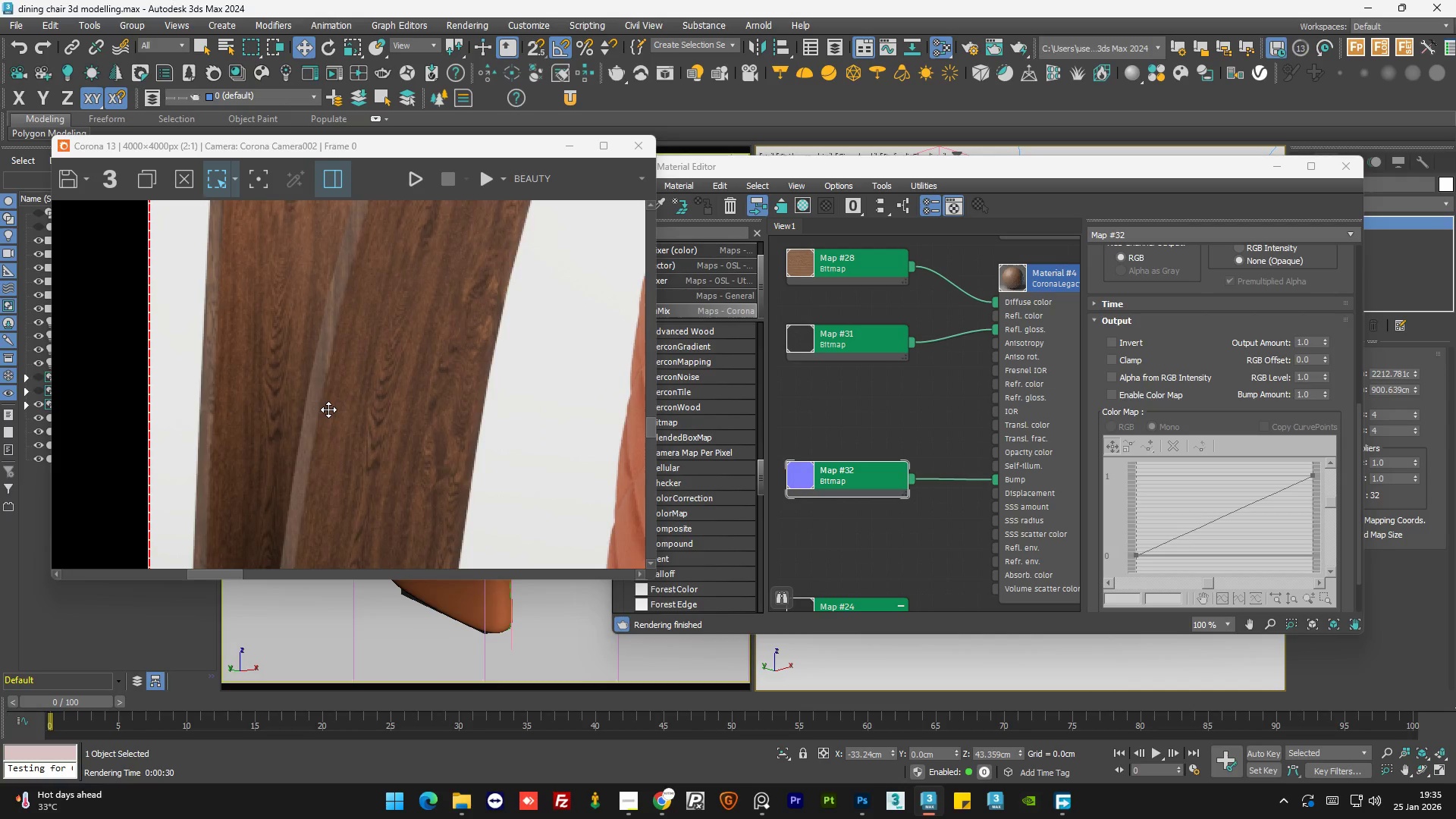 
scroll: coordinate [328, 410], scroll_direction: down, amount: 1.0
 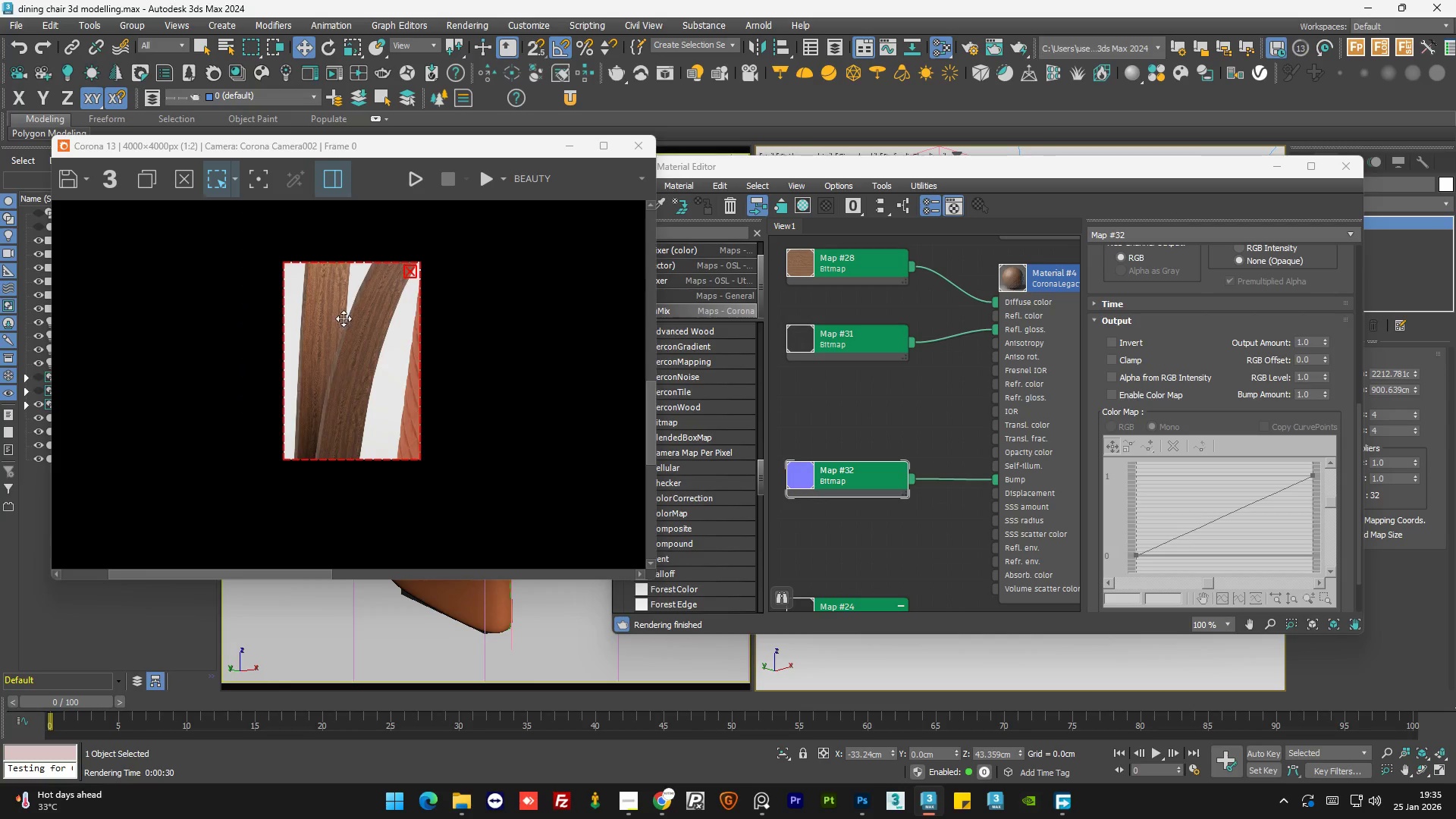 
scroll: coordinate [326, 290], scroll_direction: up, amount: 1.0
 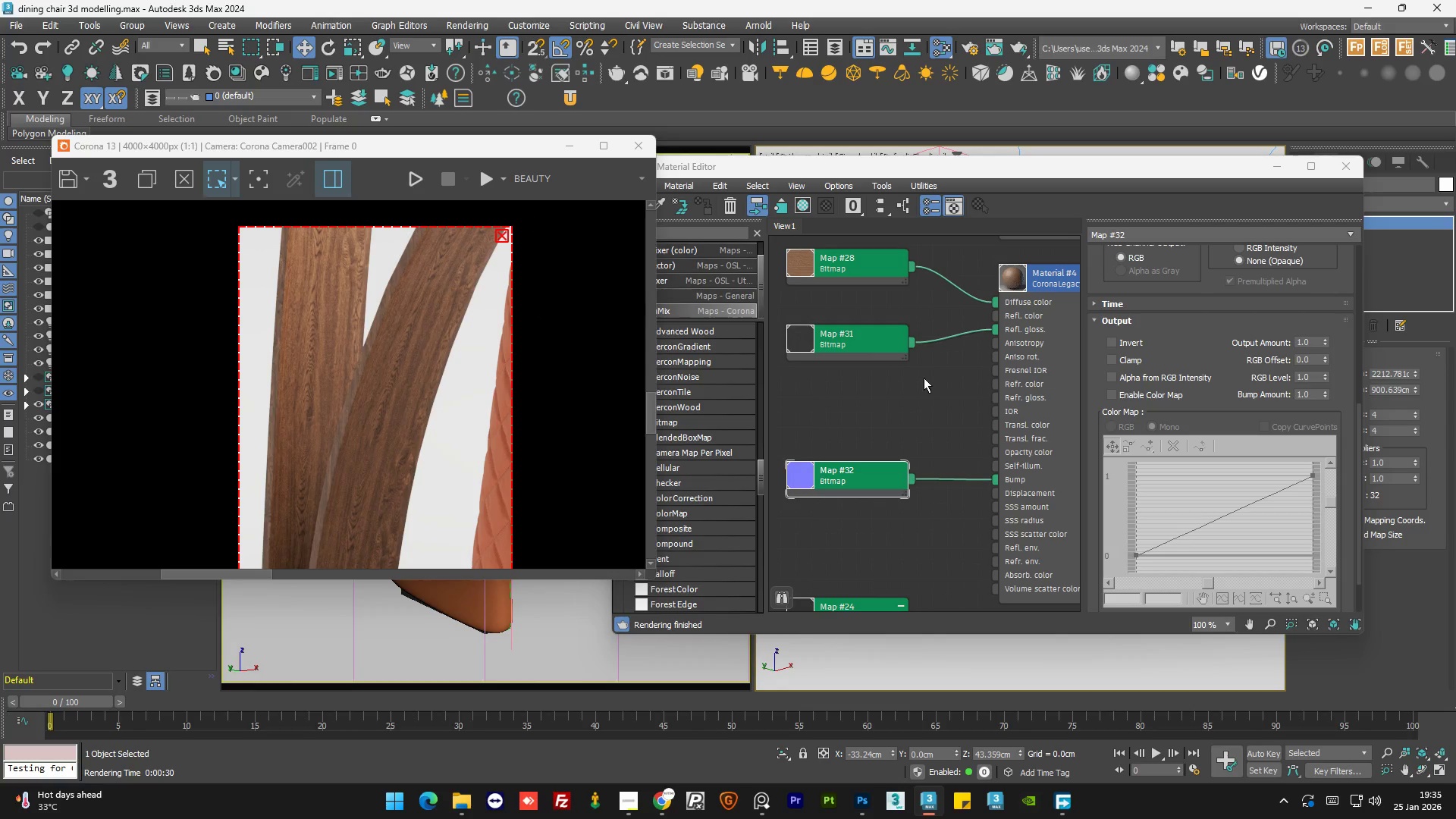 
scroll: coordinate [868, 388], scroll_direction: down, amount: 4.0
 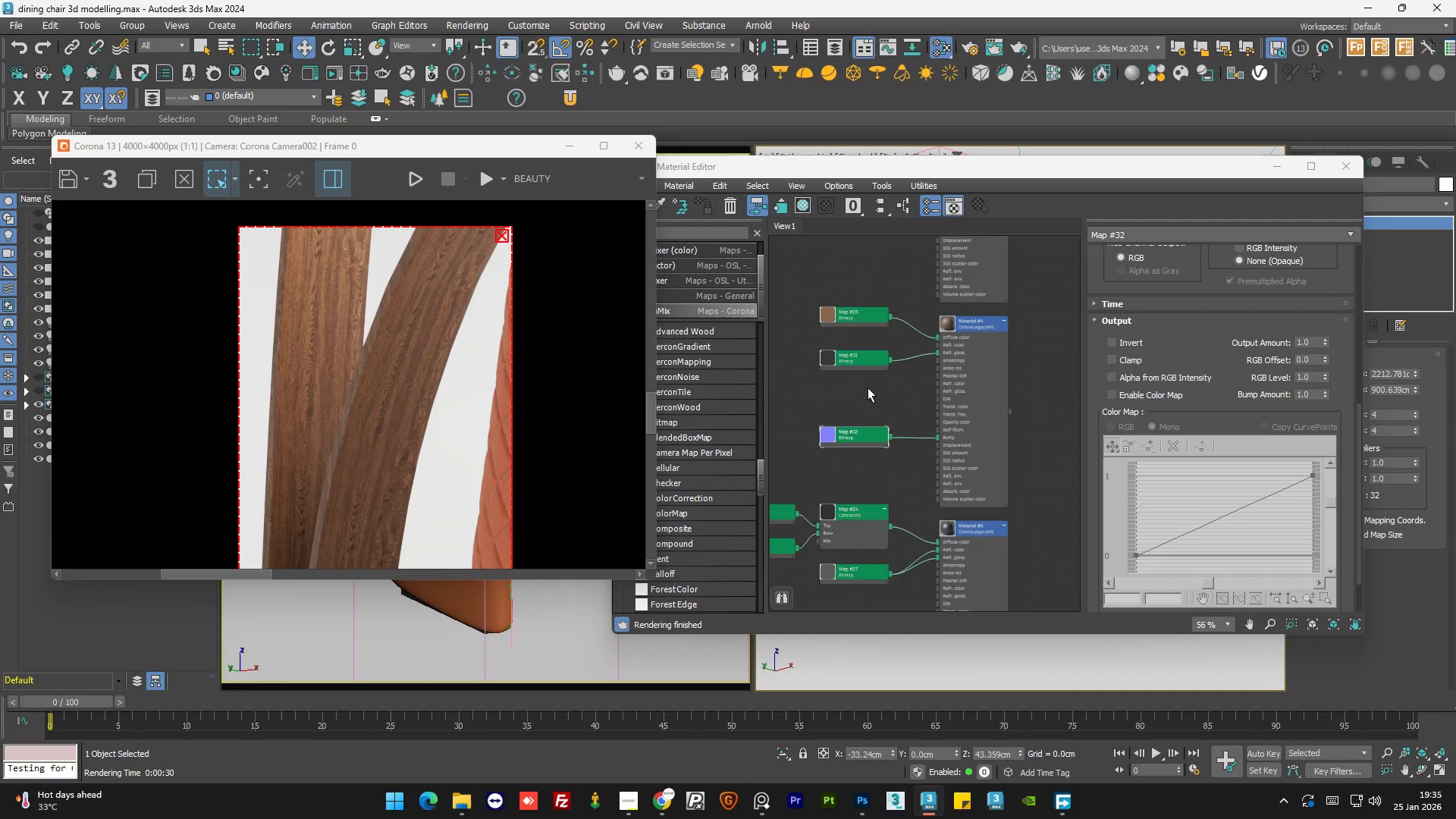 
scroll: coordinate [868, 388], scroll_direction: up, amount: 1.0
 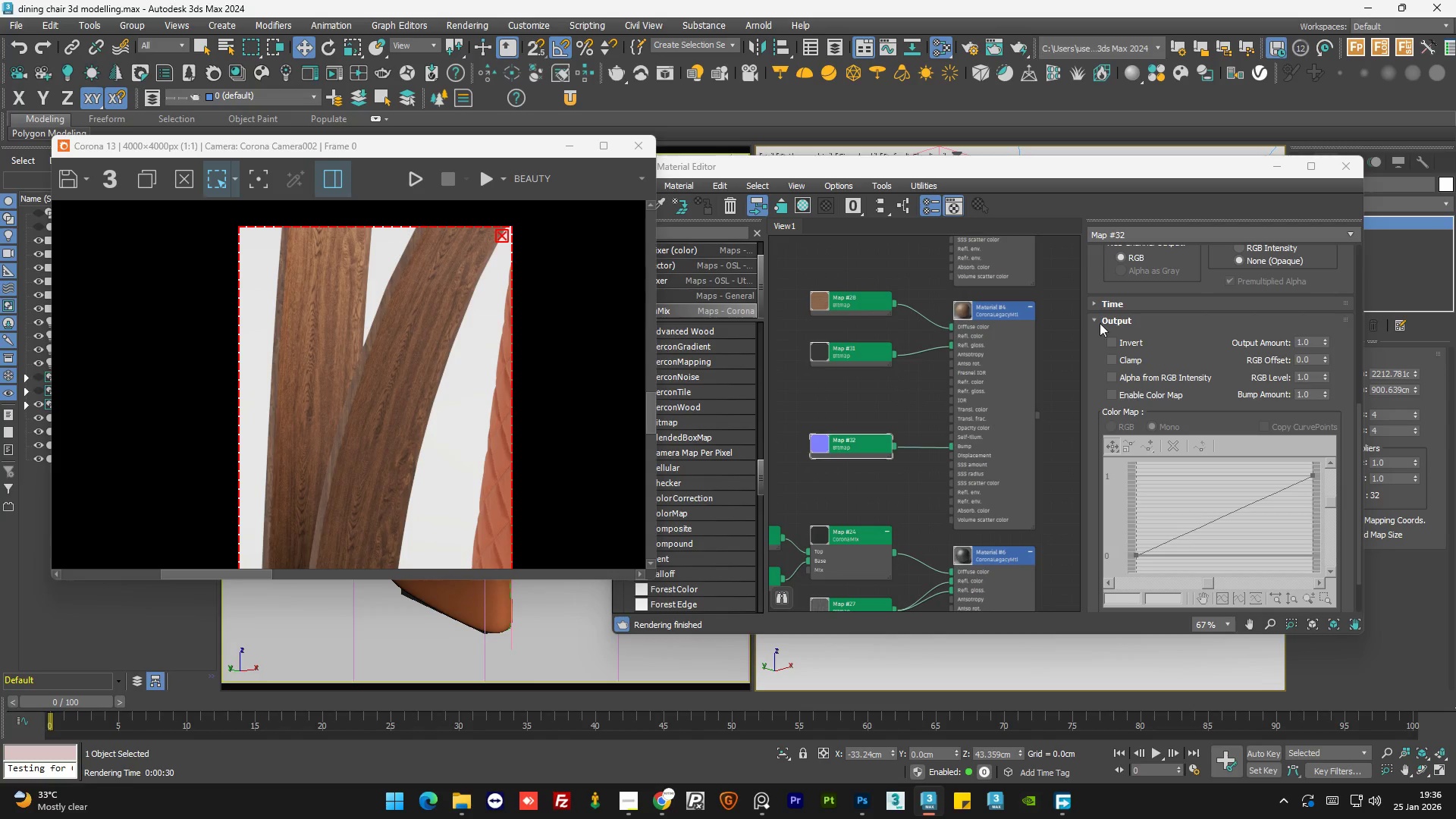 
wait(14.02)
 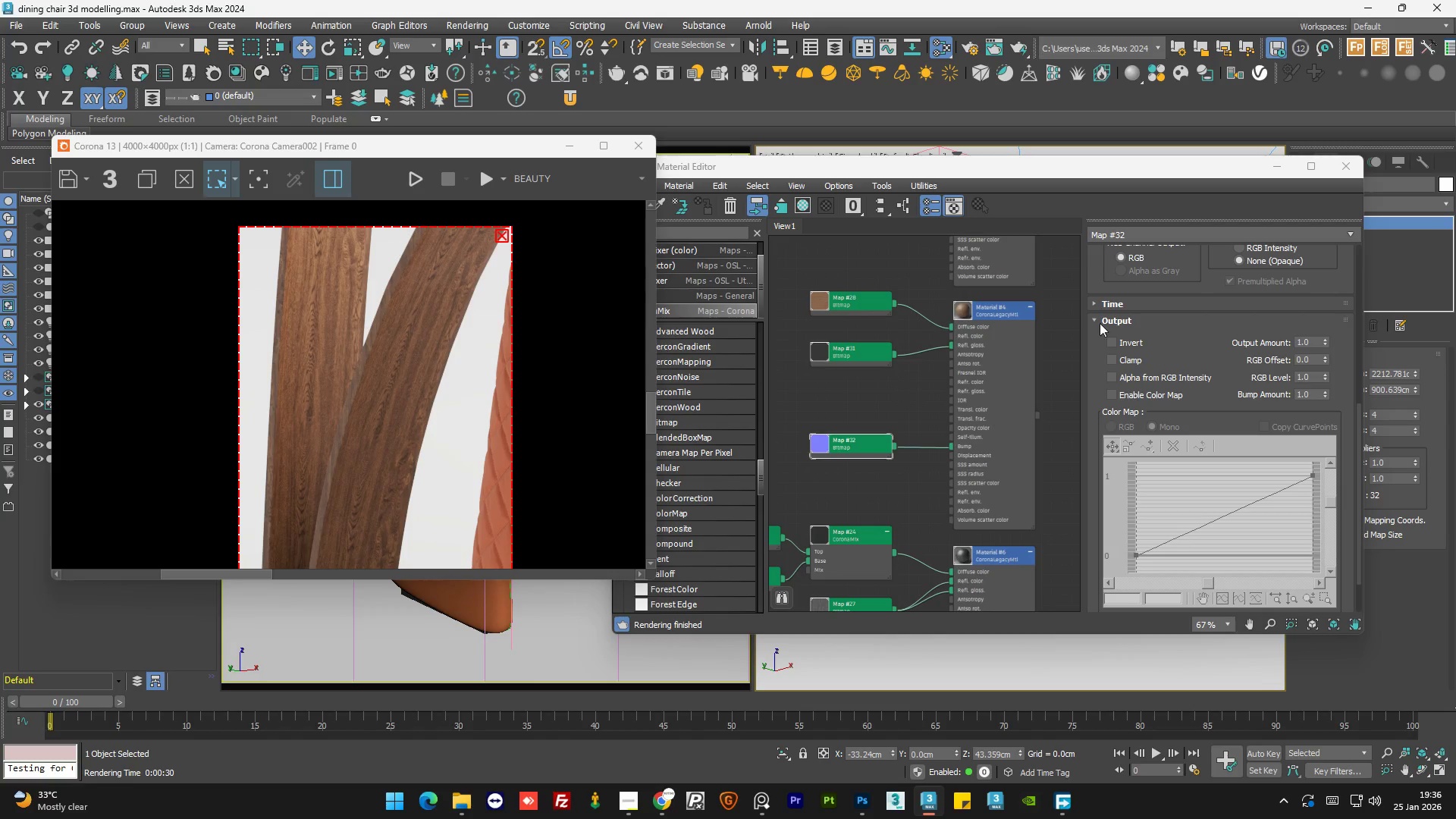 
scroll: coordinate [514, 485], scroll_direction: up, amount: 3.0
 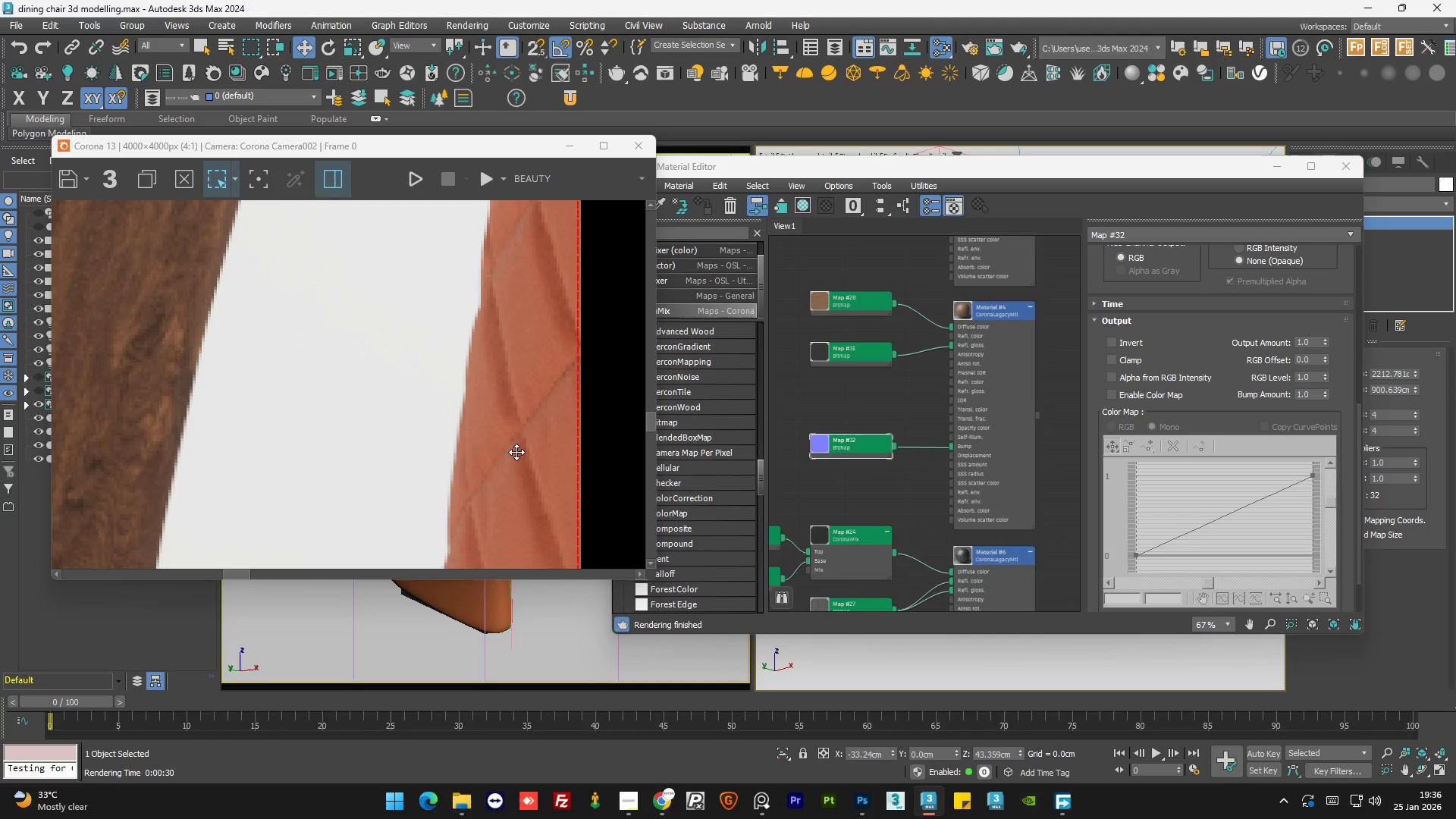 
scroll: coordinate [516, 452], scroll_direction: down, amount: 2.0
 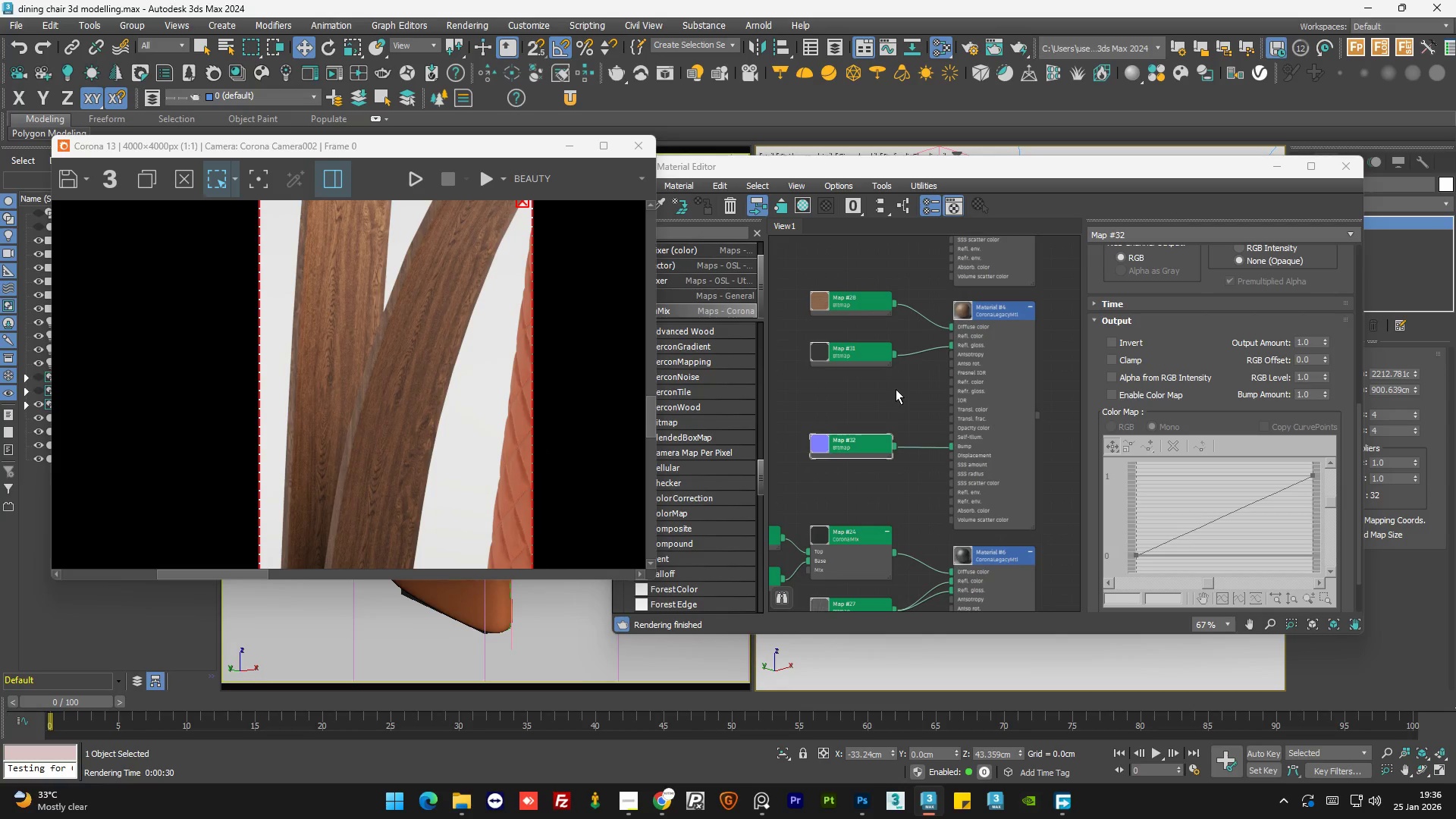 
left_click_drag(start_coordinate=[848, 453], to_coordinate=[849, 445])
 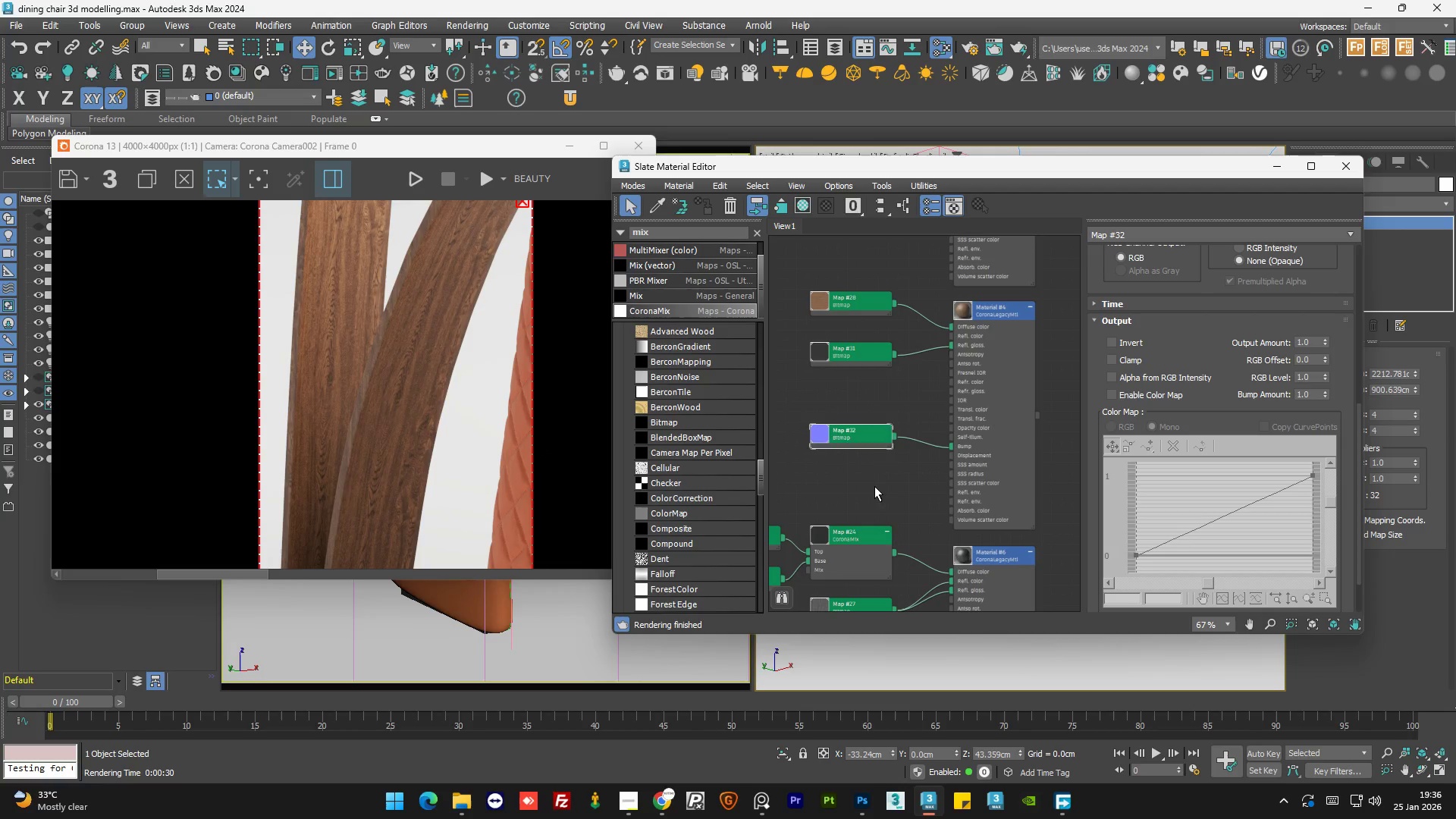 
left_click([874, 486])
 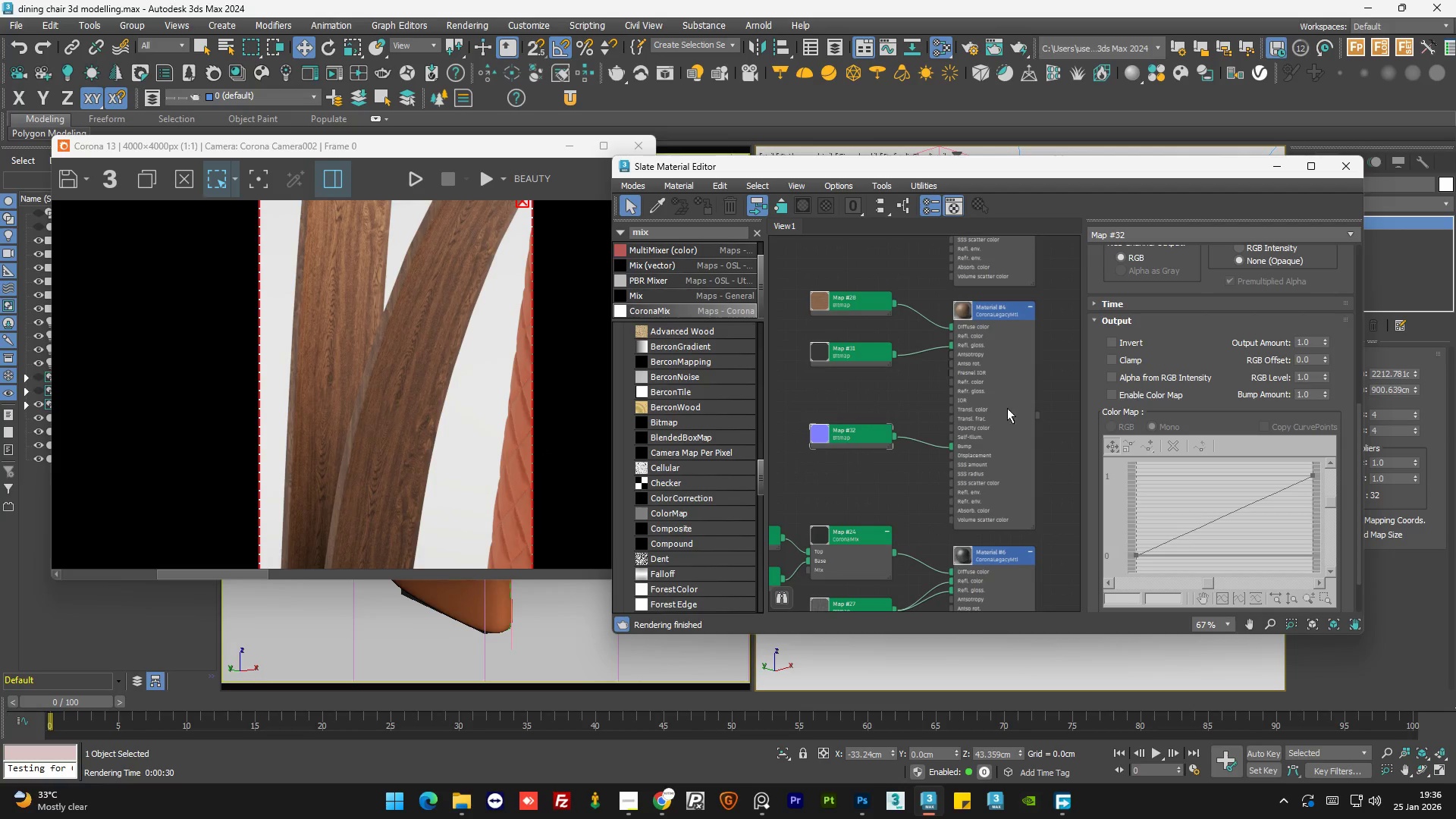 
triple_click([1007, 407])
 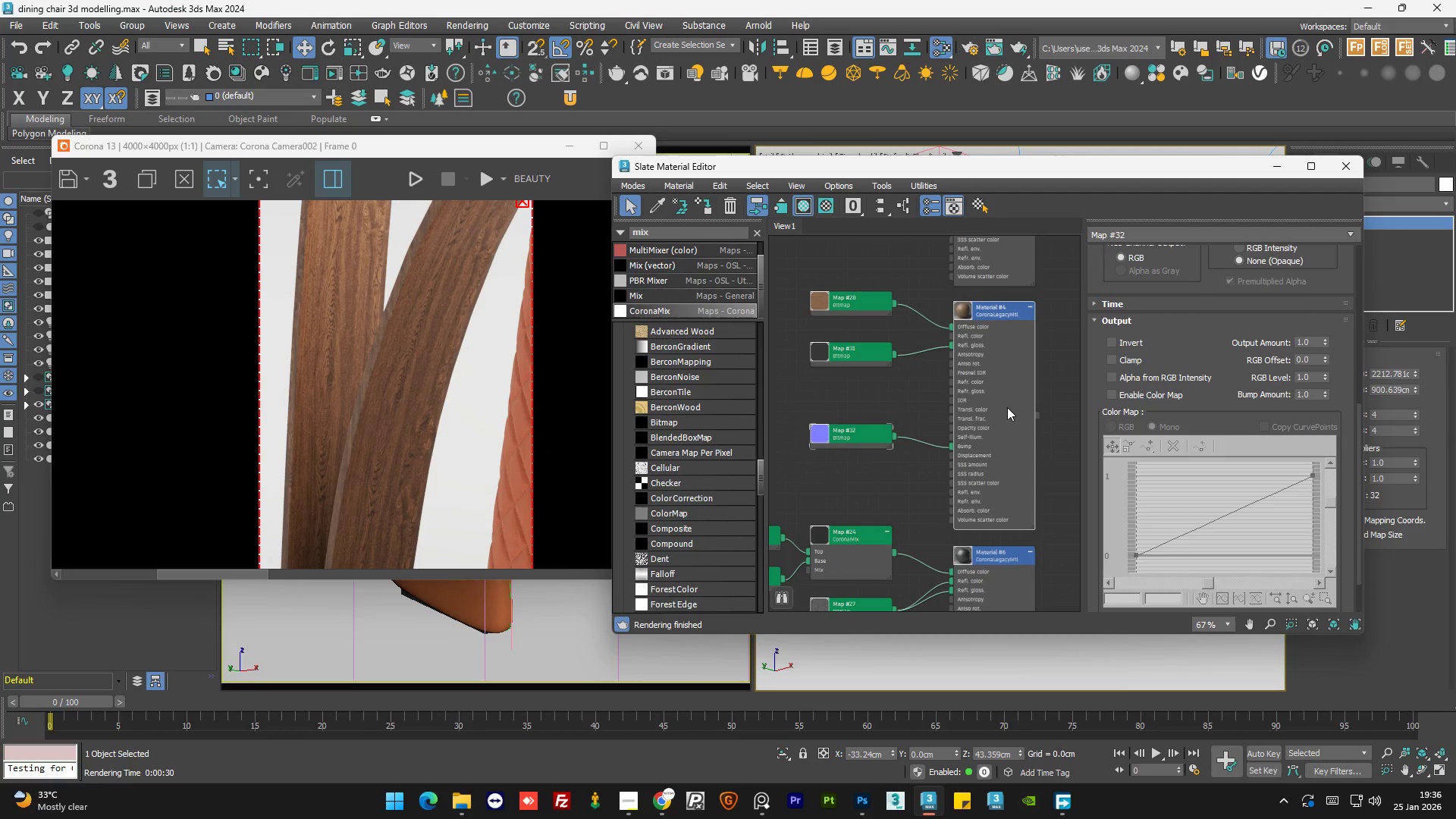 
triple_click([1007, 407])
 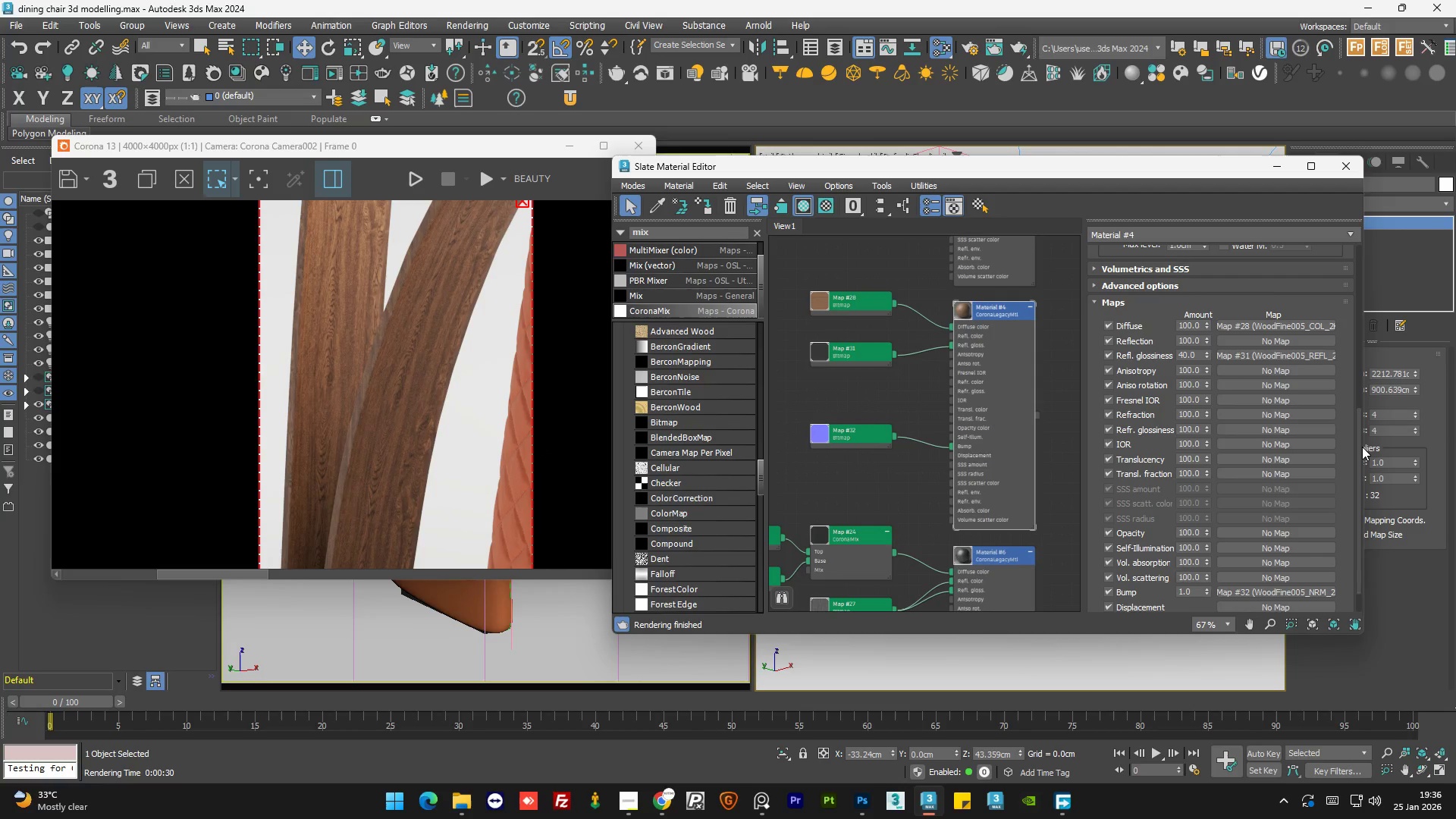 
left_click_drag(start_coordinate=[1359, 450], to_coordinate=[1362, 513])
 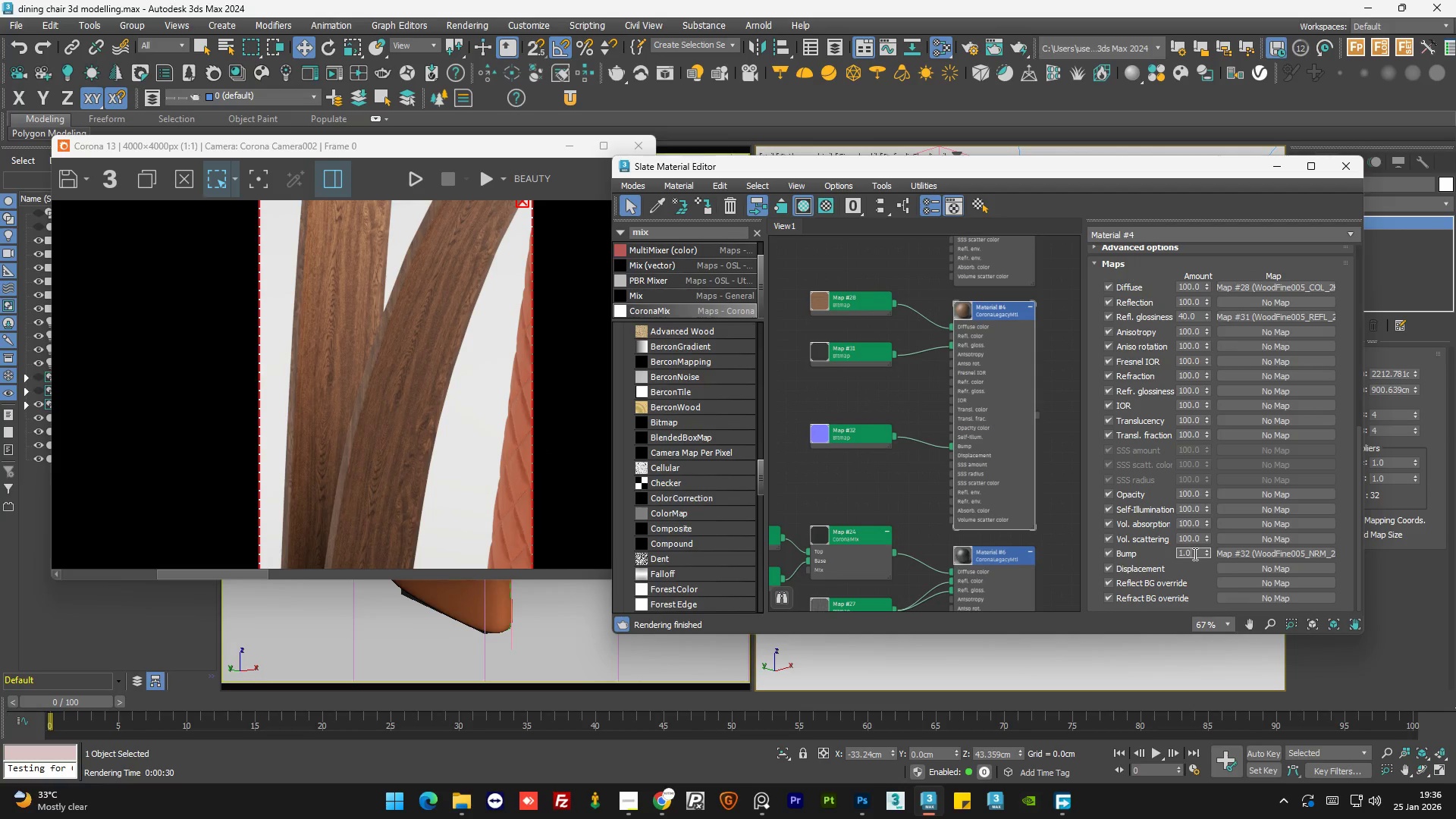 
double_click([1194, 554])
 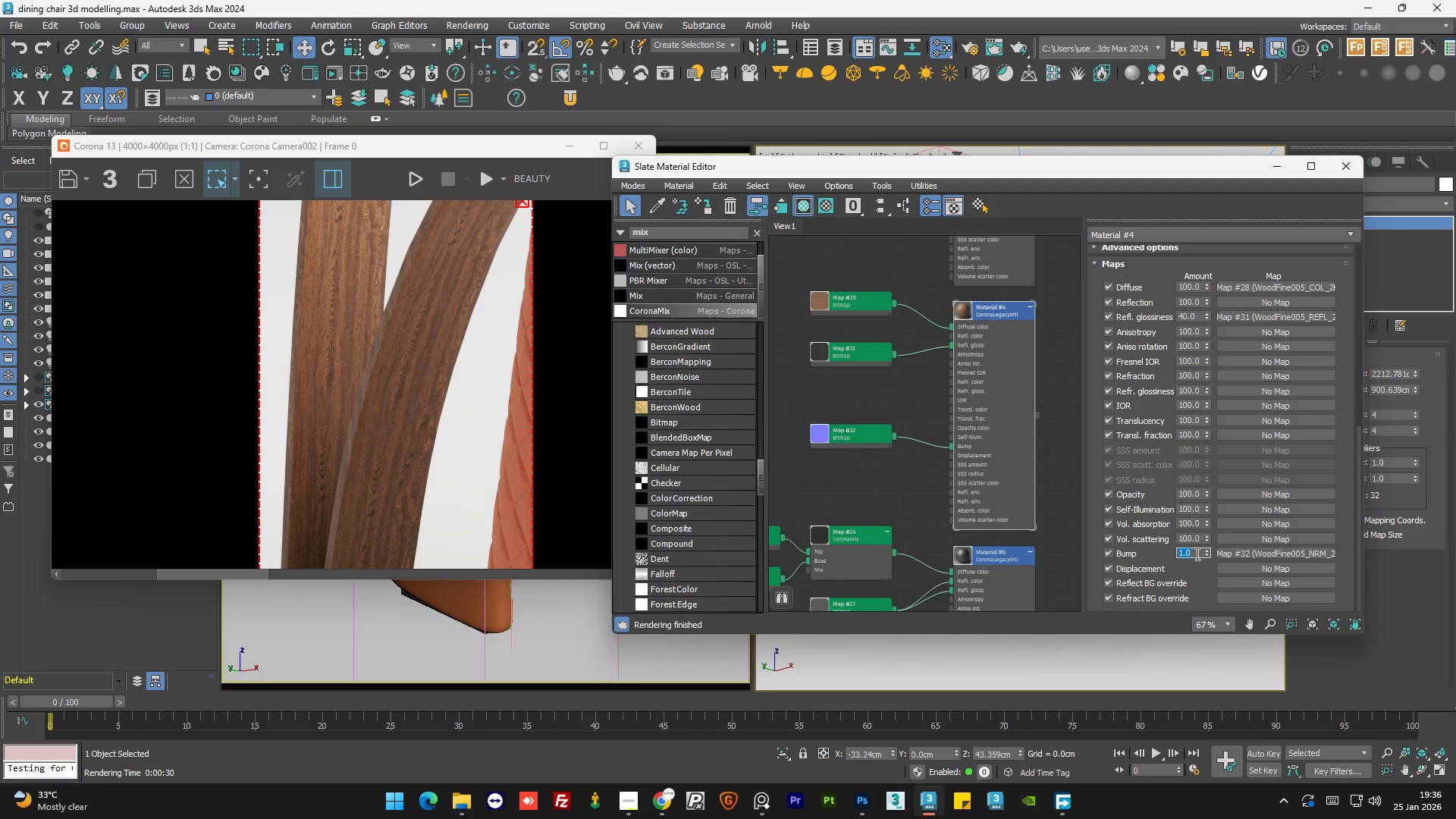 
key(Numpad1)
 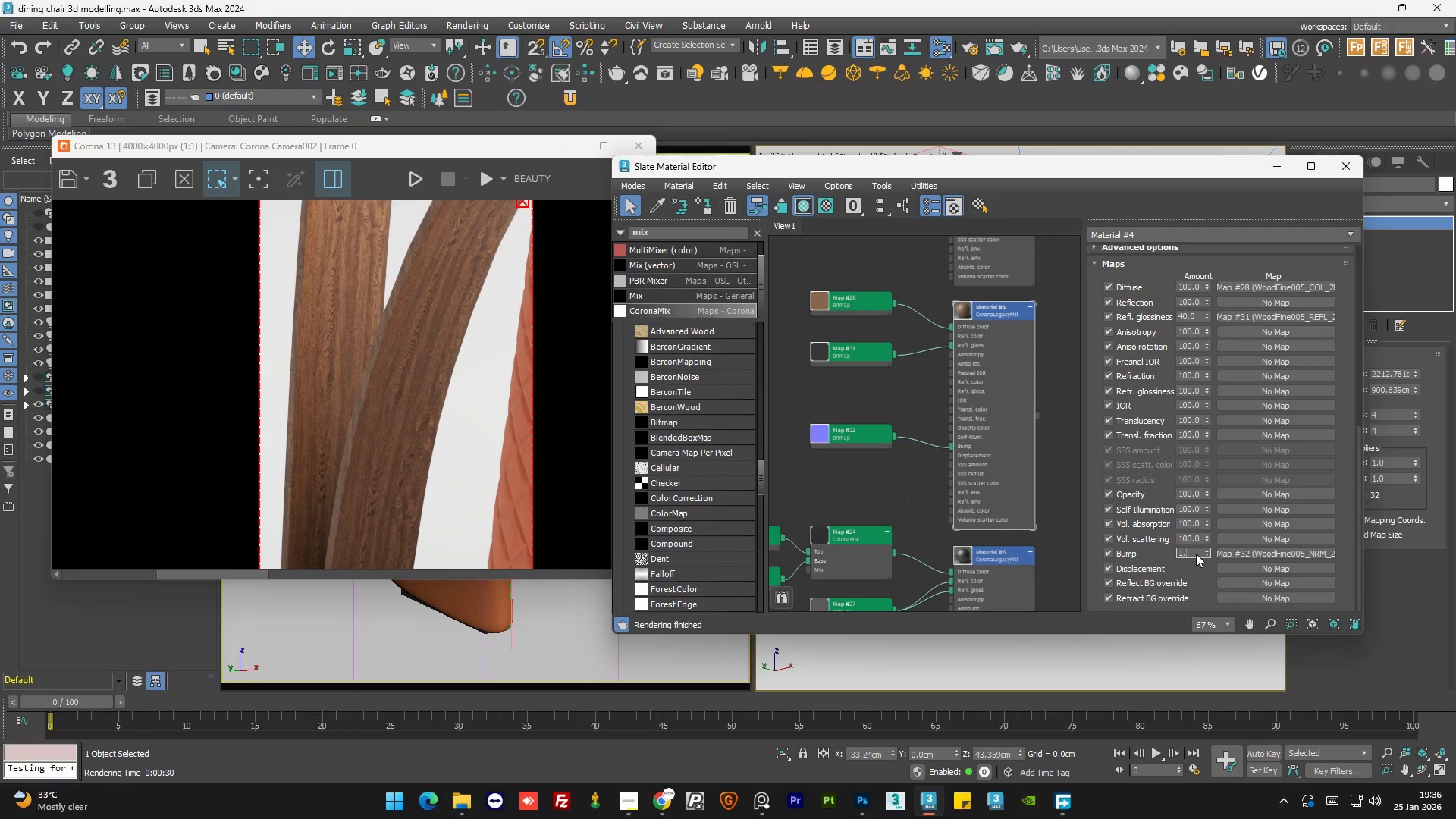 
key(NumpadDecimal)
 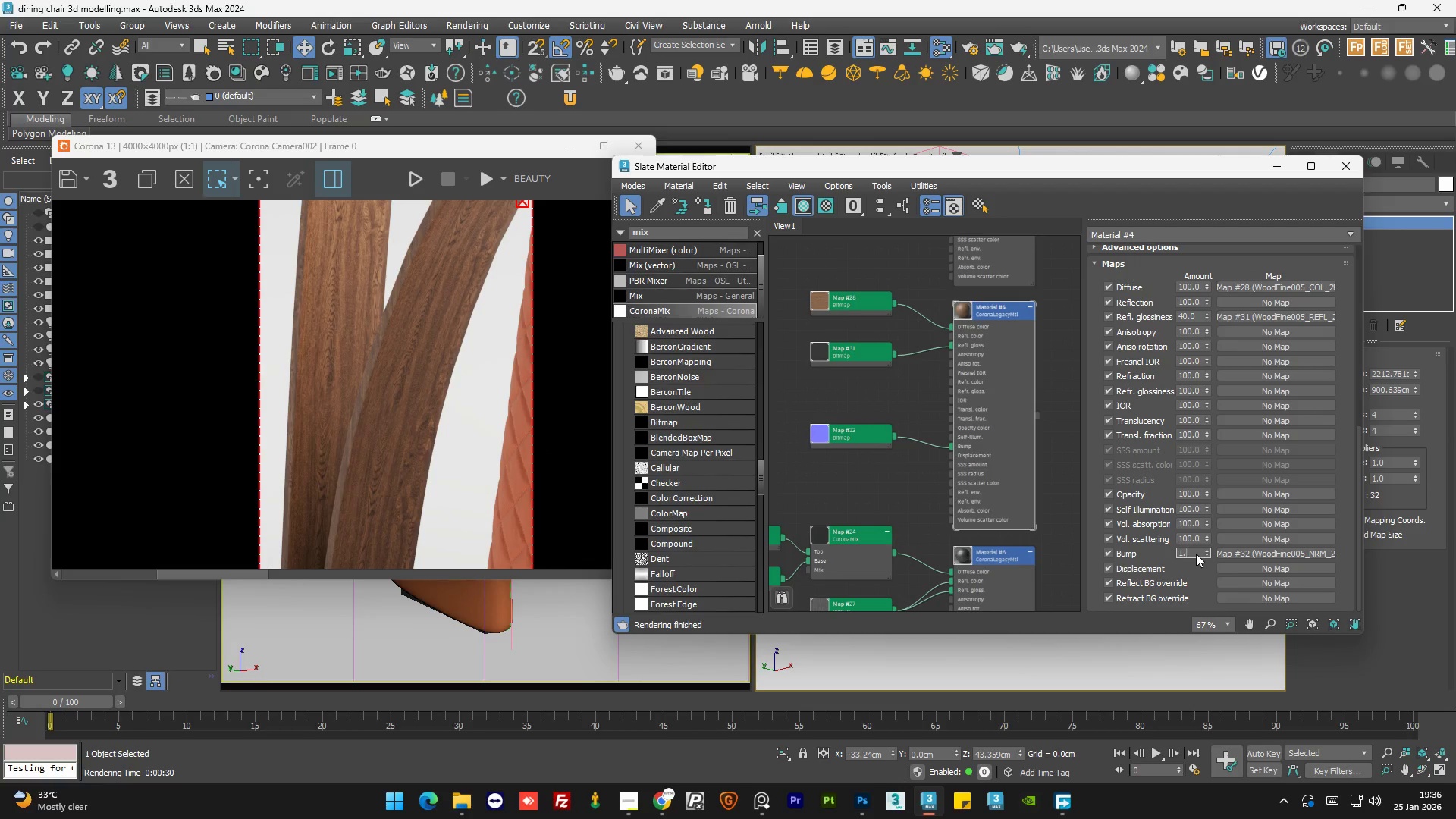 
key(Numpad6)
 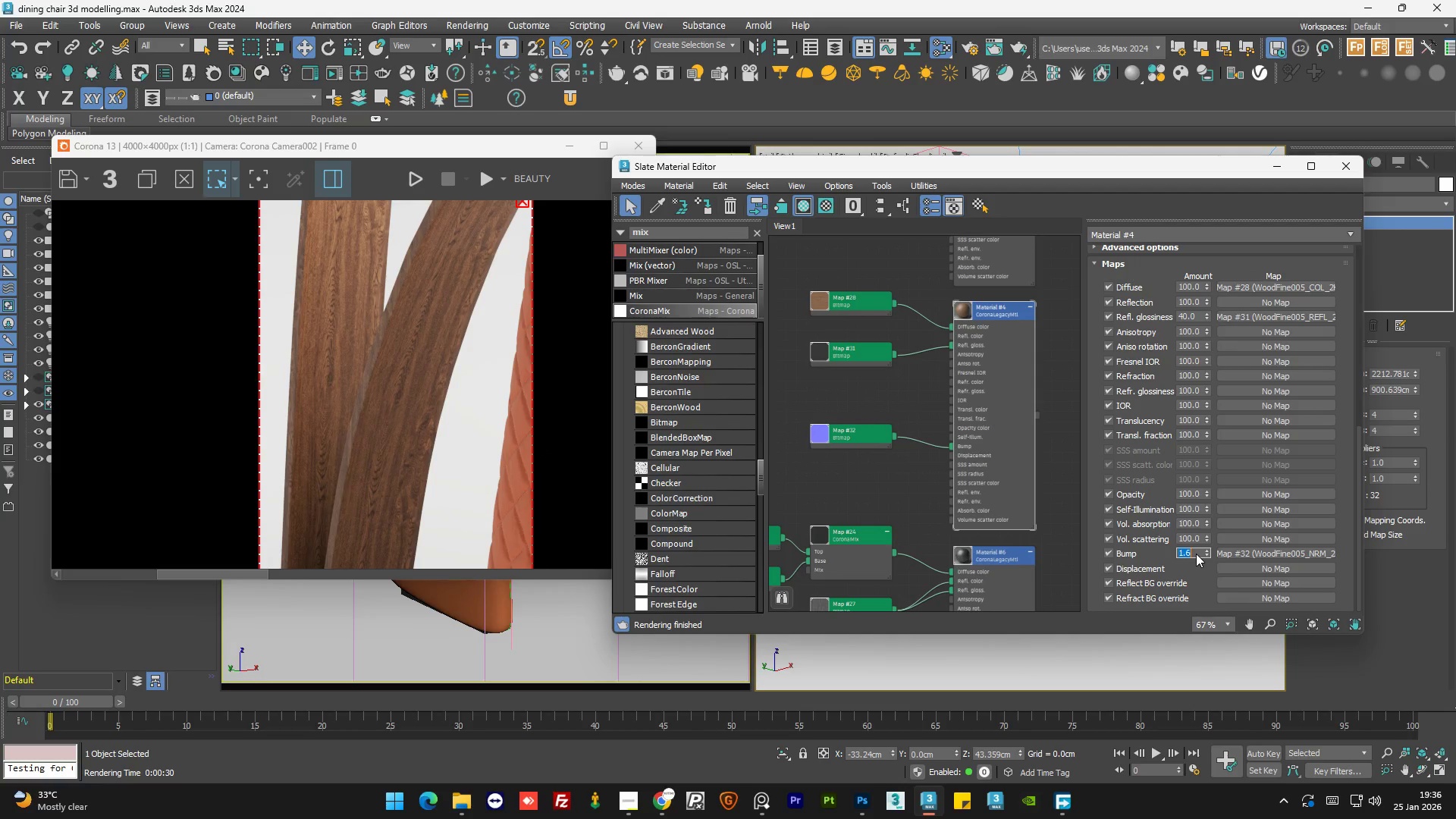 
key(NumpadEnter)
 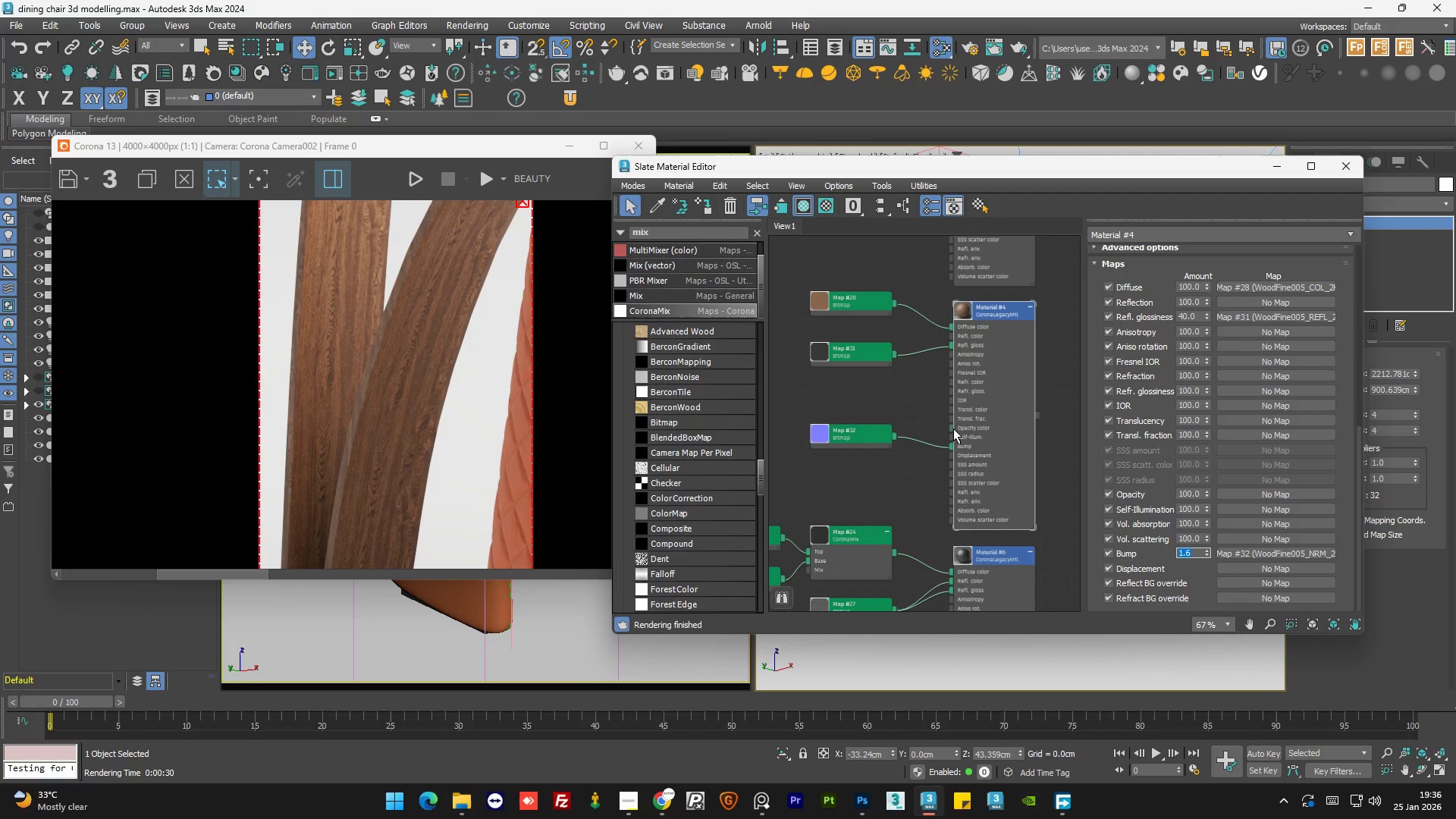 
left_click([893, 387])
 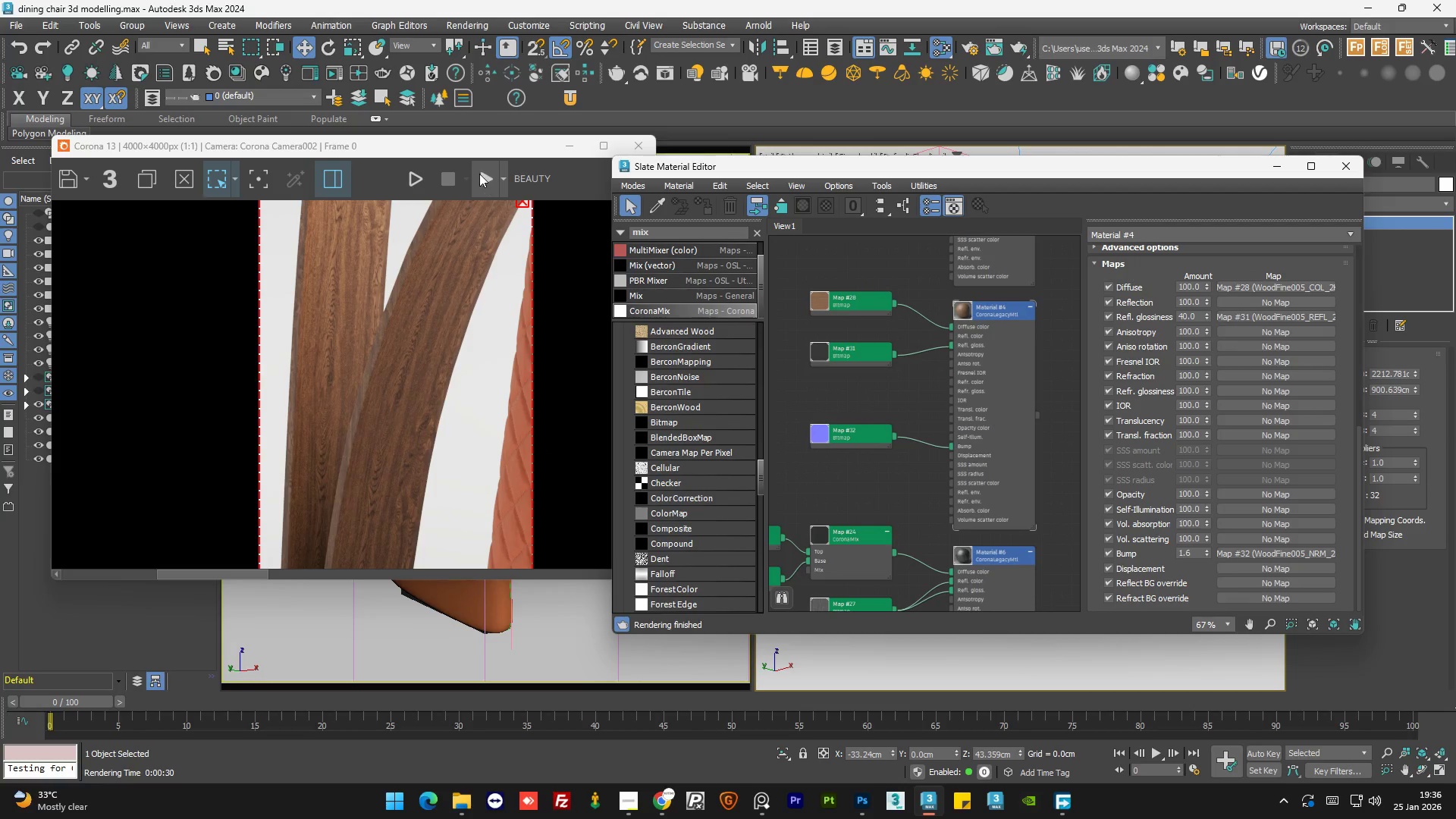 
left_click([479, 177])
 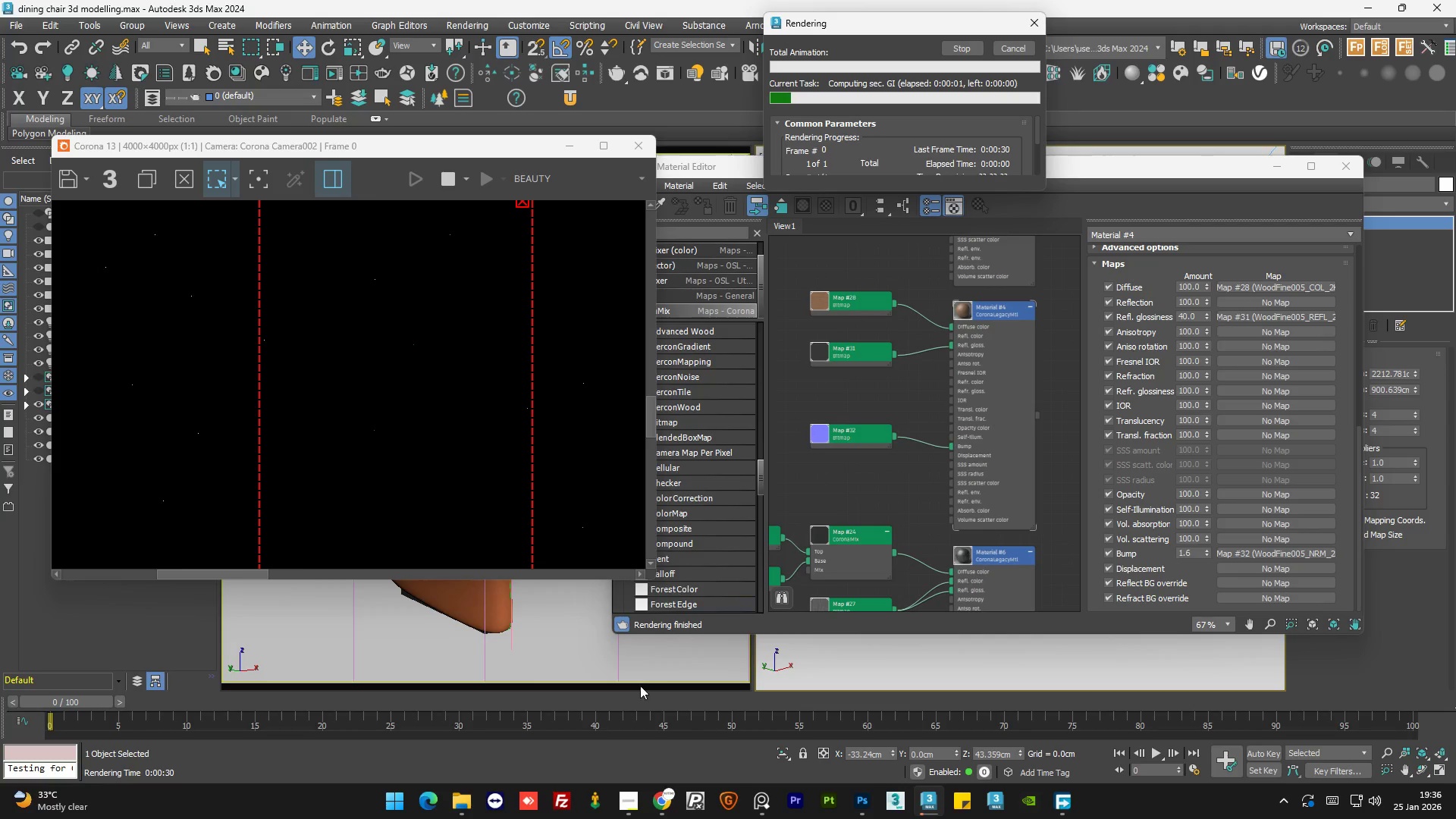 
left_click([460, 807])
 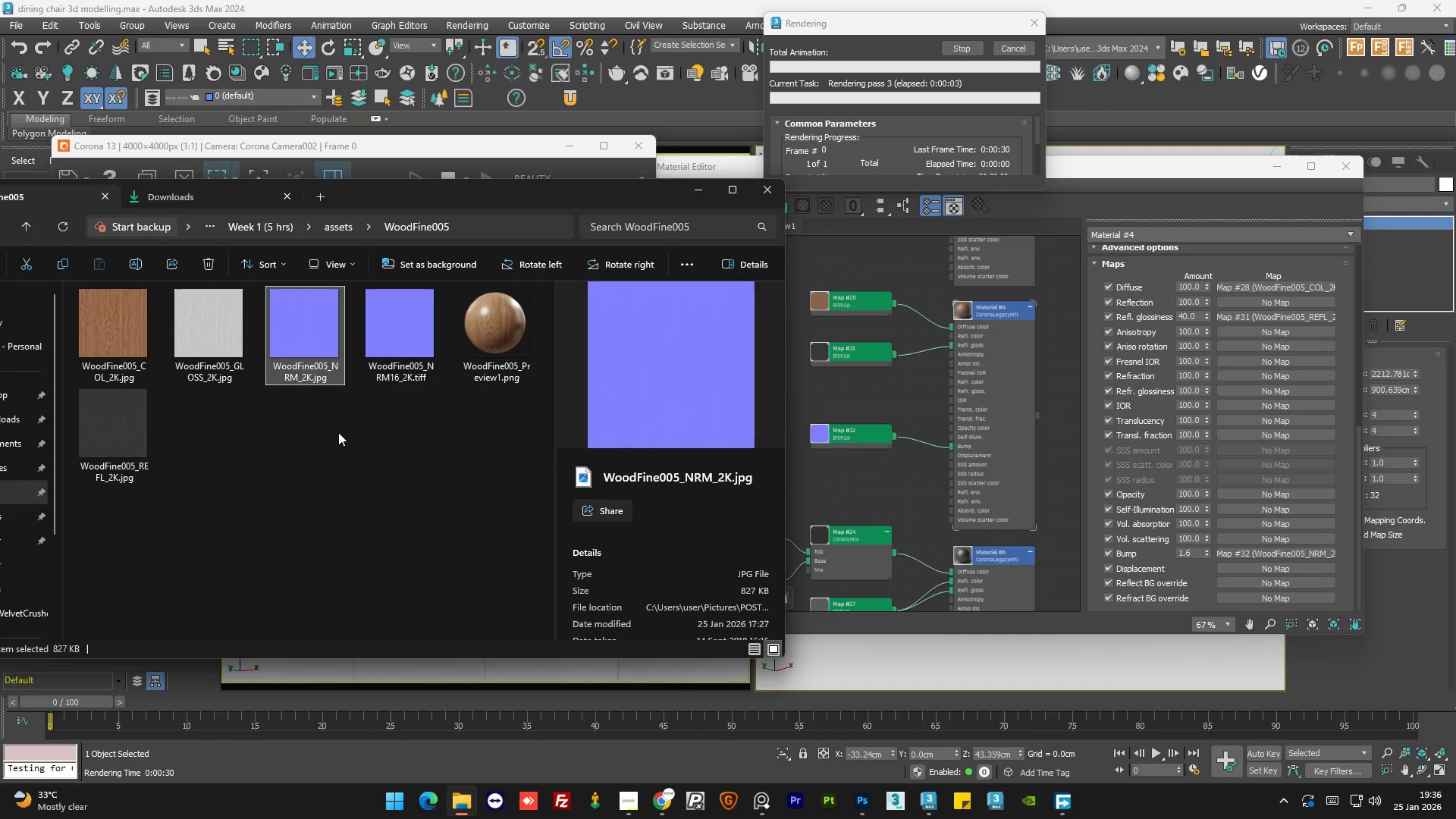 
double_click([362, 428])
 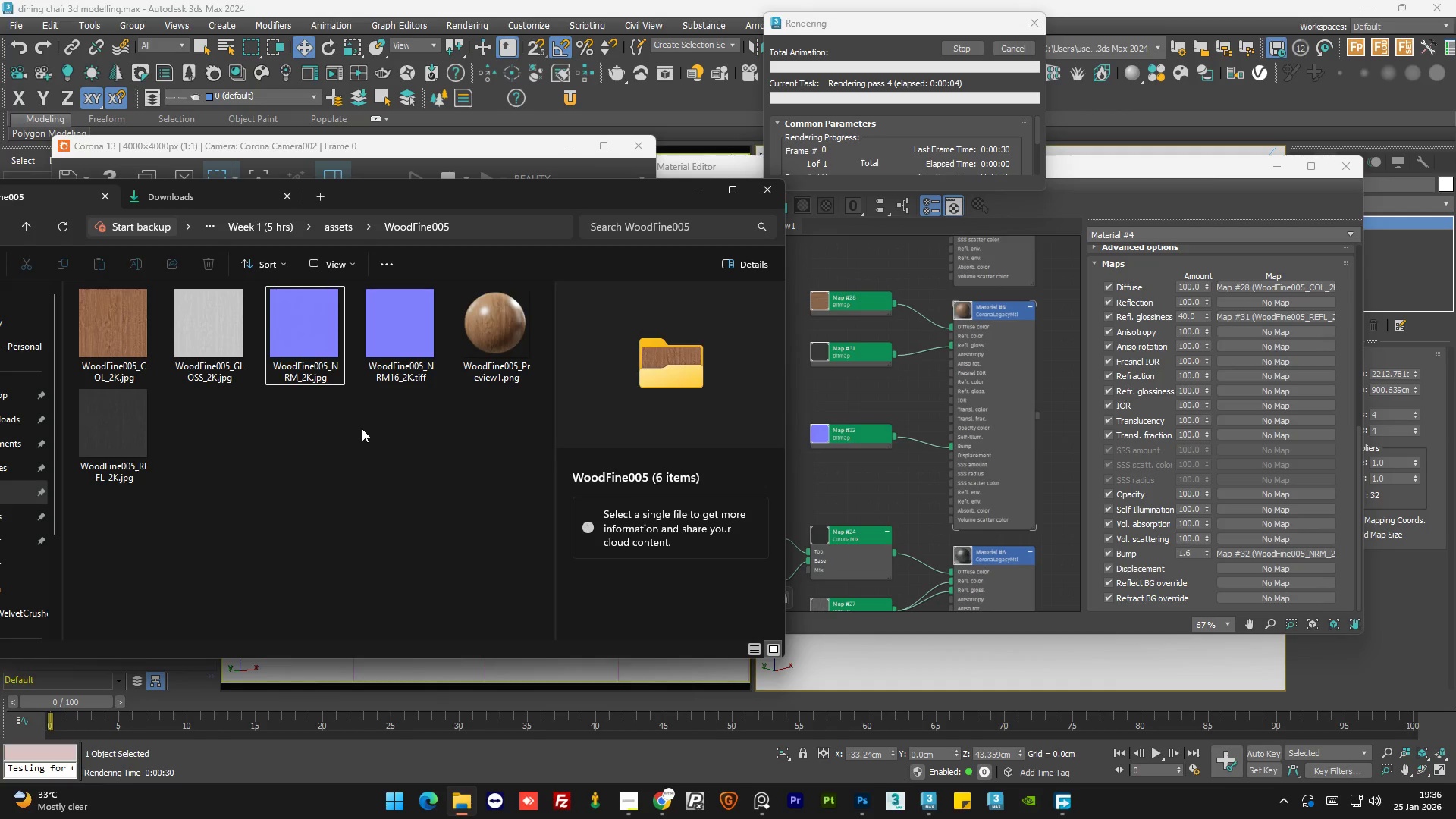 
triple_click([362, 428])
 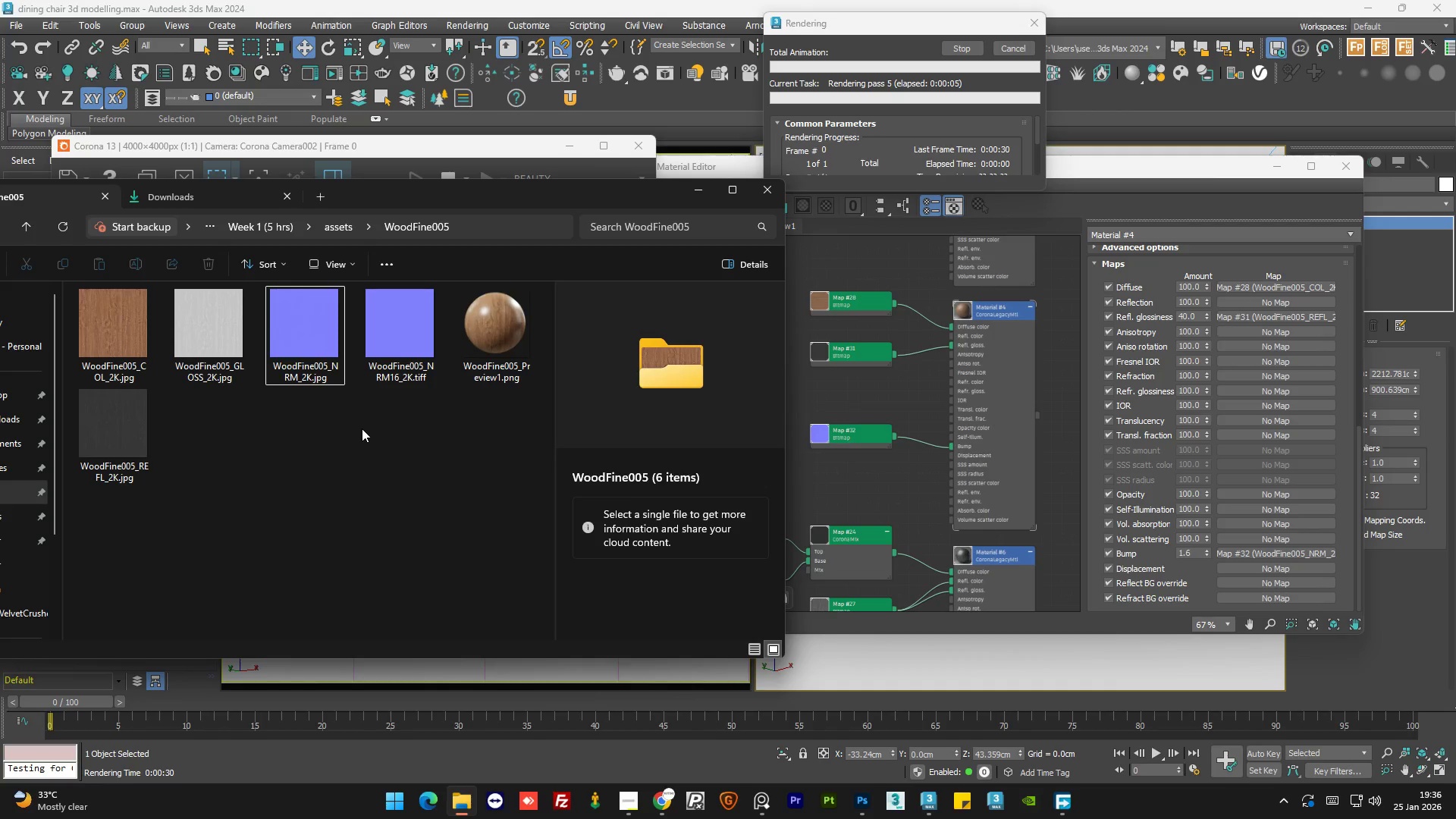 
triple_click([362, 428])
 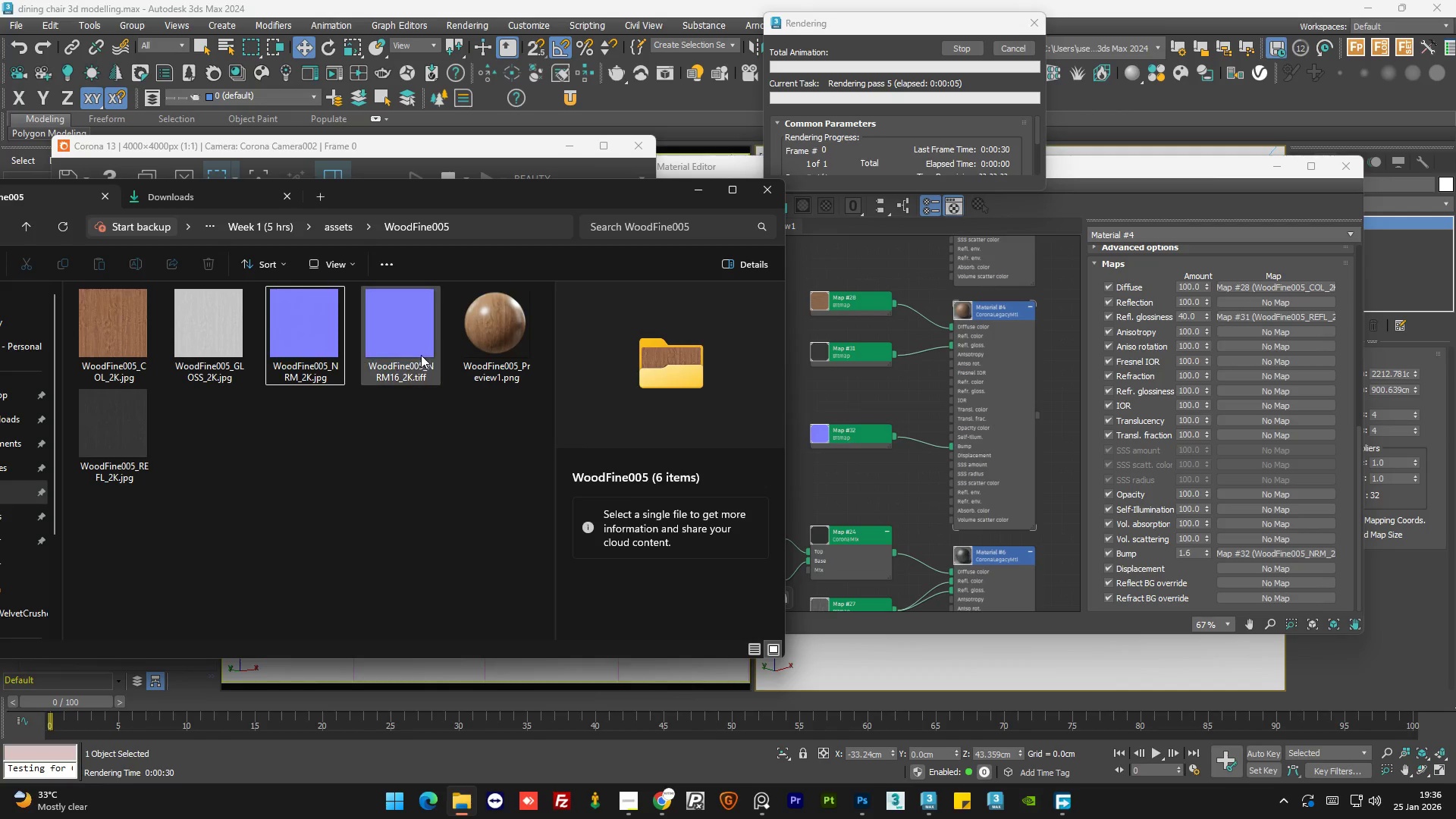 
left_click([419, 353])
 